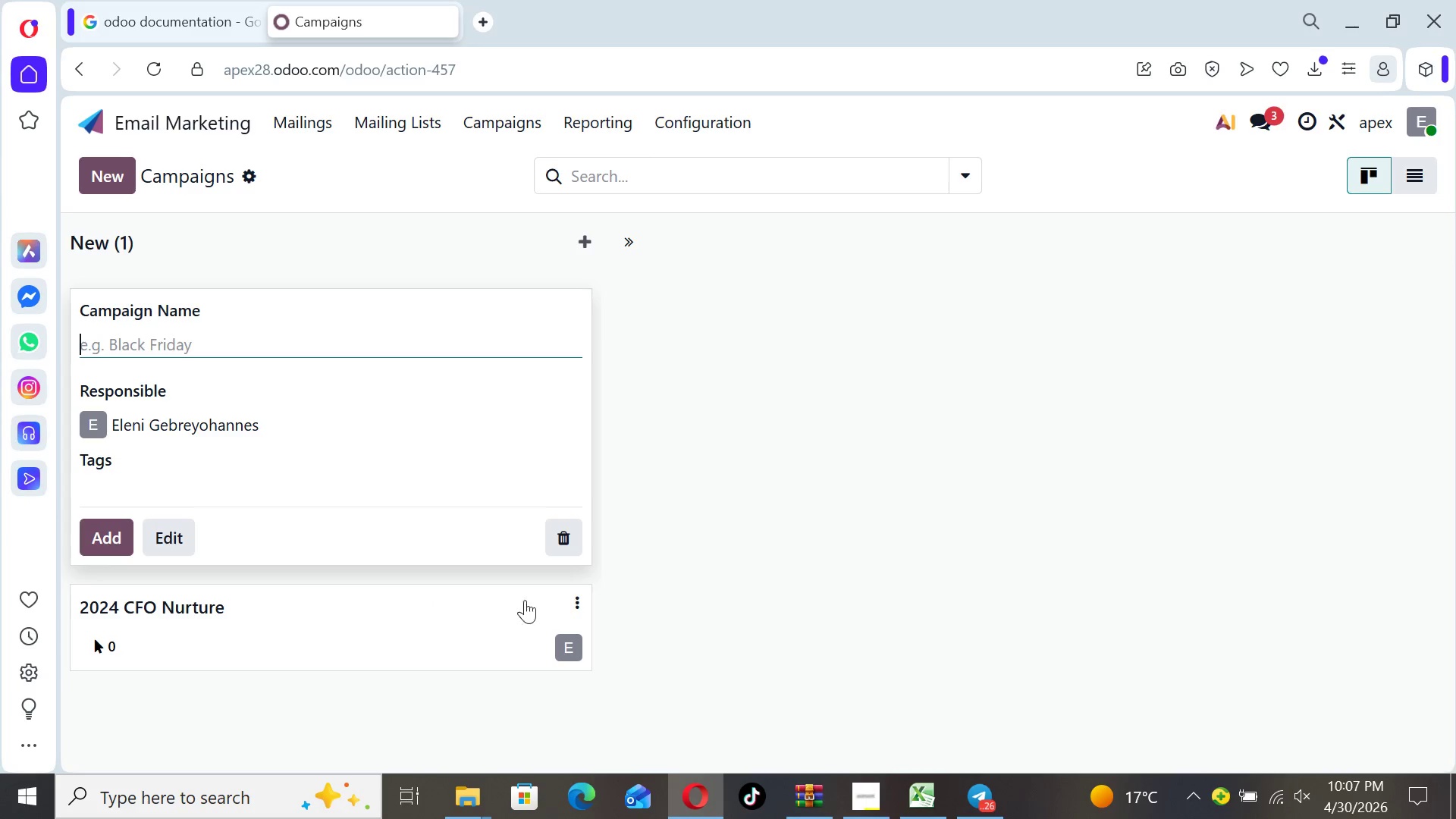 
left_click([665, 607])
 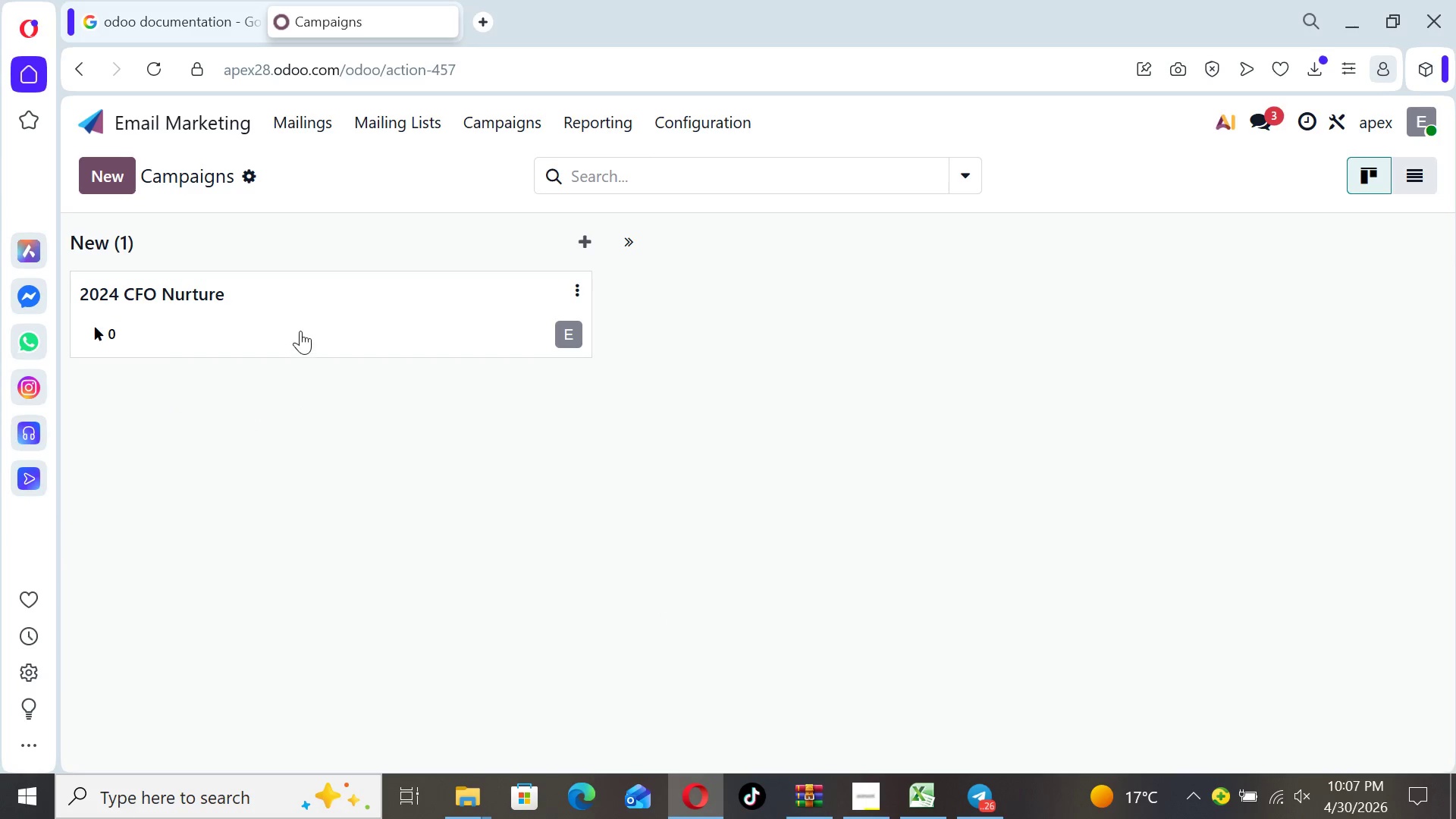 
left_click([300, 325])
 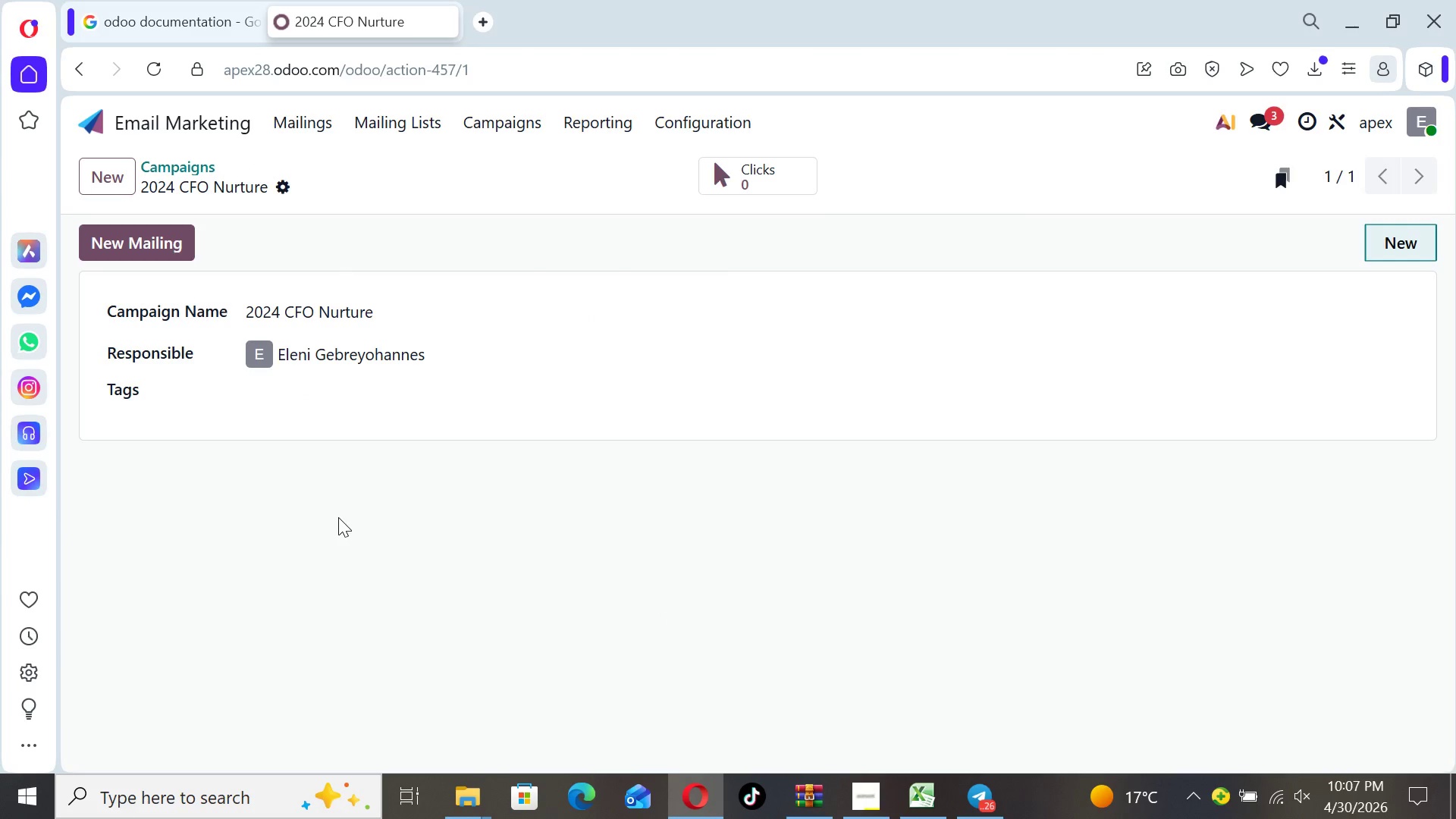 
left_click([368, 518])
 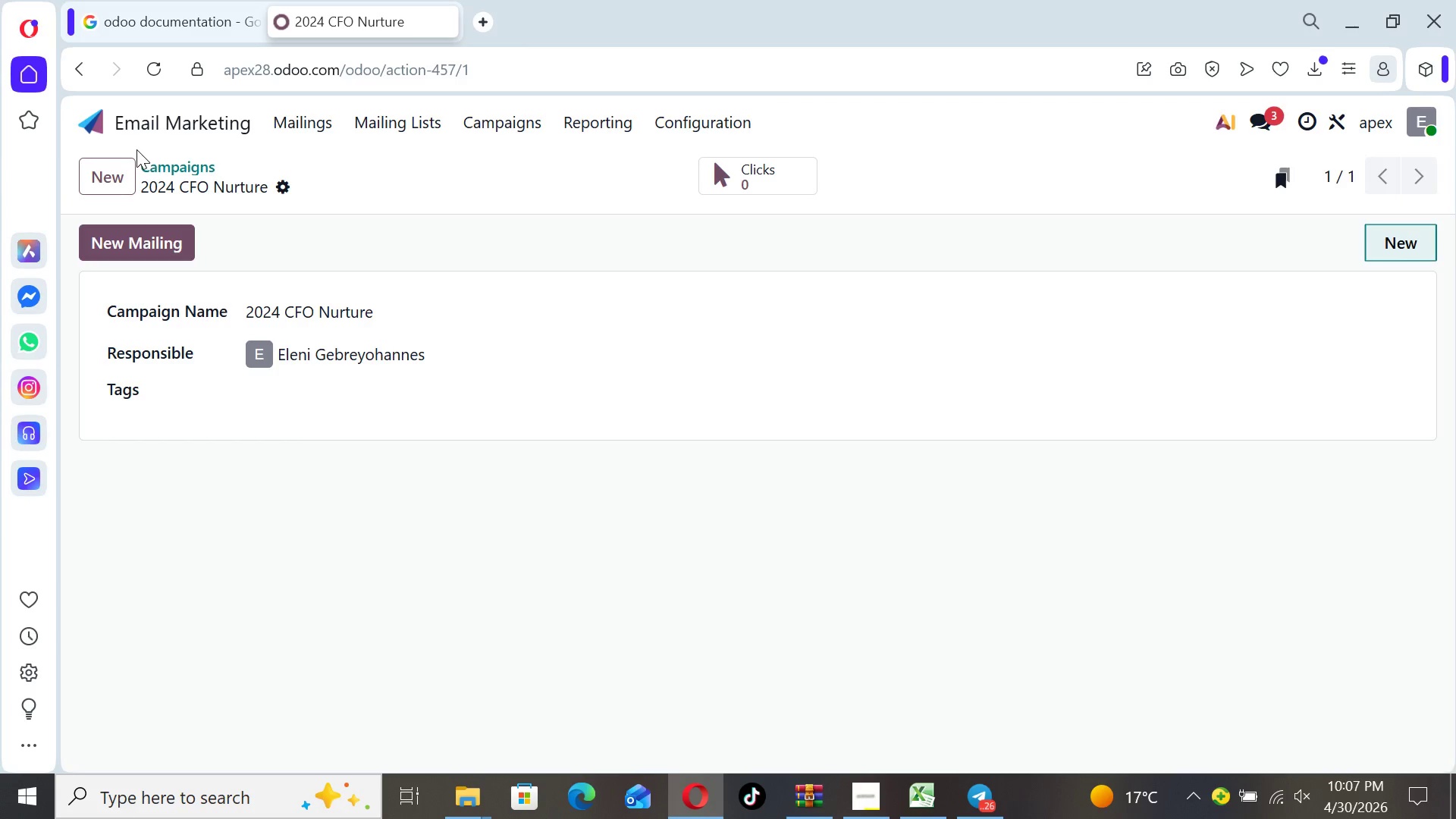 
left_click([86, 110])
 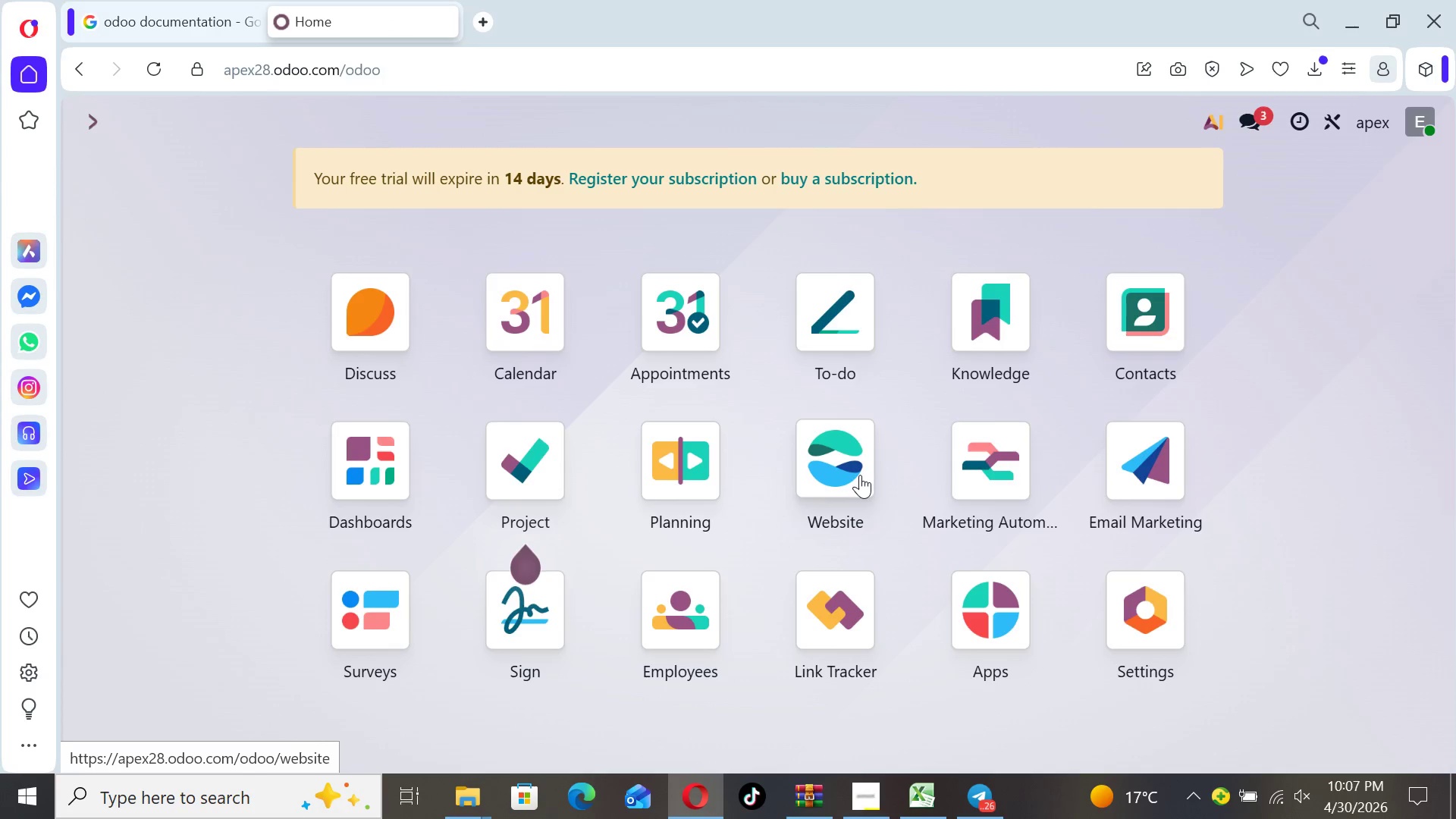 
left_click([938, 508])
 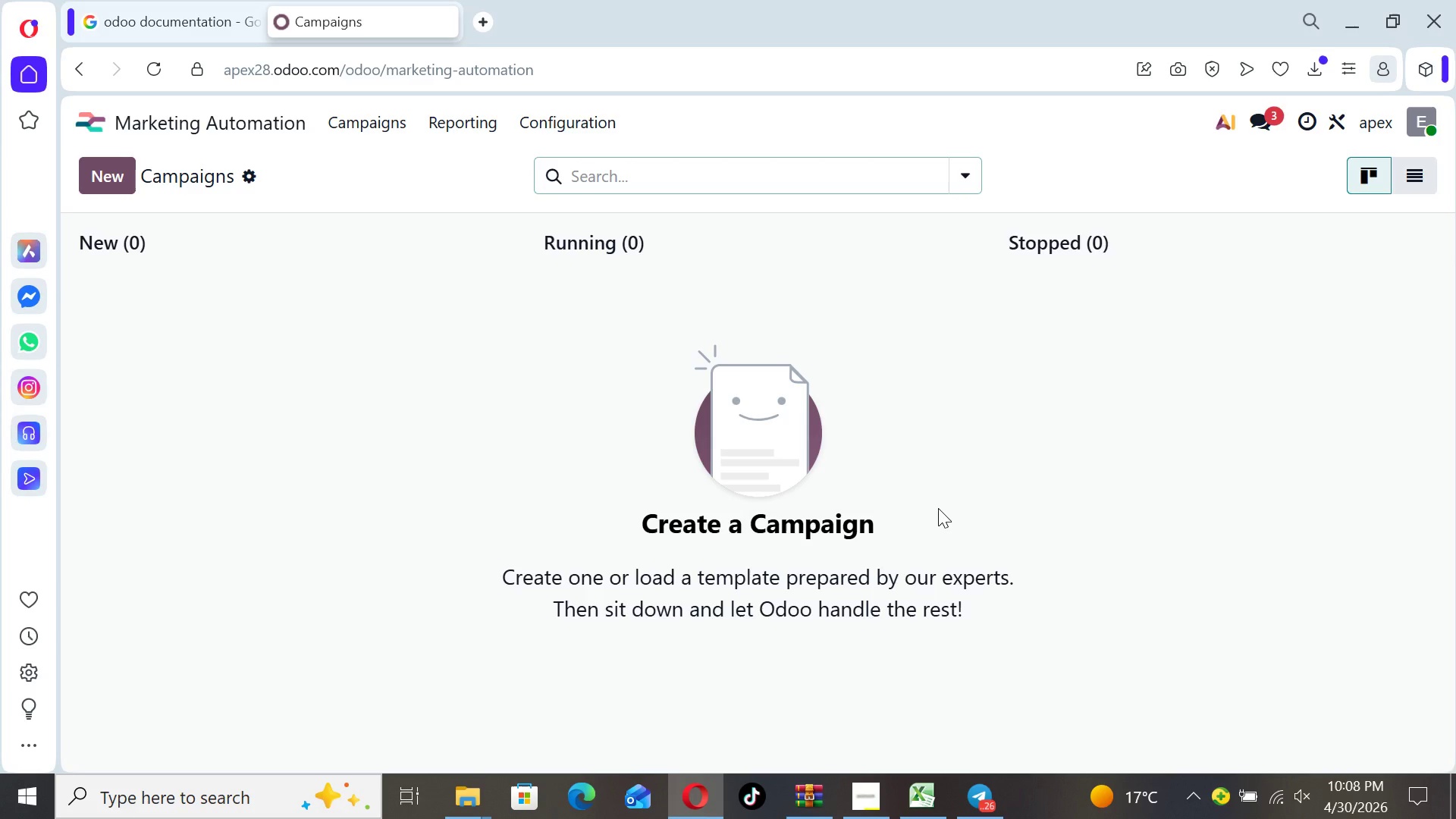 
wait(37.05)
 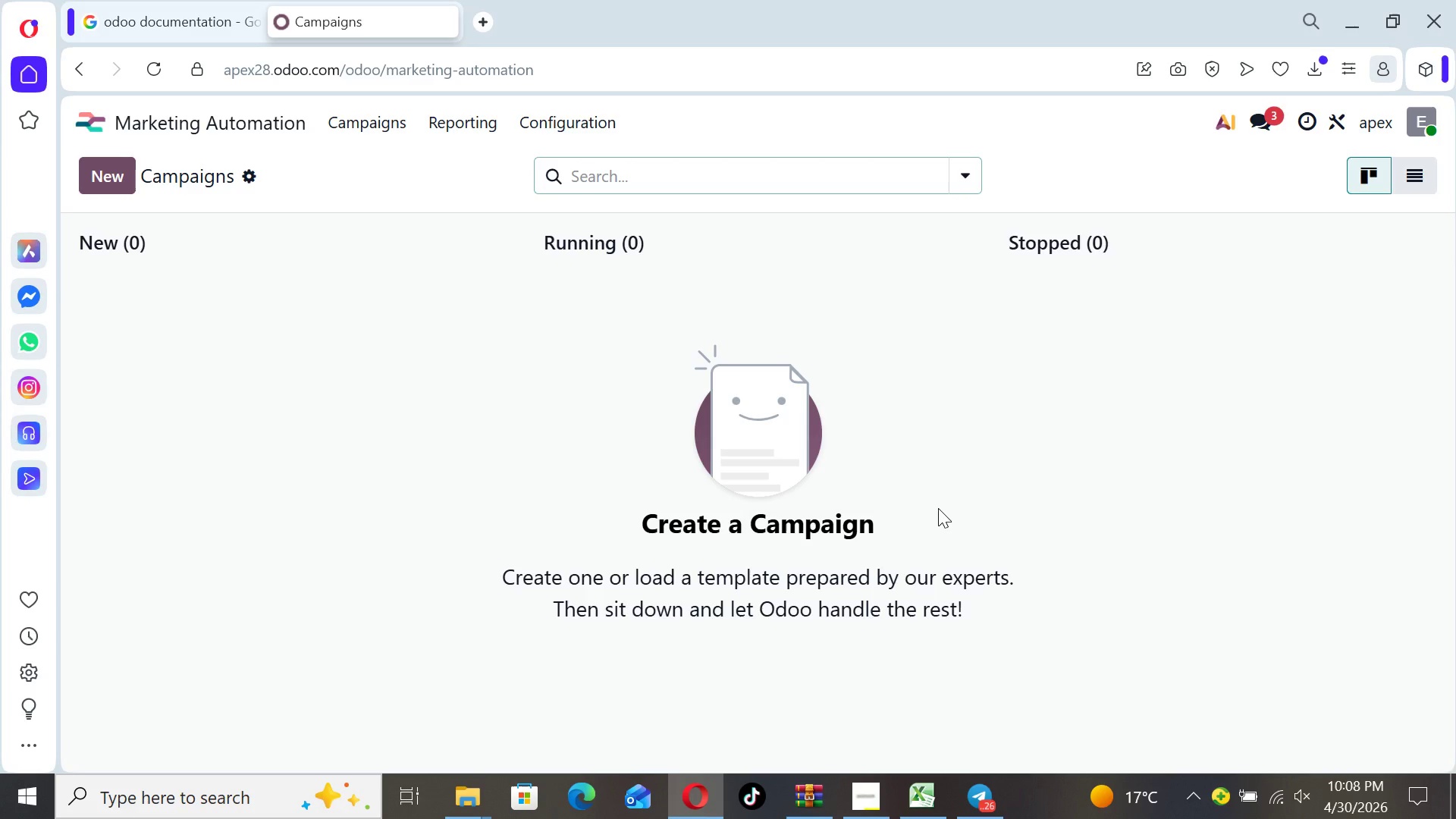 
left_click([93, 174])
 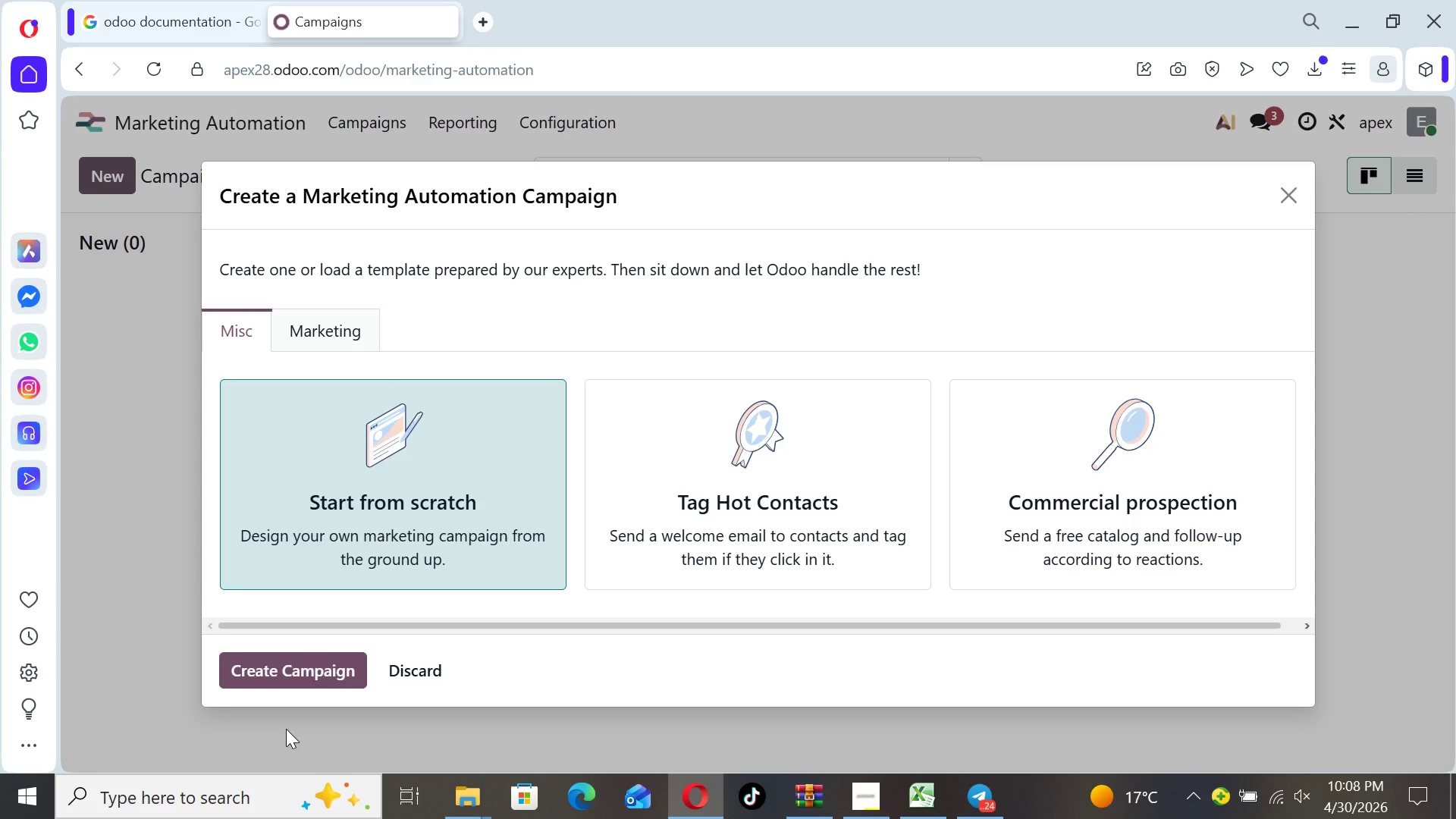 
left_click([304, 667])
 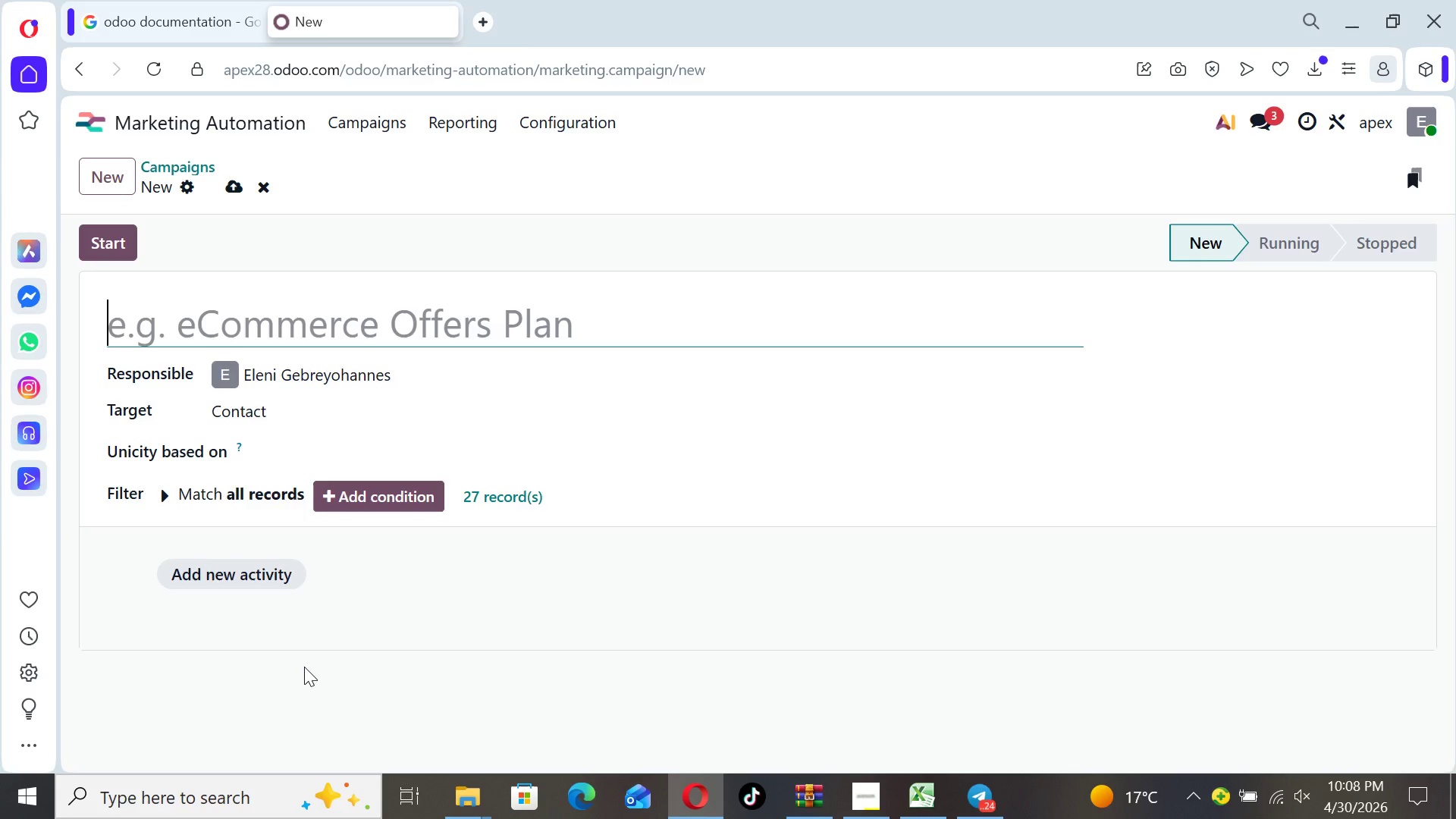 
wait(15.36)
 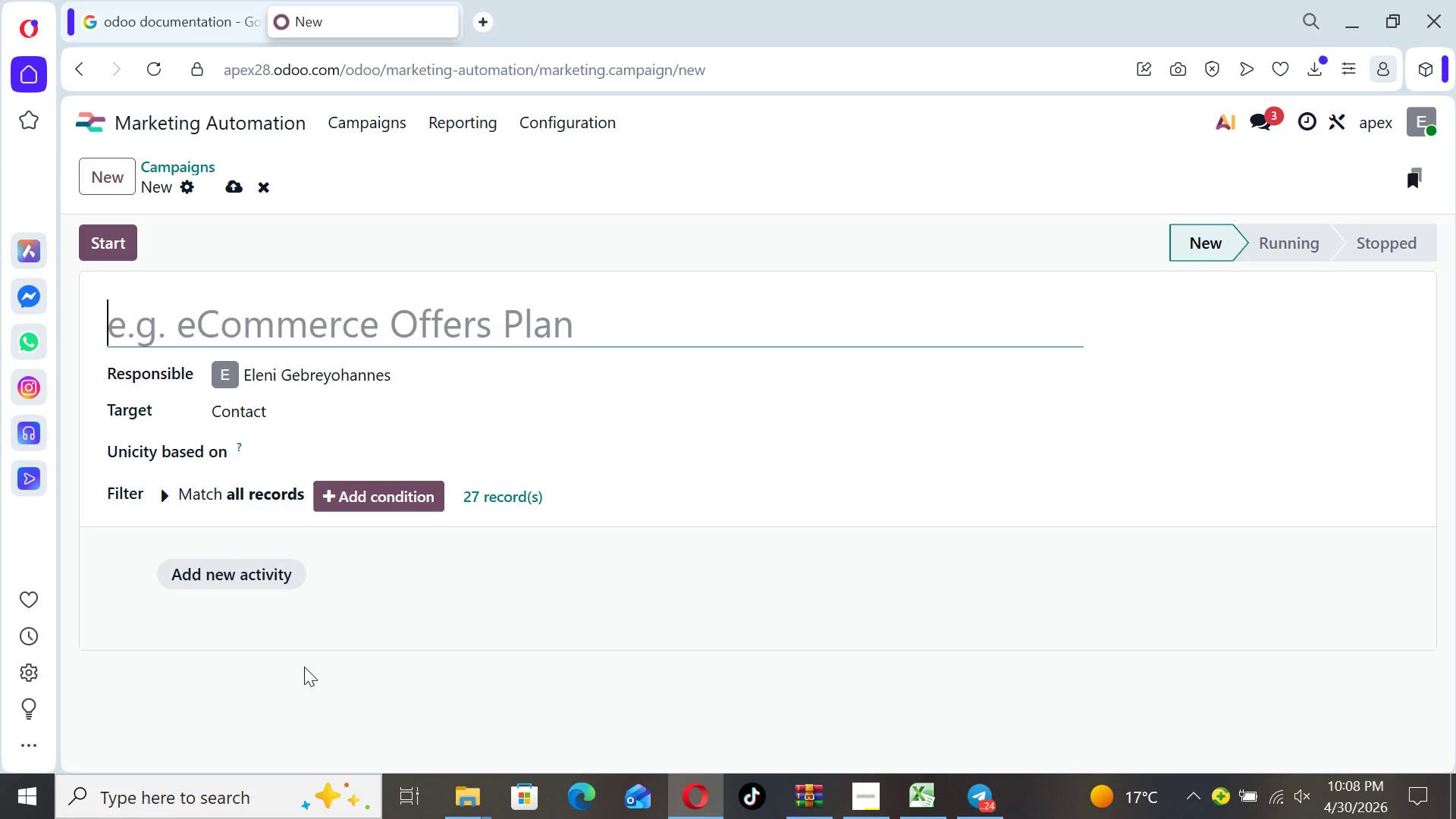 
type(2024 CFO Nurture)
 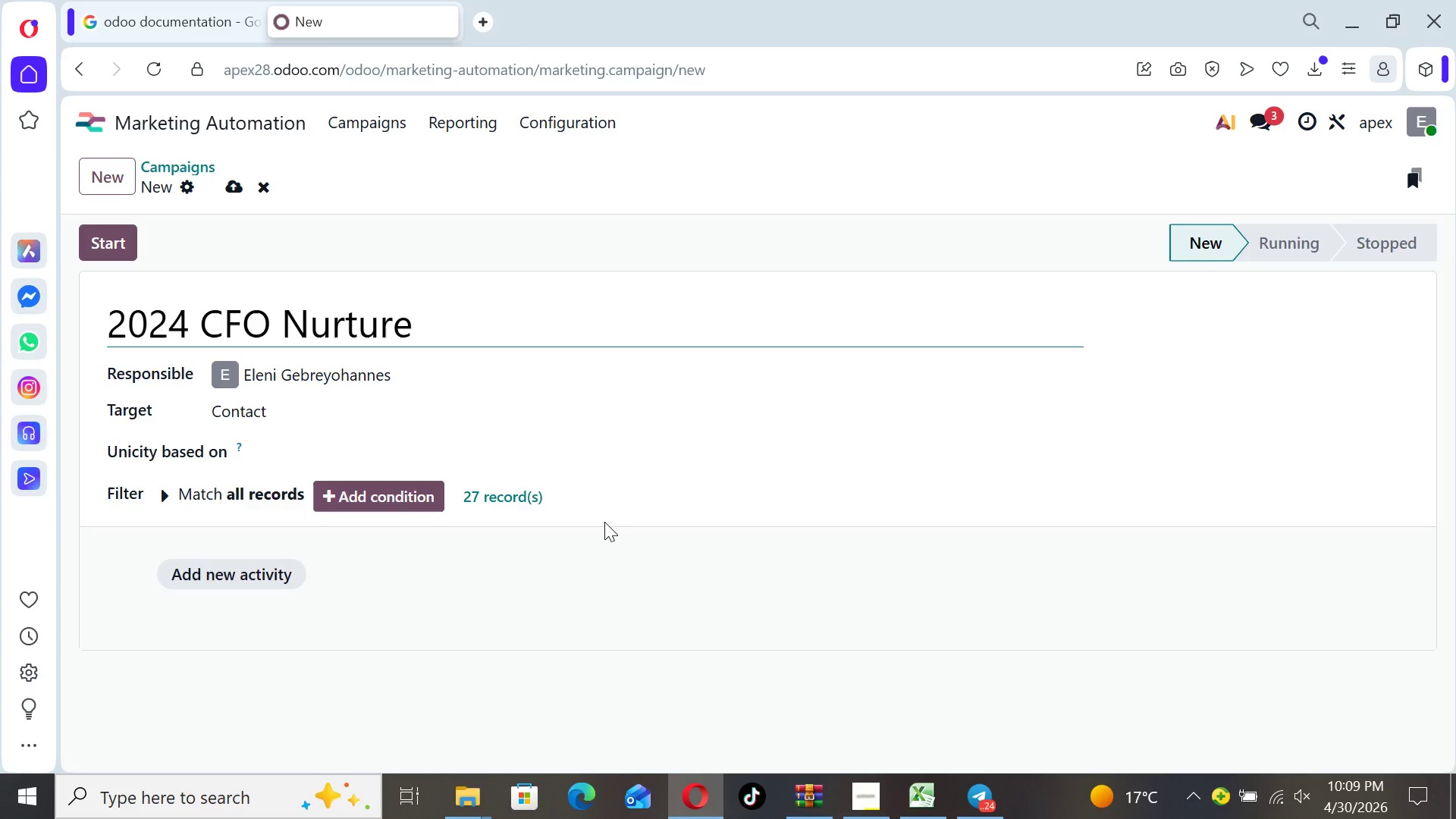 
wait(33.19)
 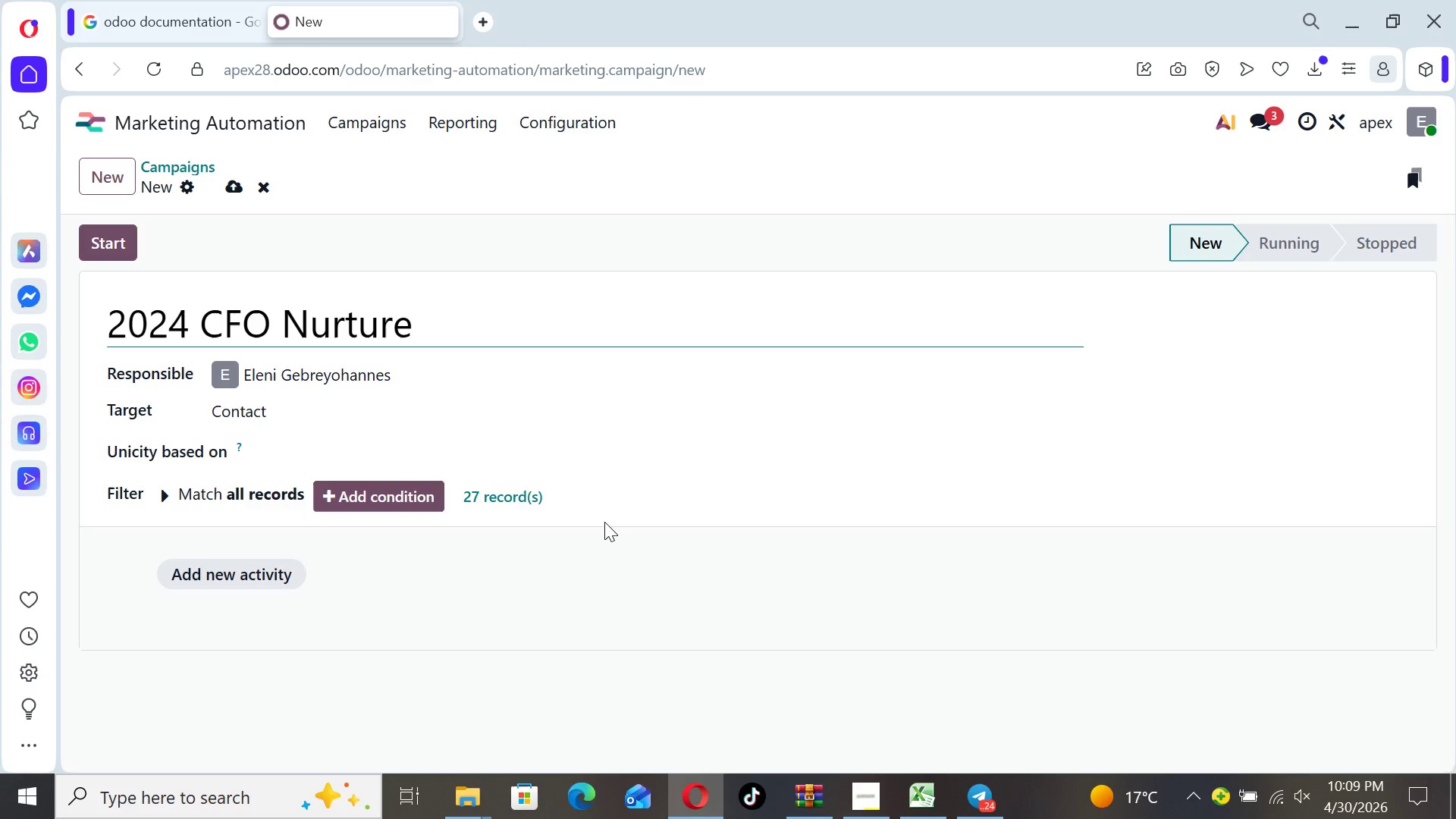 
left_click([255, 577])
 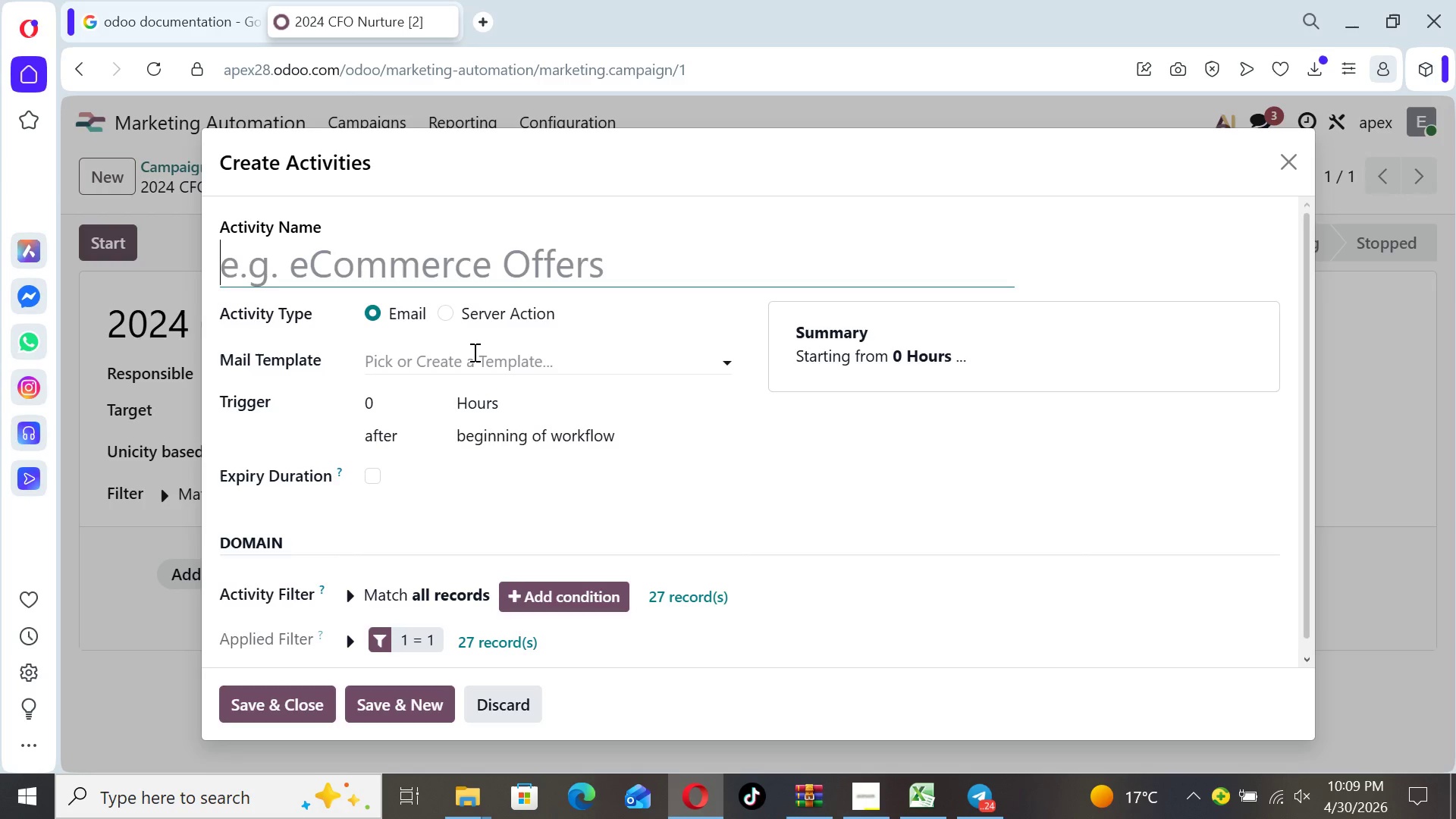 
type(Email 1)
 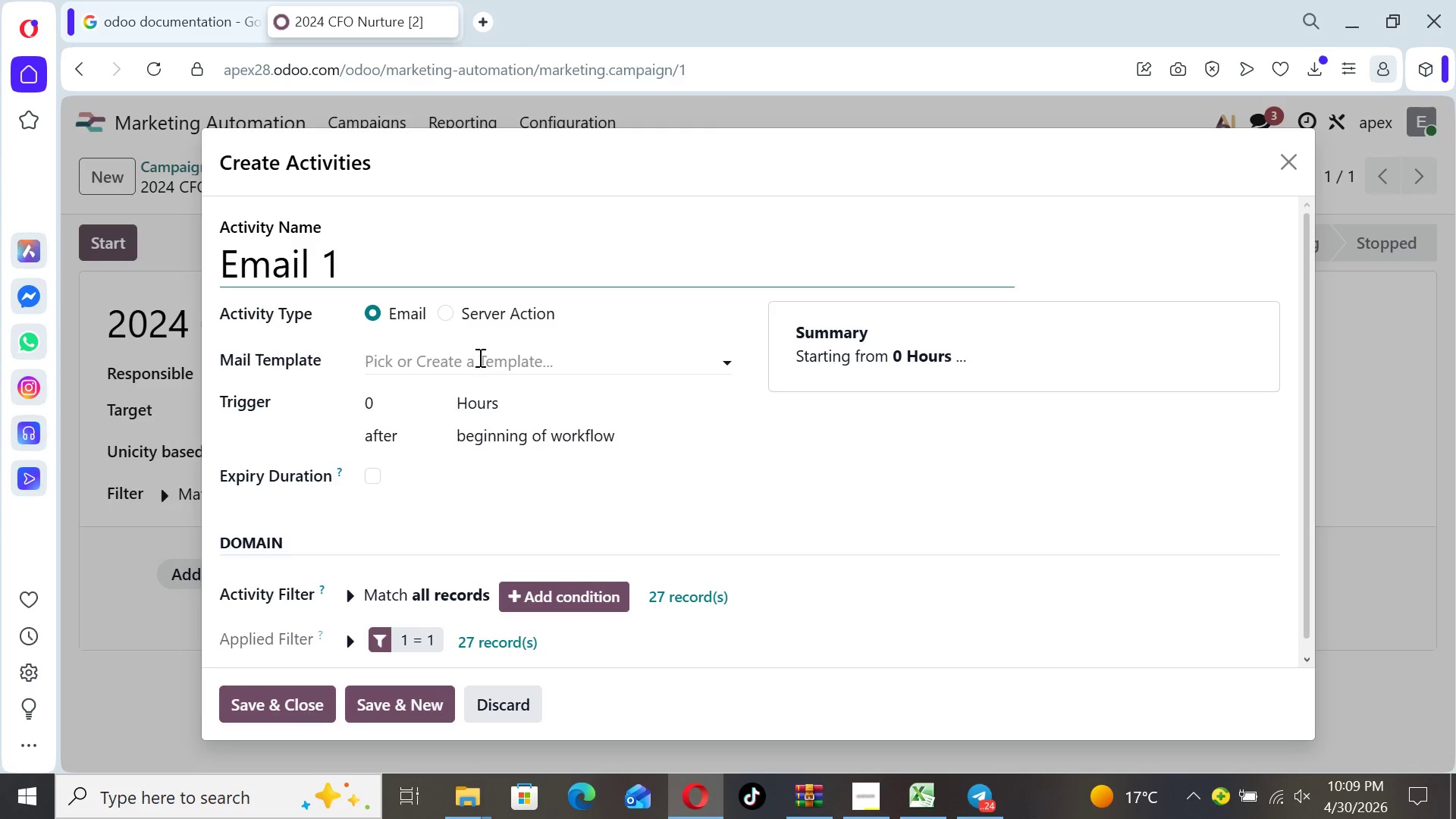 
left_click([478, 356])
 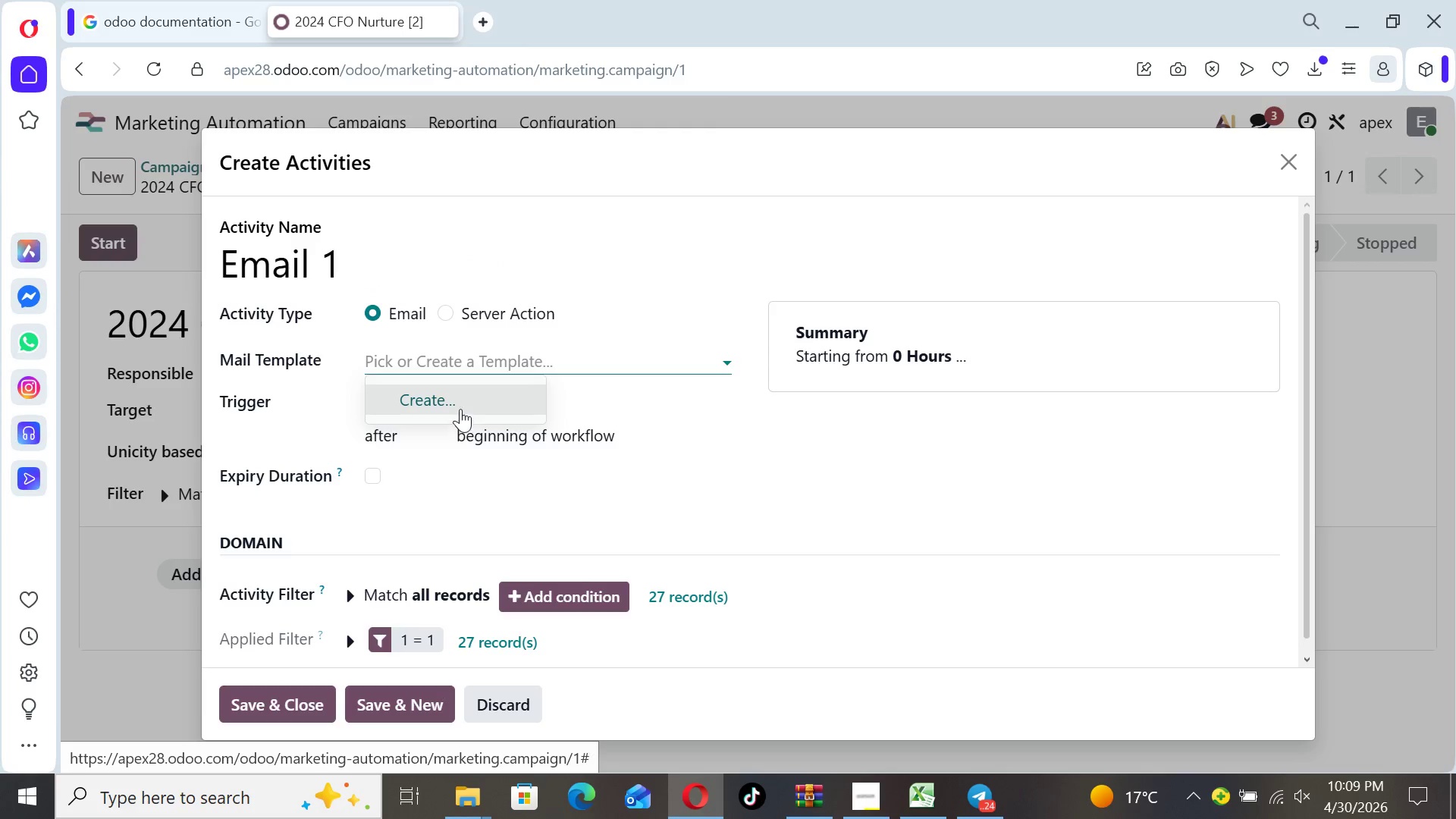 
left_click([460, 404])
 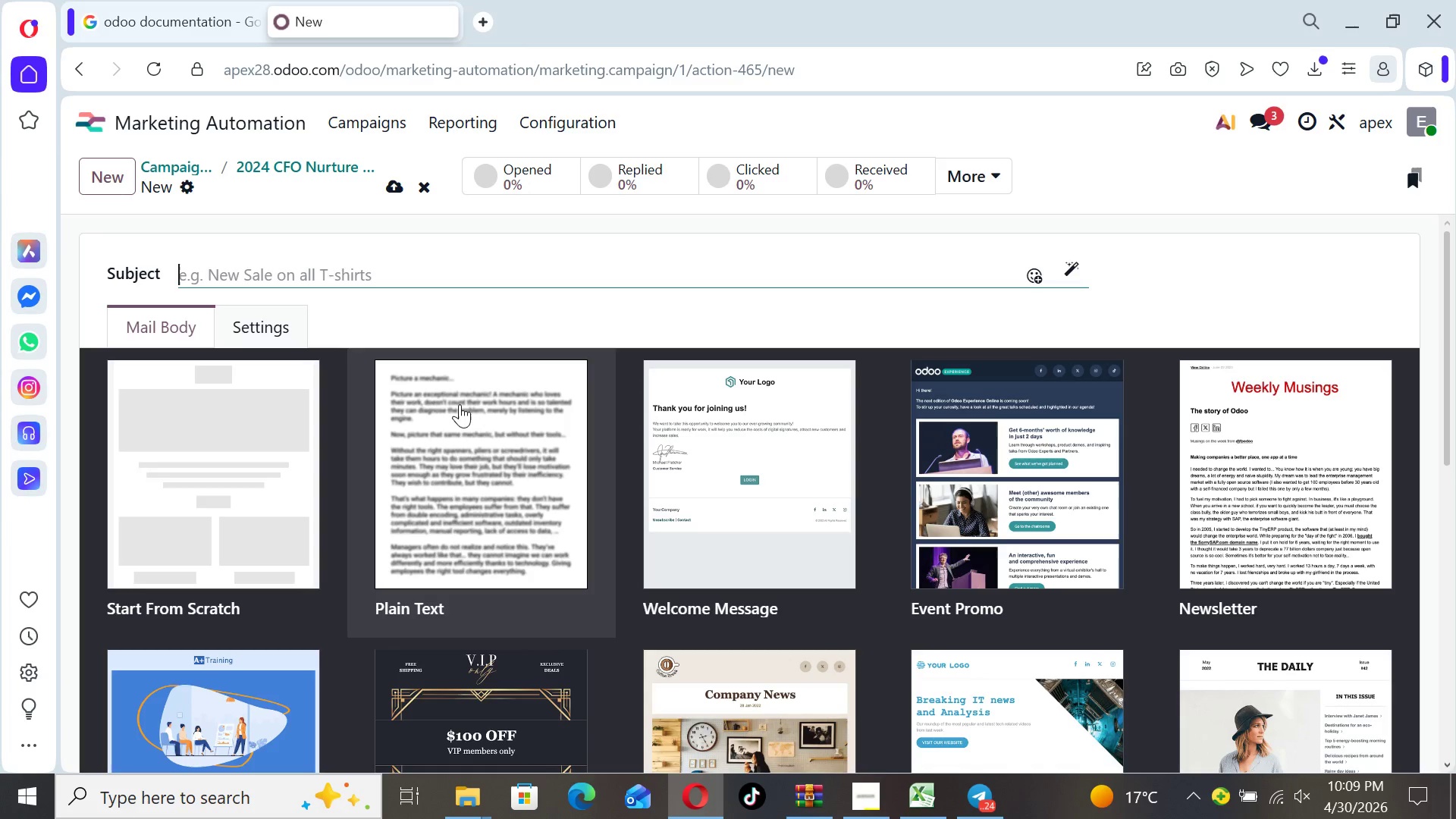 
wait(15.59)
 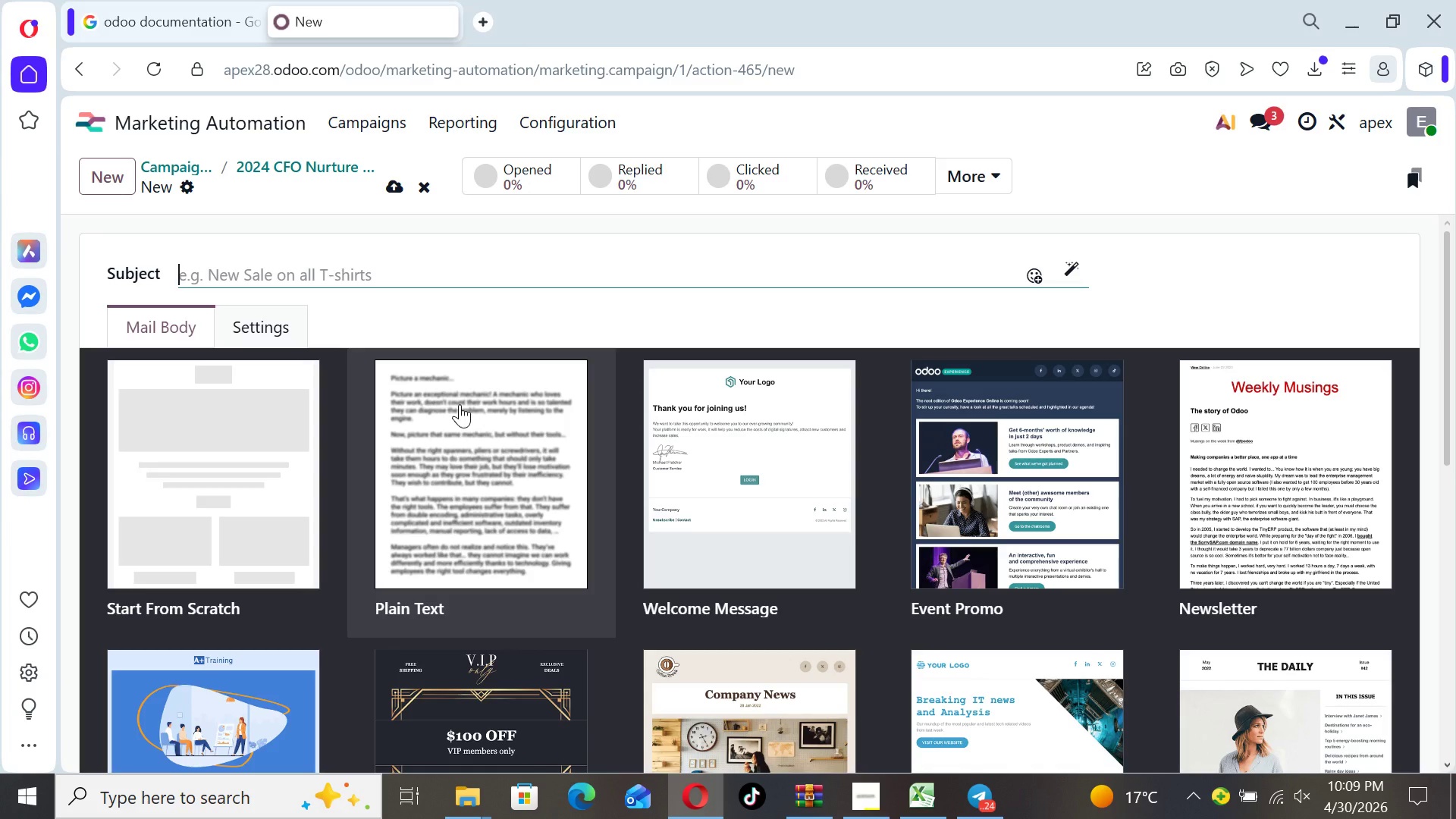 
type({{ object.)
 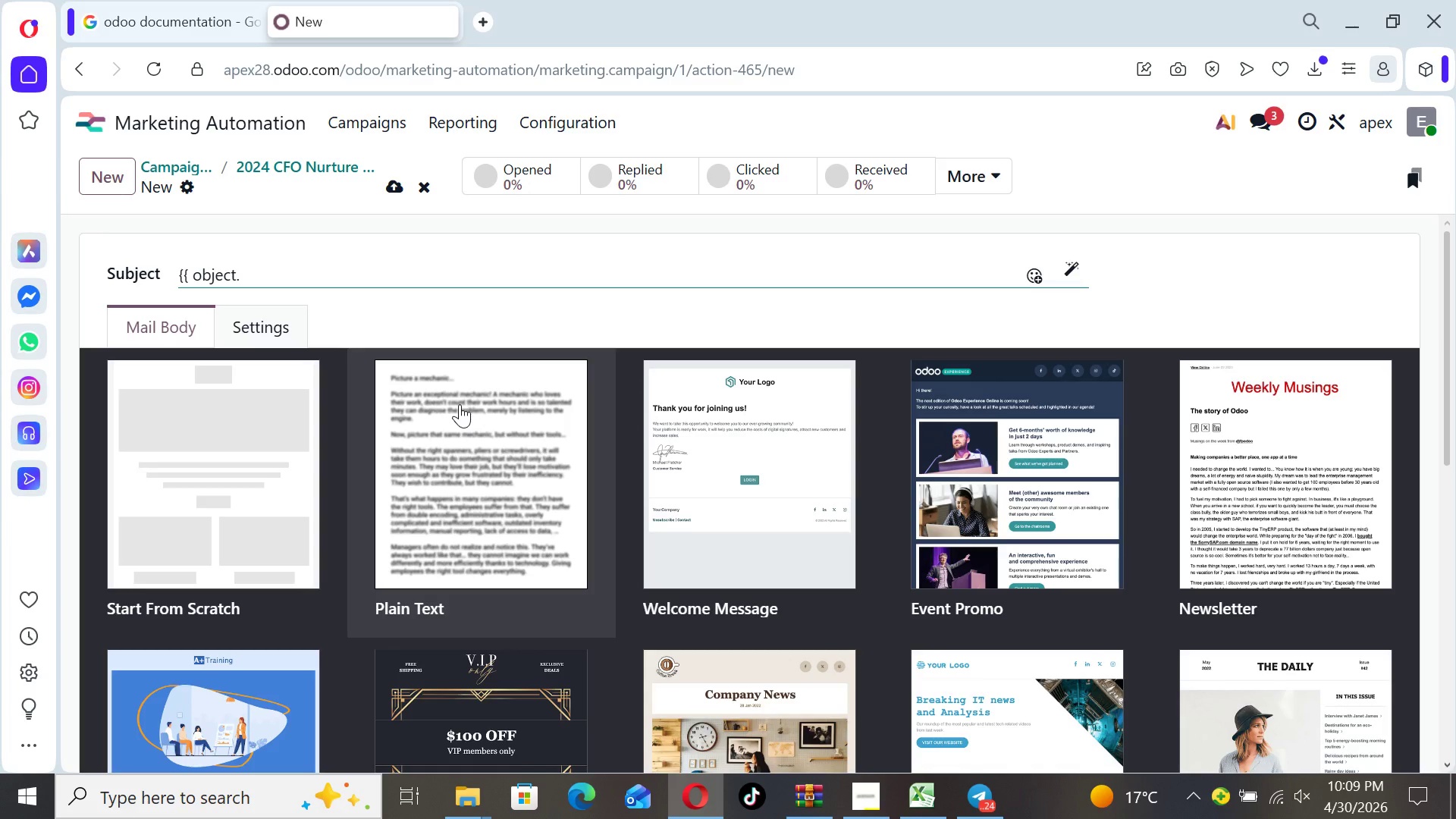 
wait(7.86)
 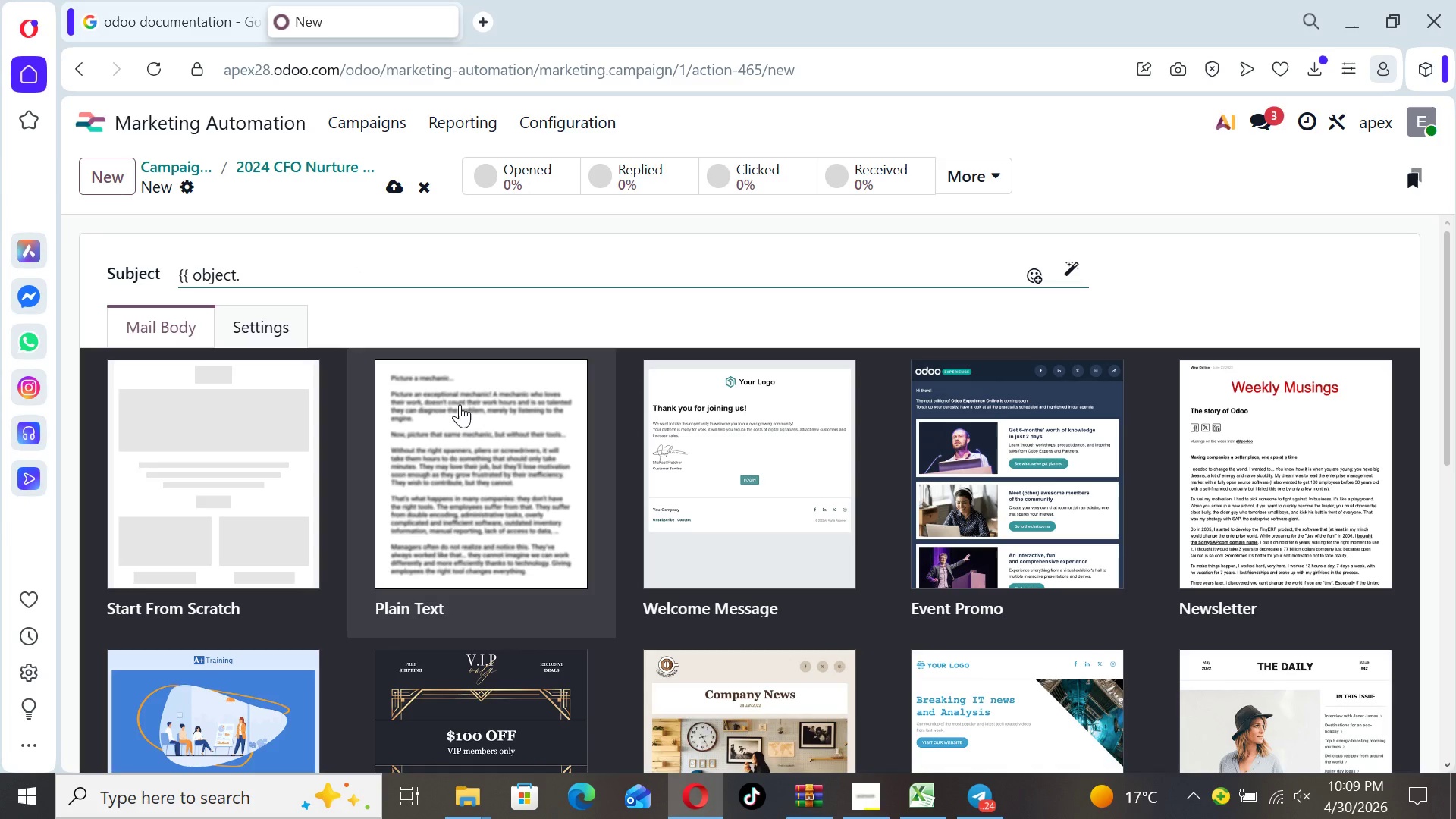 
type(name }}, key financial insight for {{ objct)
key(Backspace)
key(Backspace)
type(ect)
 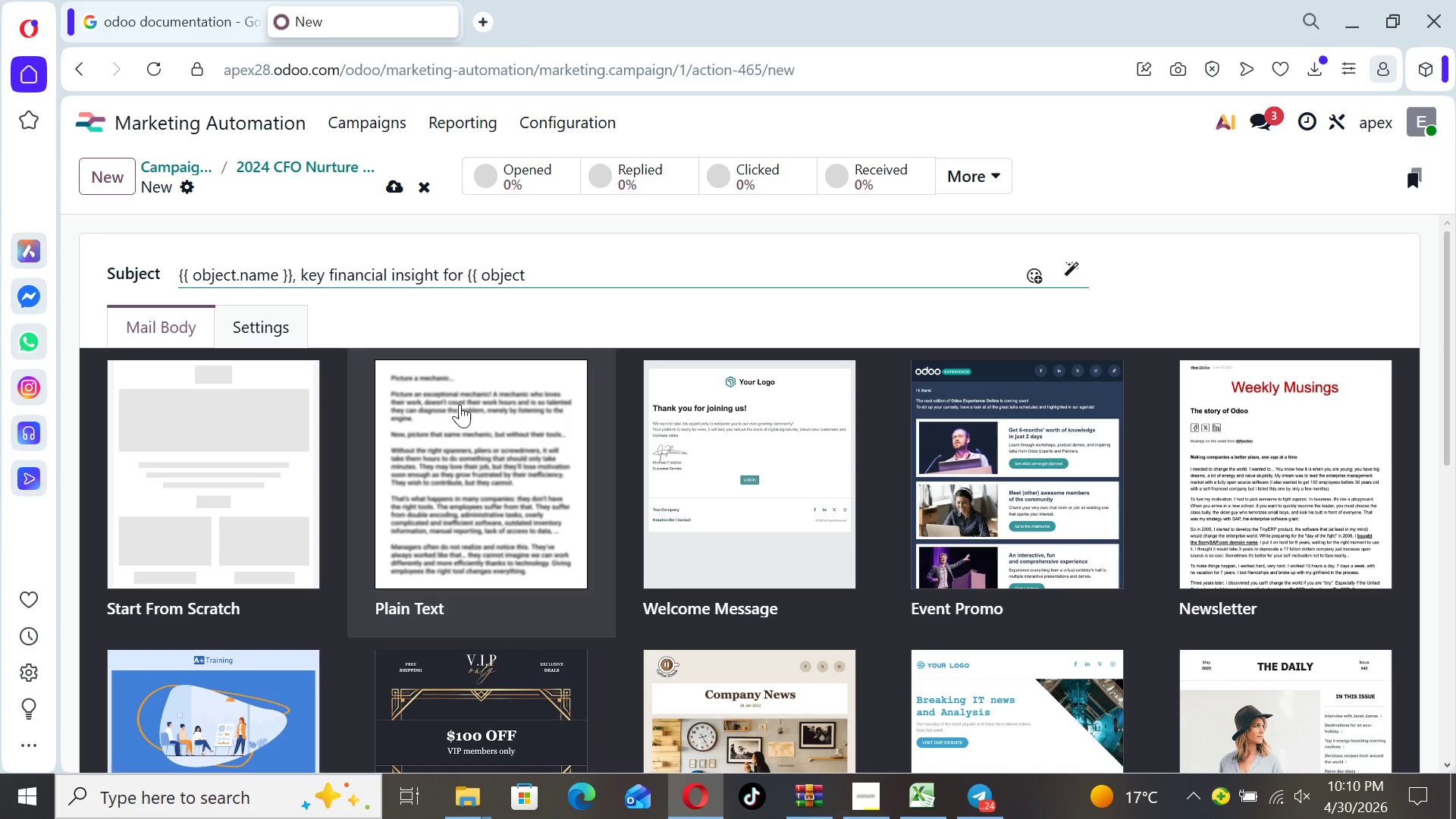 
wait(5.62)
 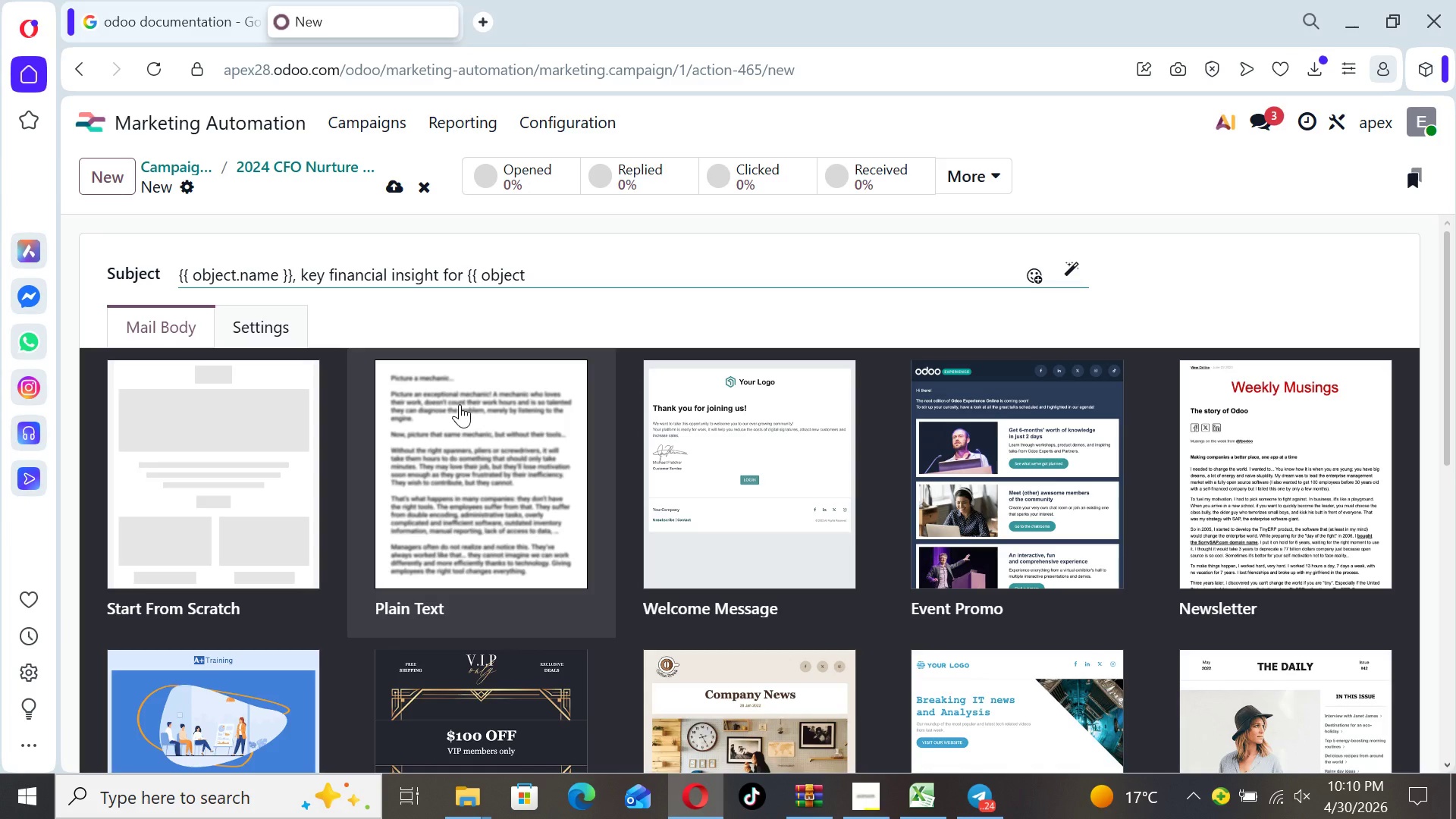 
type(.in)
 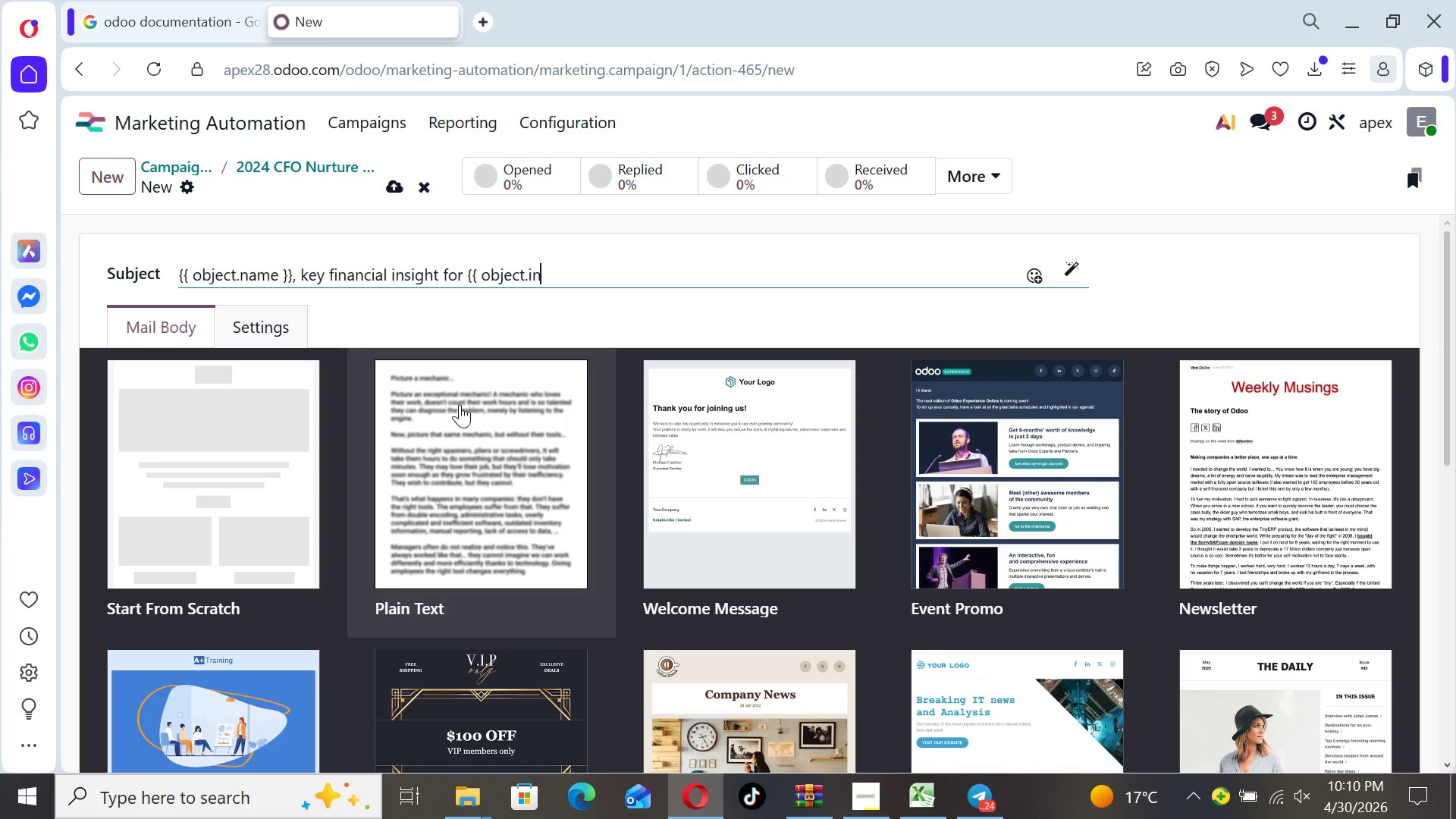 
wait(5.75)
 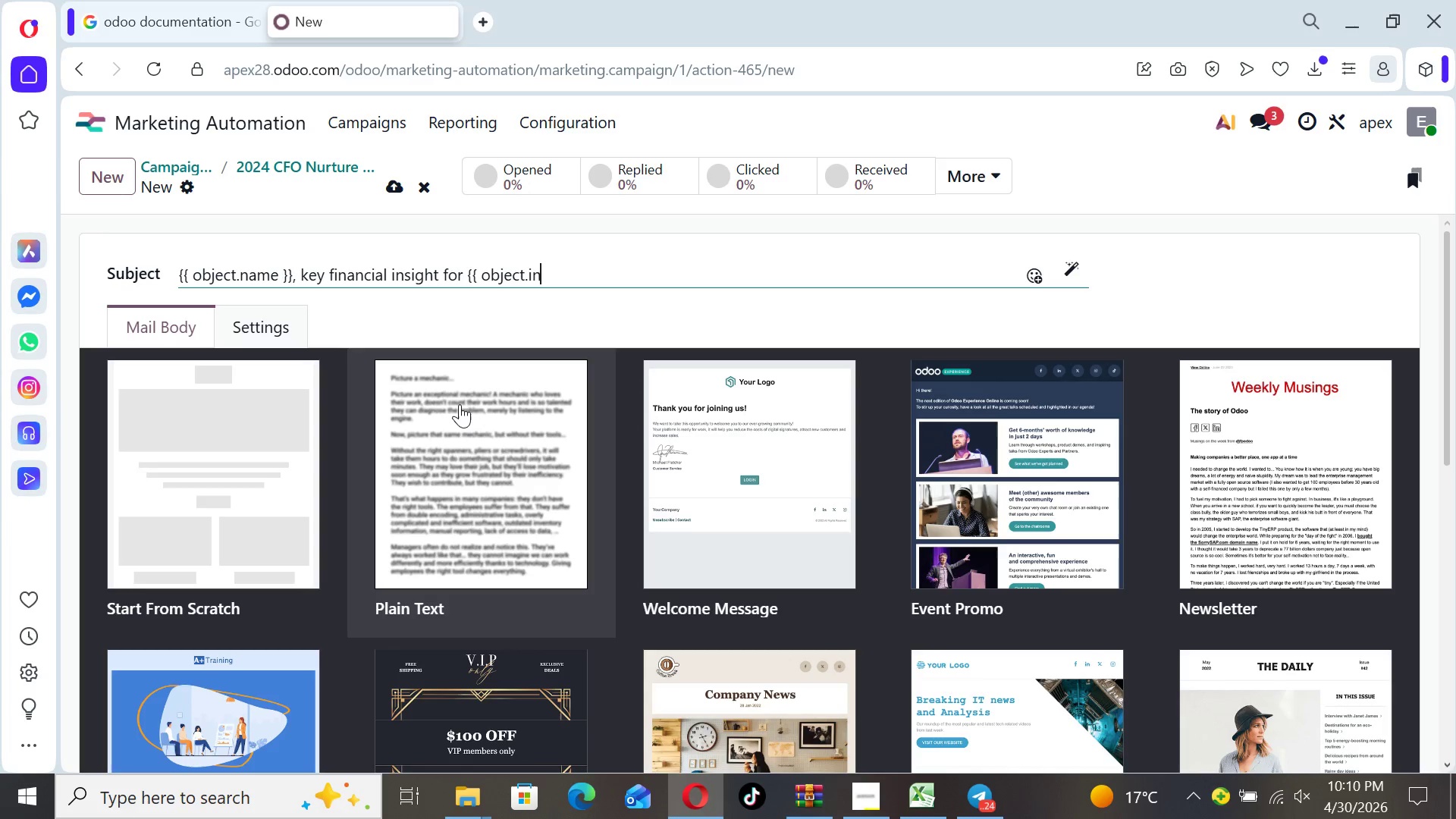 
type(dustry }})
 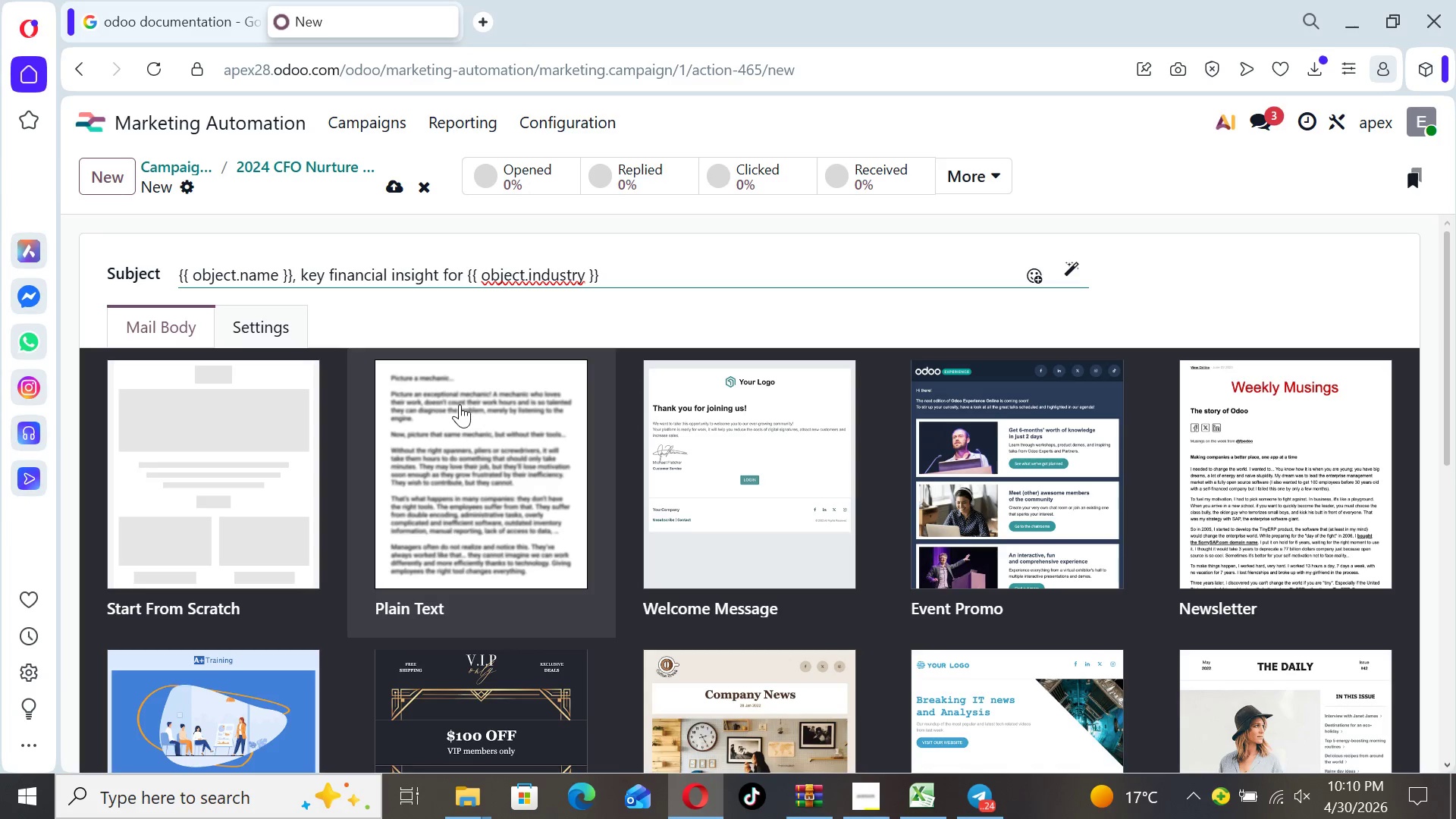 
key(Space)
 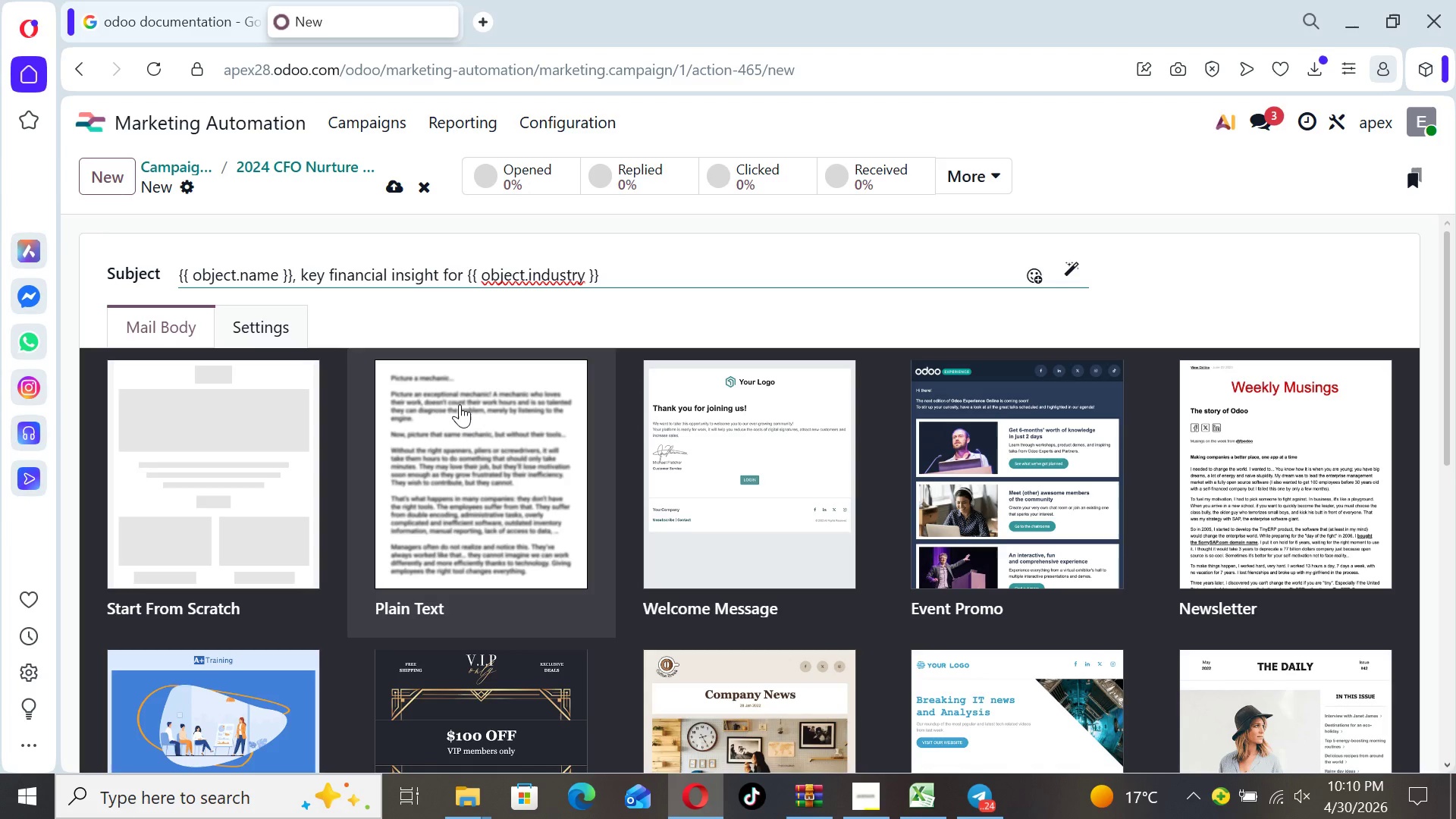 
wait(11.84)
 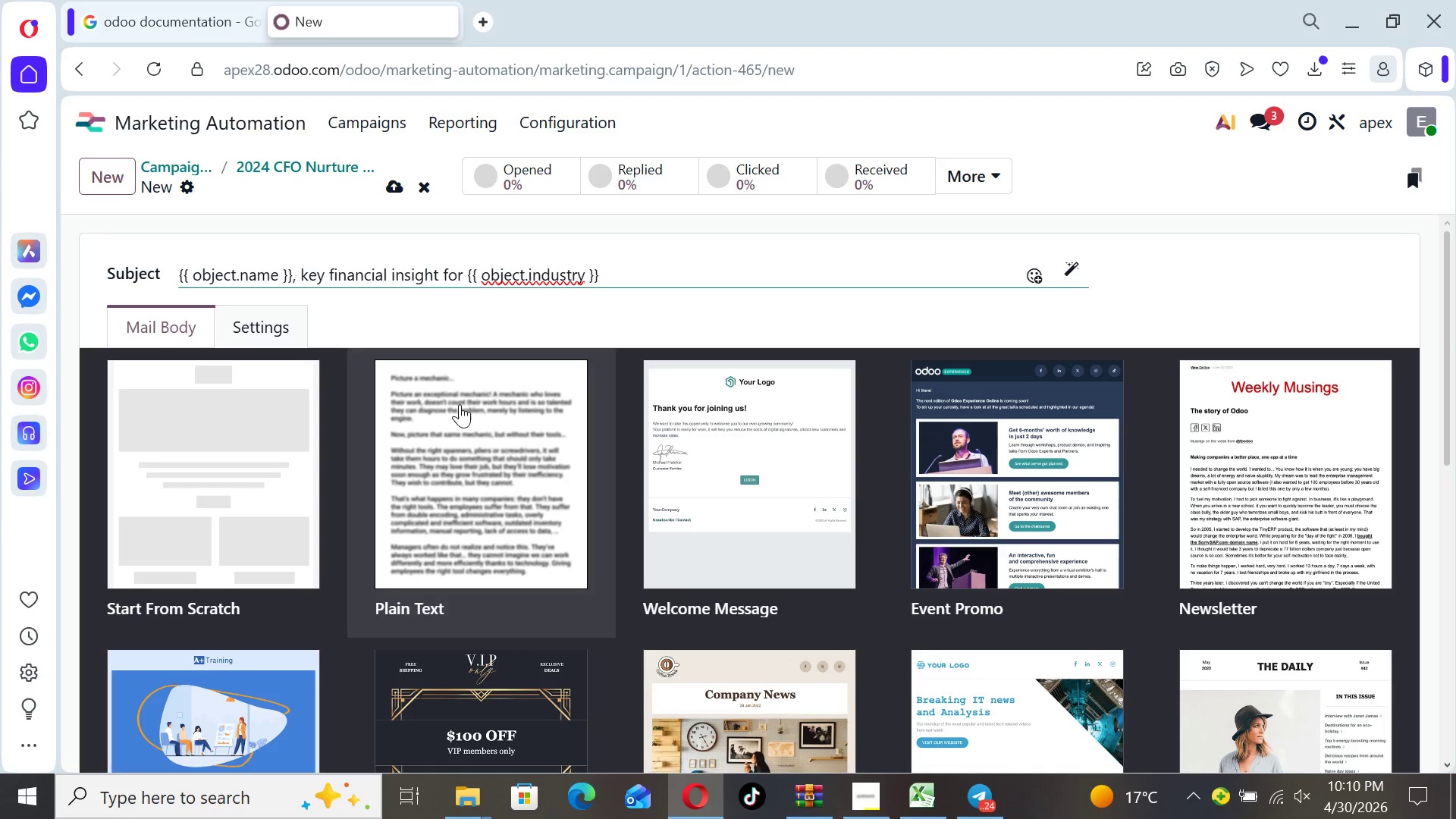 
type(companies)
 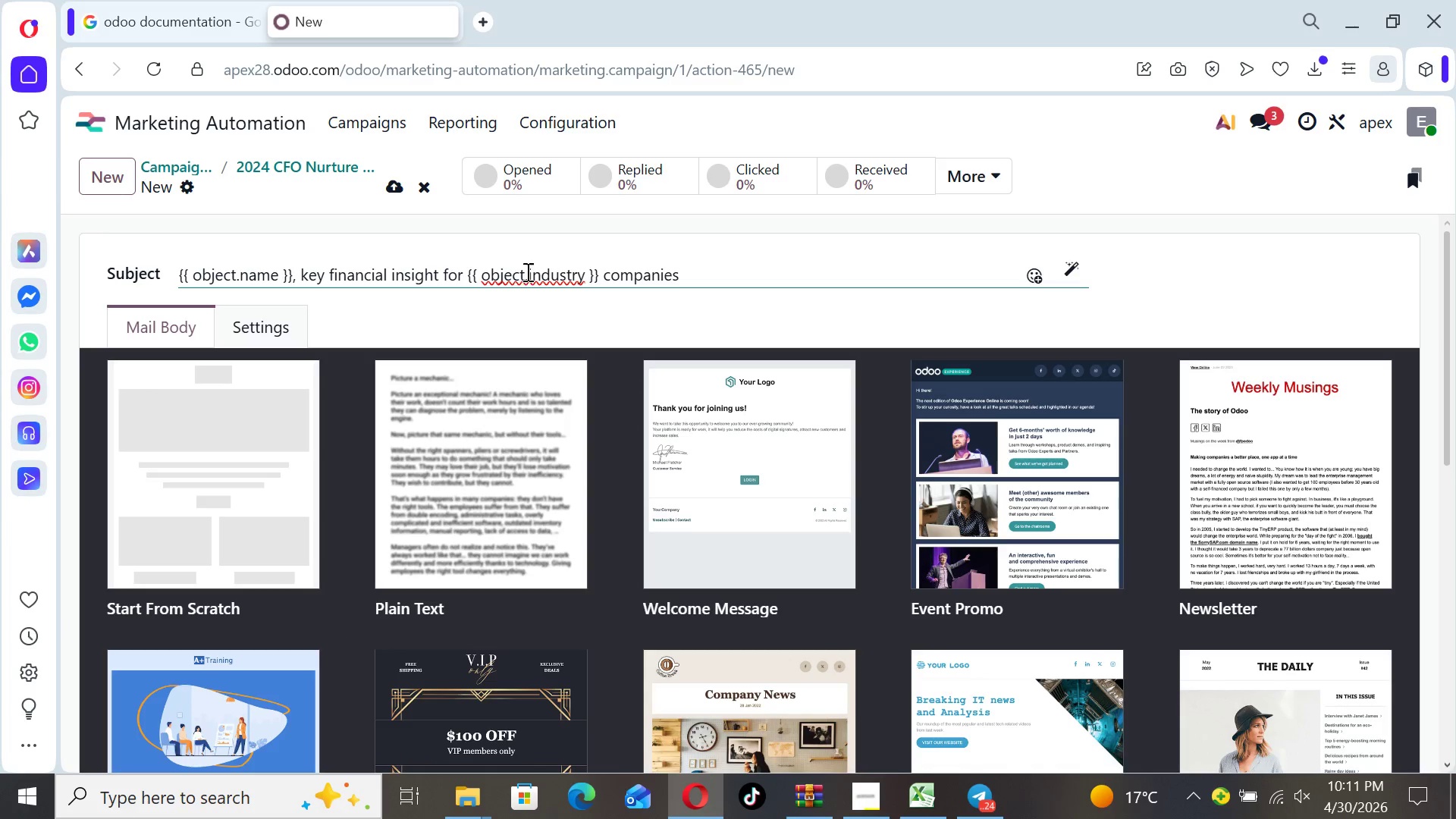 
left_click([574, 271])
 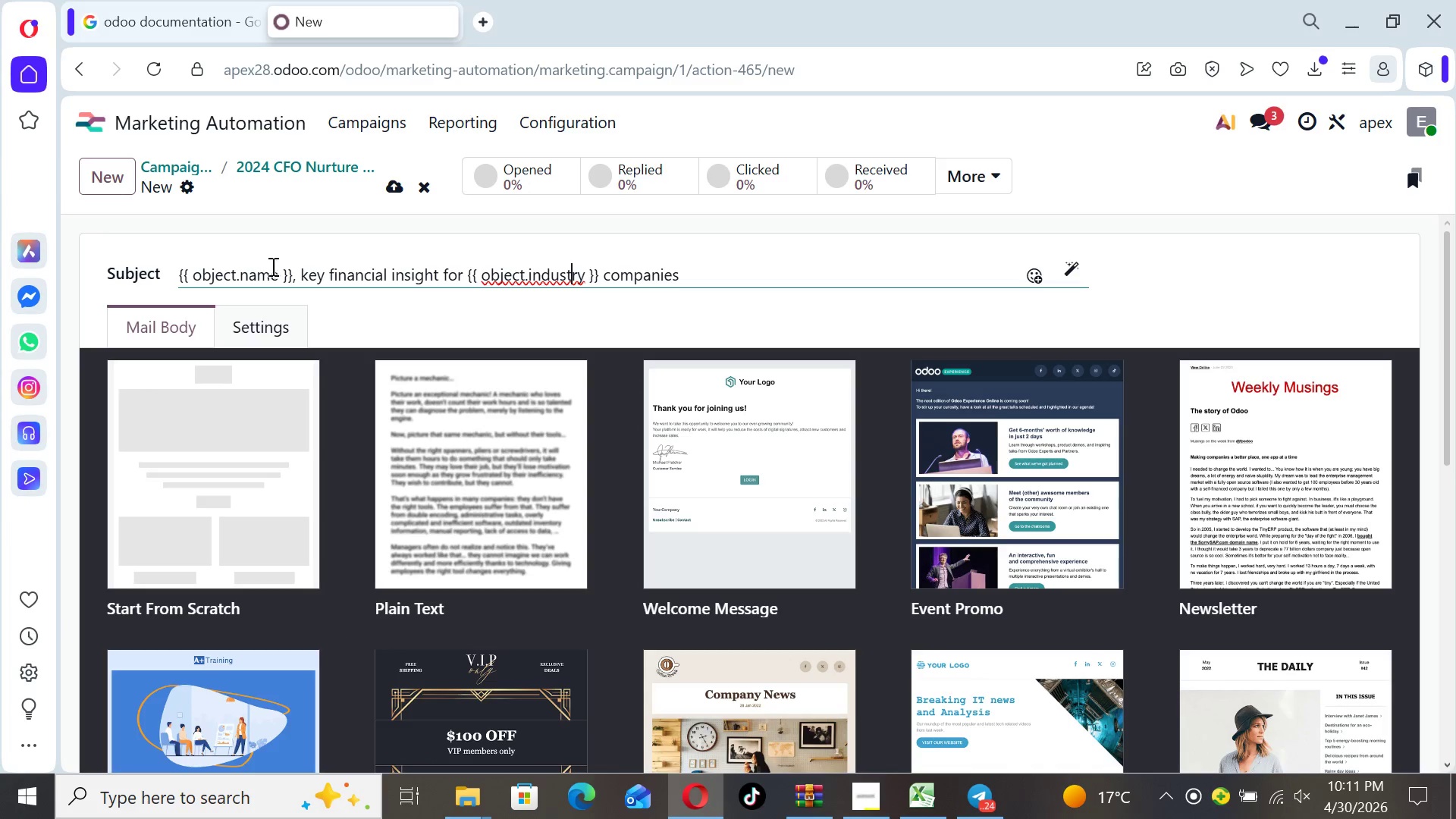 
left_click([268, 268])
 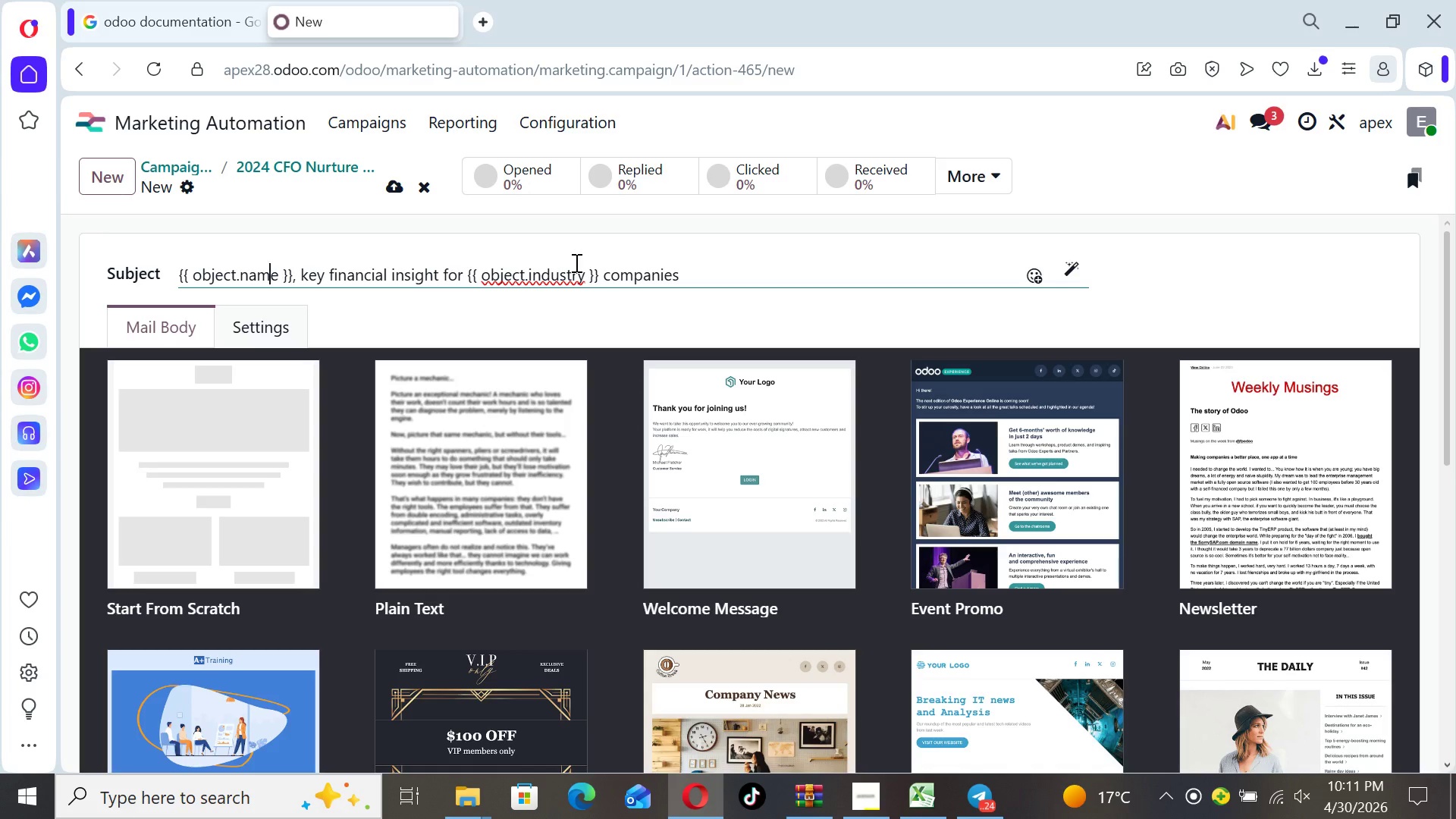 
wait(12.61)
 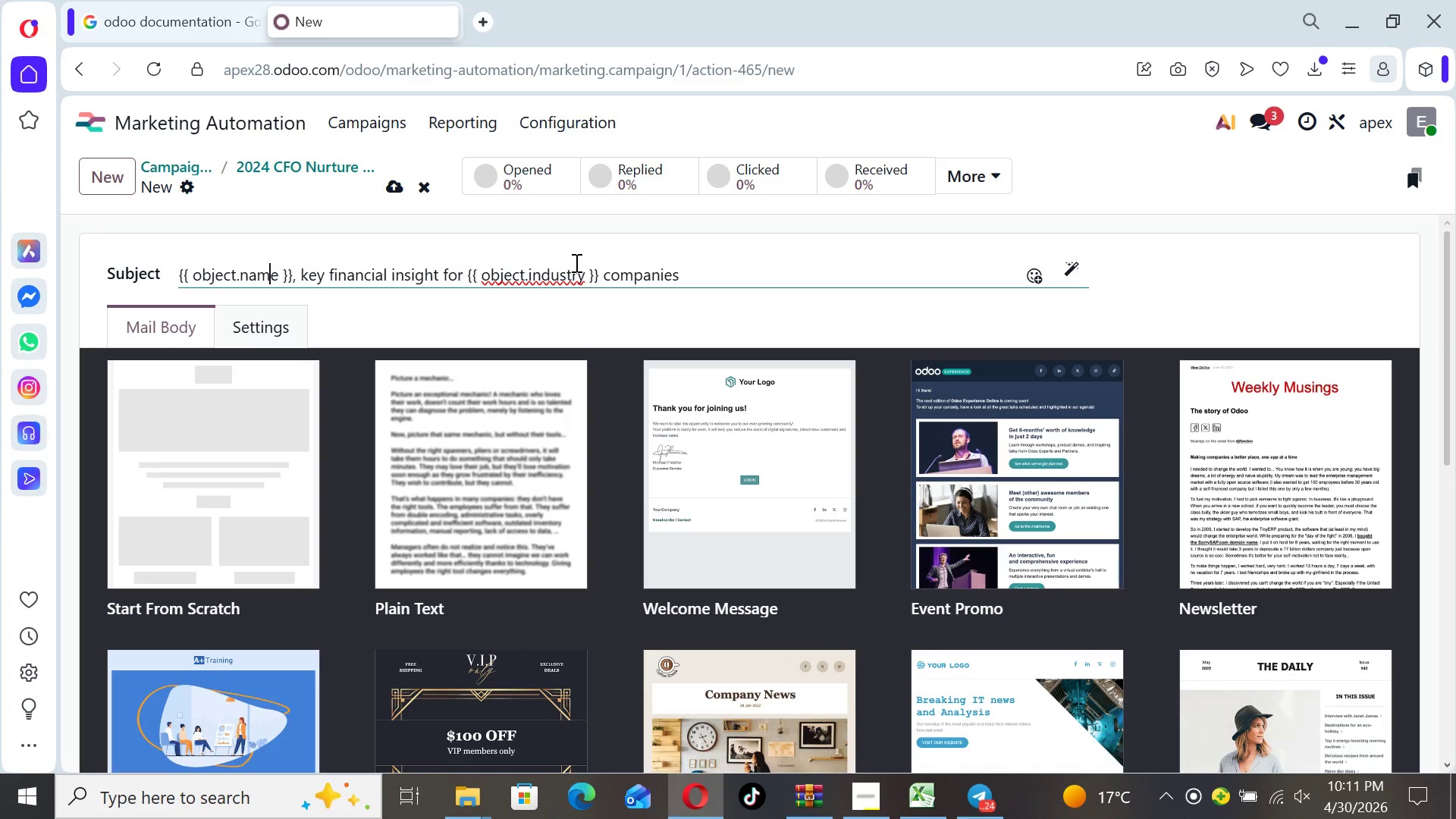 
left_click([781, 269])
 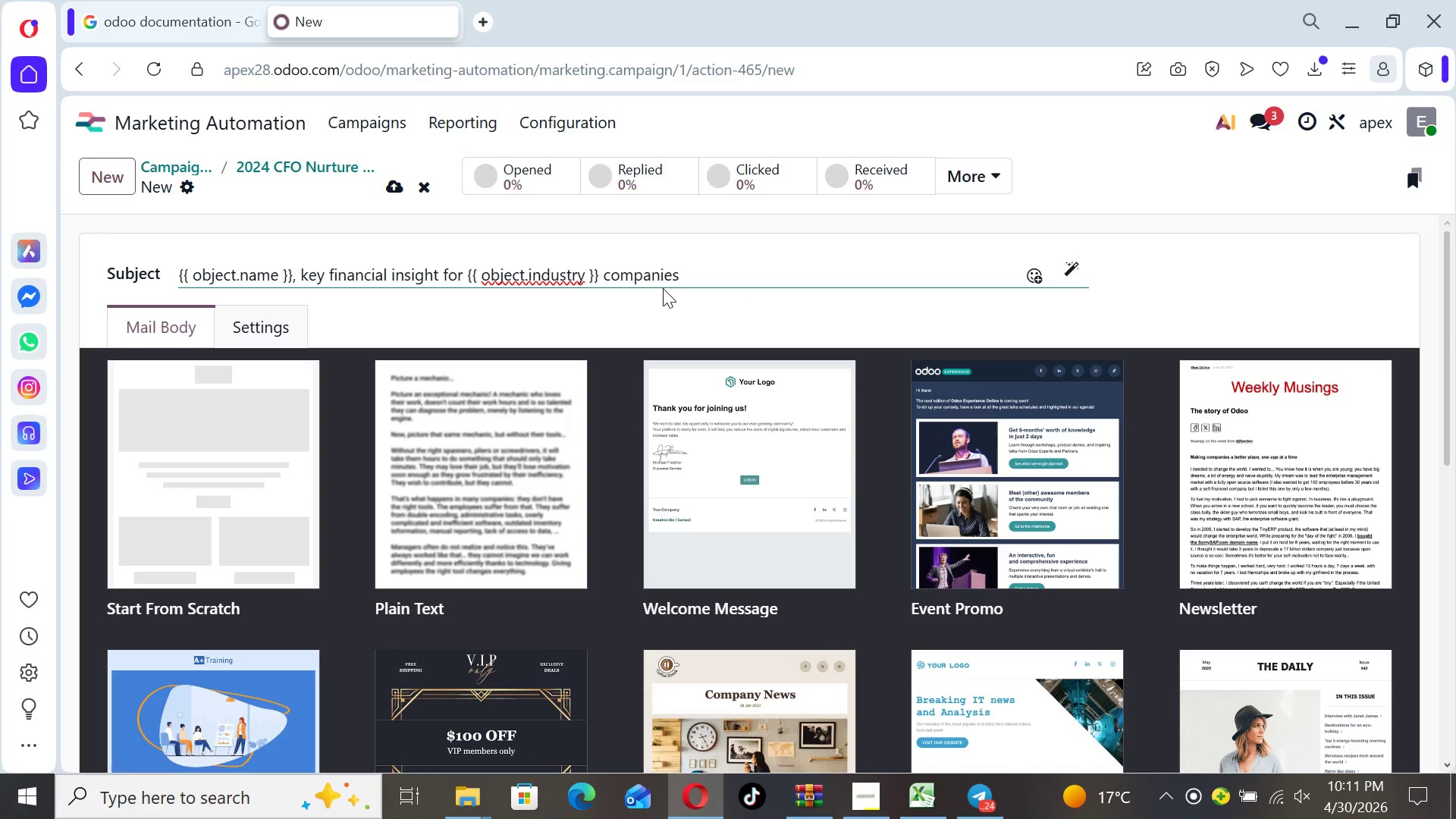 
wait(7.75)
 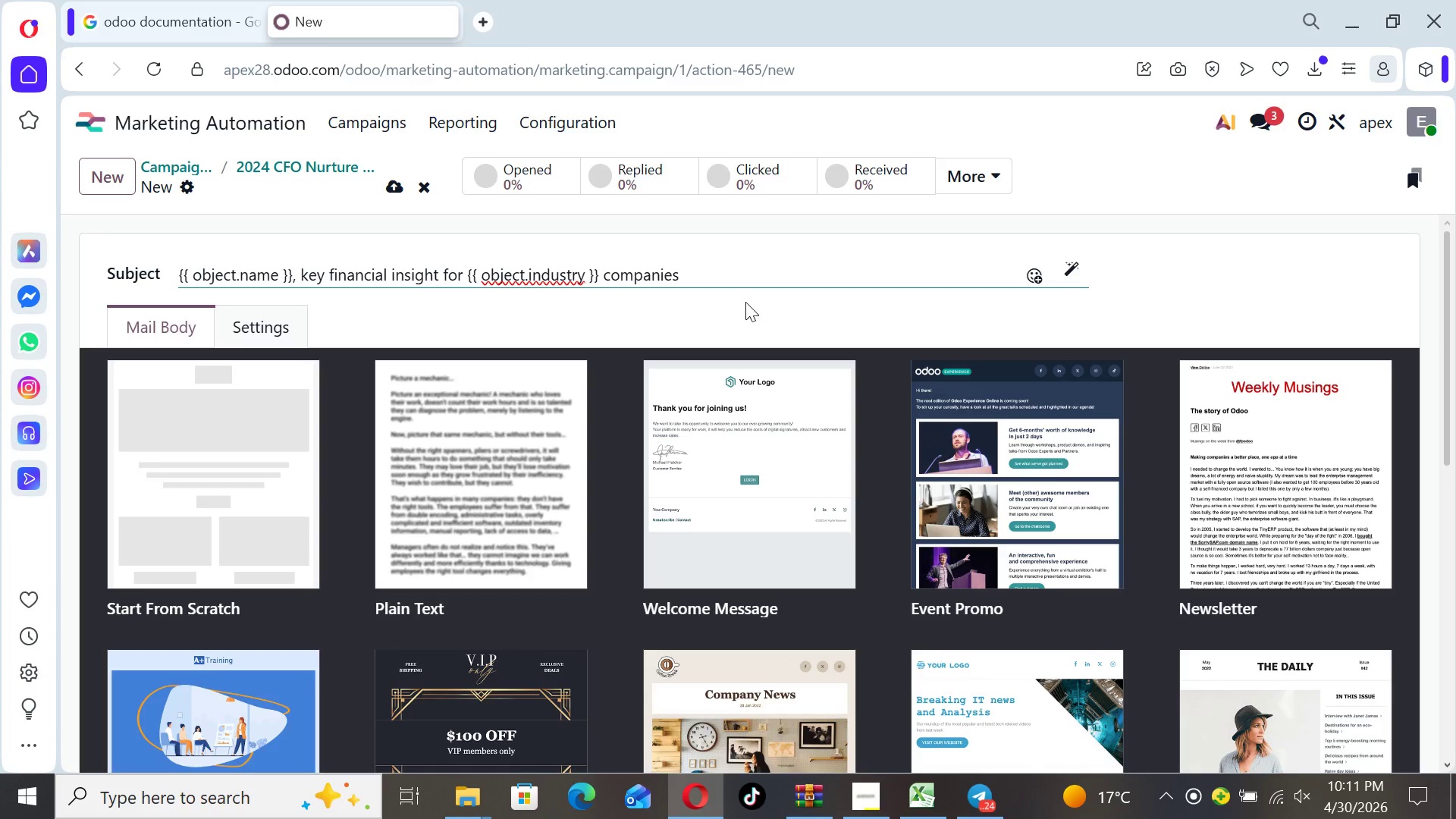 
left_click_drag(start_coordinate=[585, 269], to_coordinate=[532, 268])
 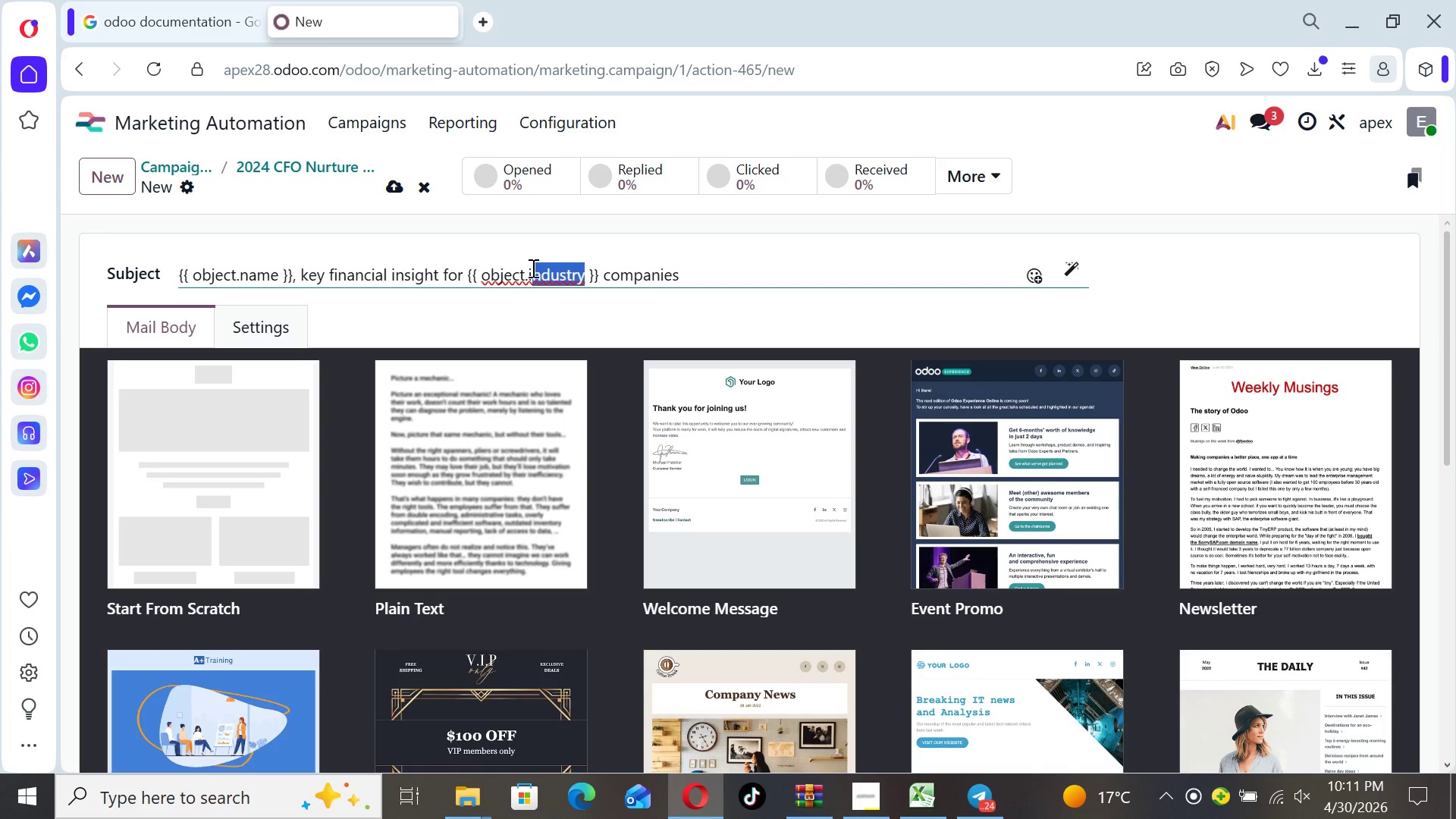 
key(Backspace)
 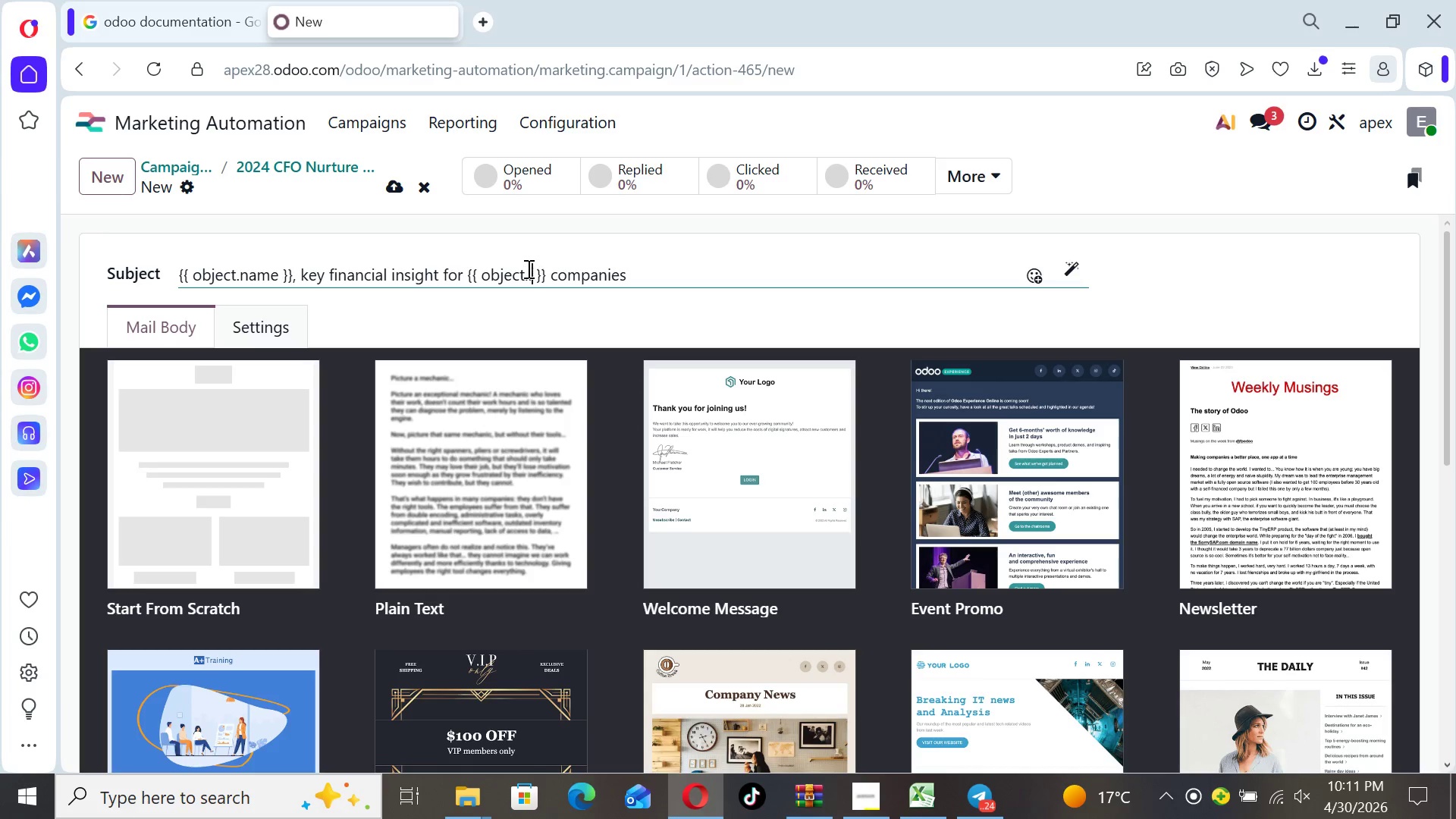 
left_click([527, 270])
 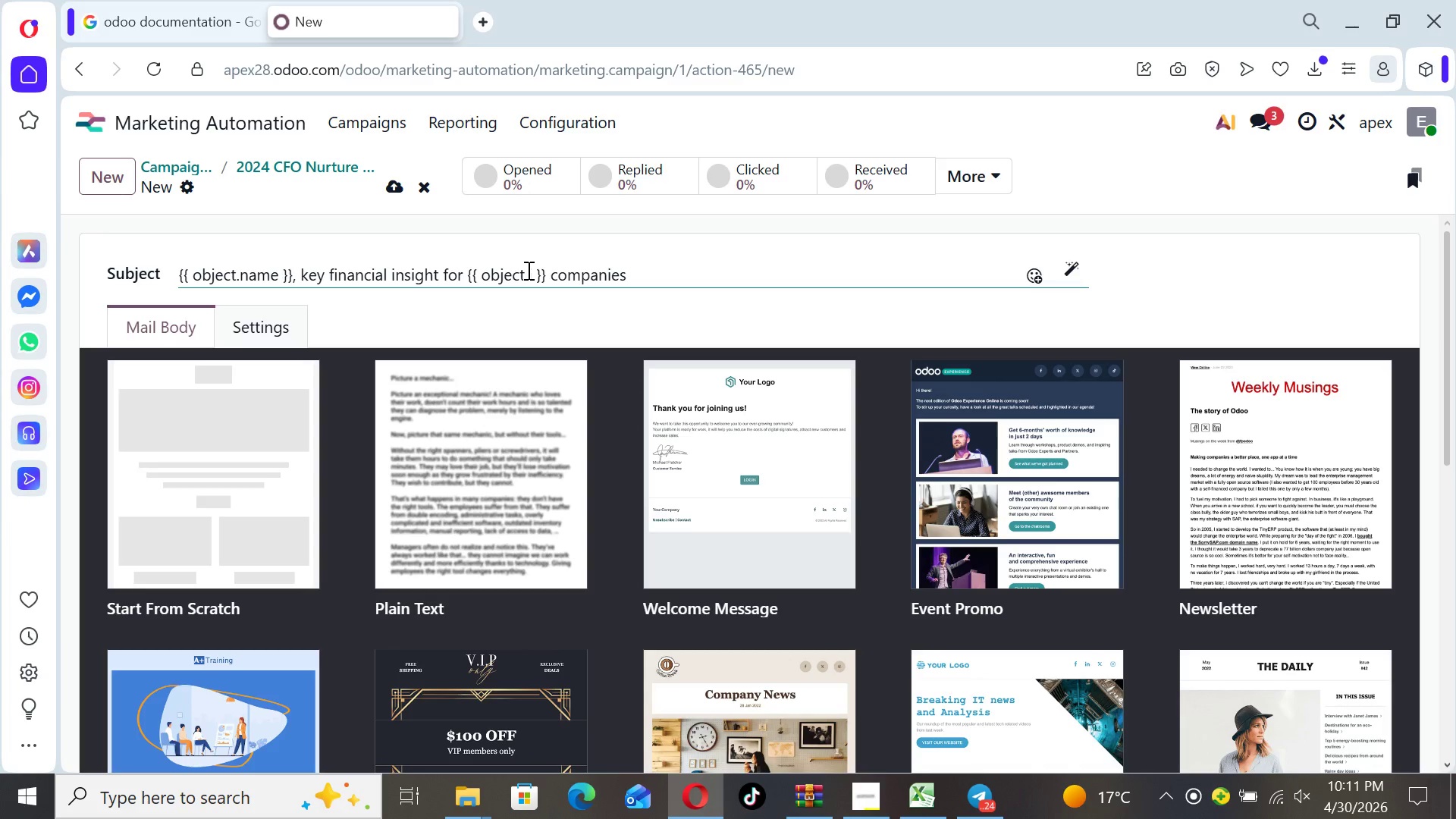 
key(Space)
 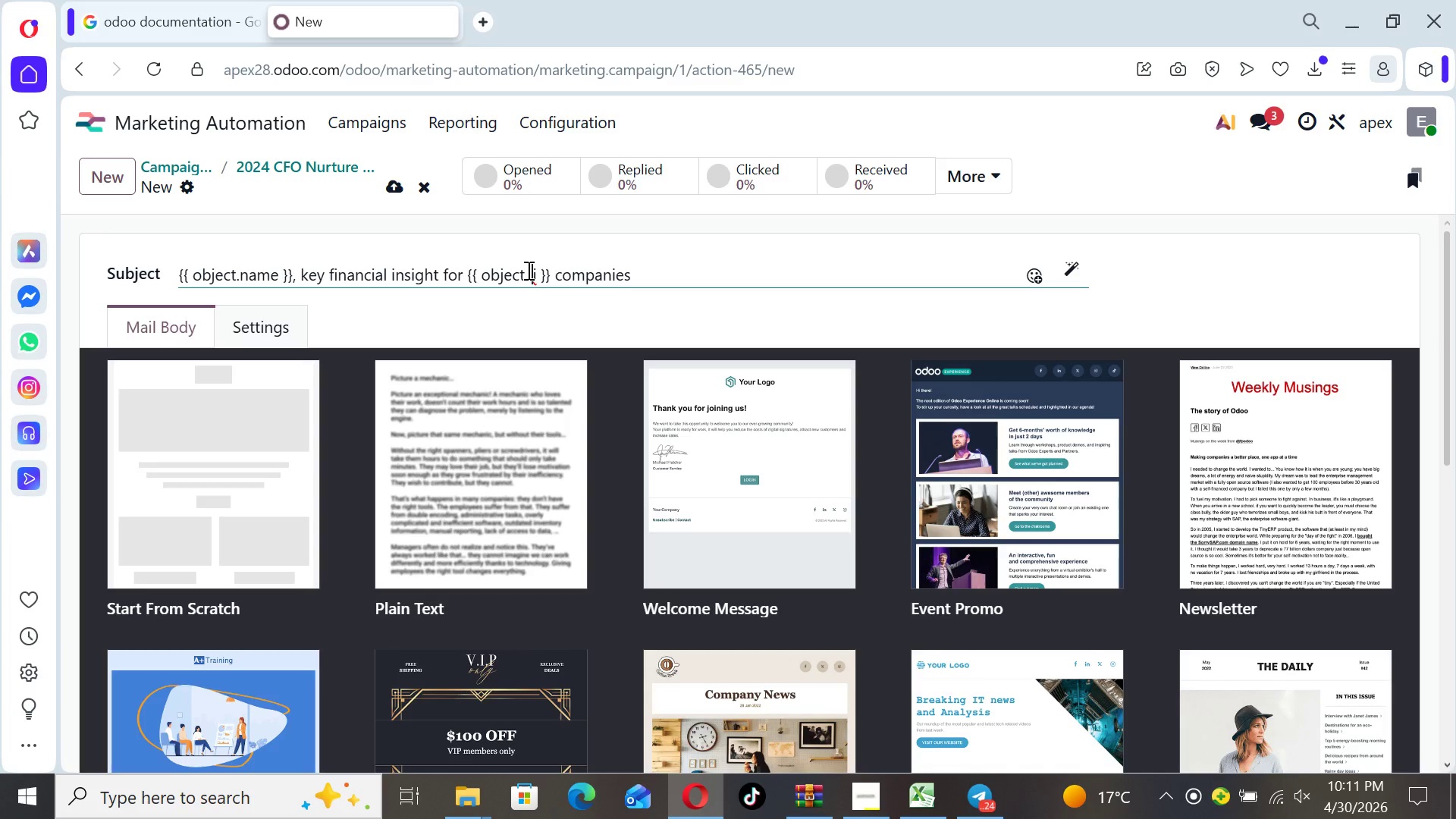 
key(ArrowRight)
 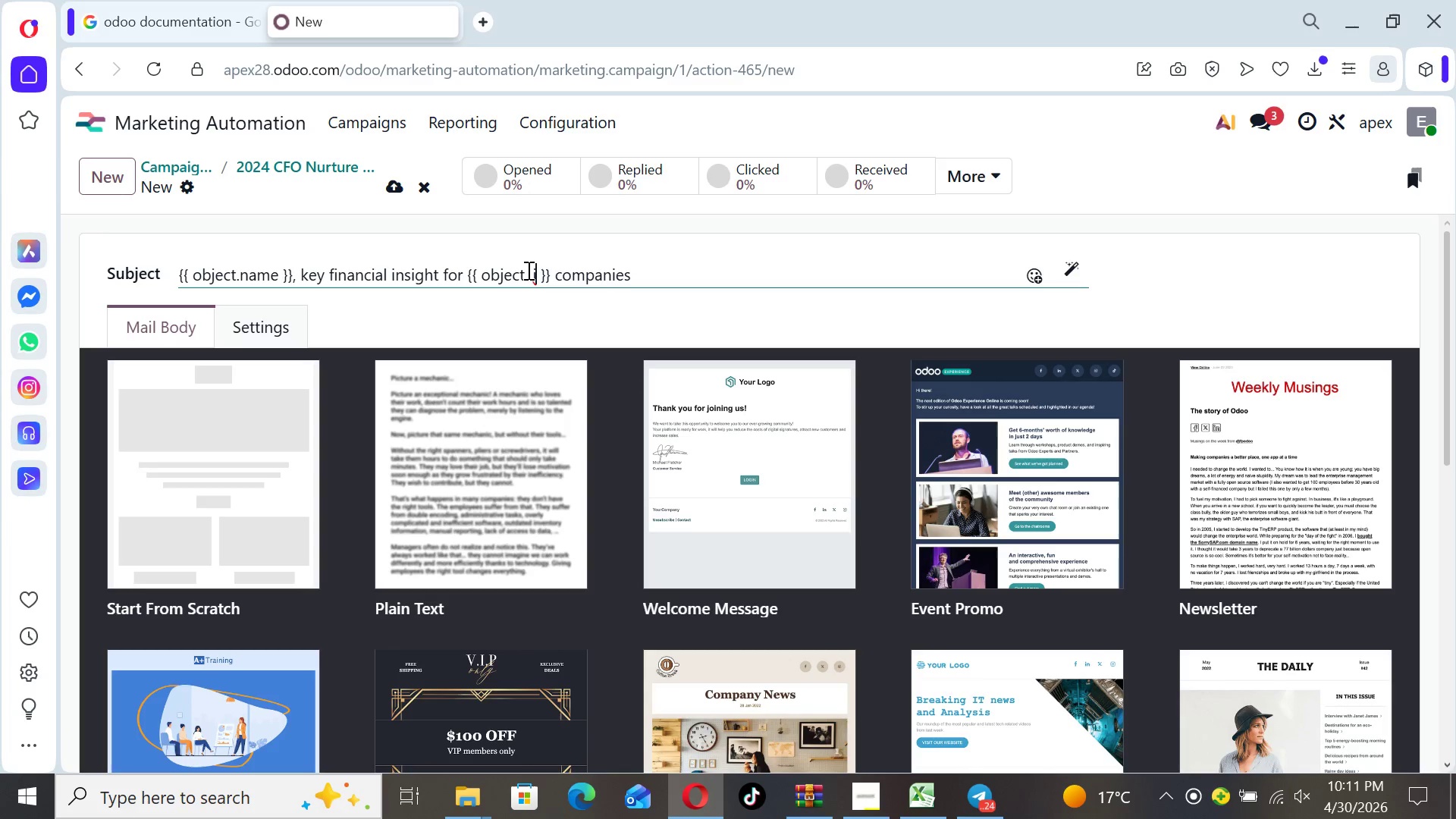 
type(ndustry)
 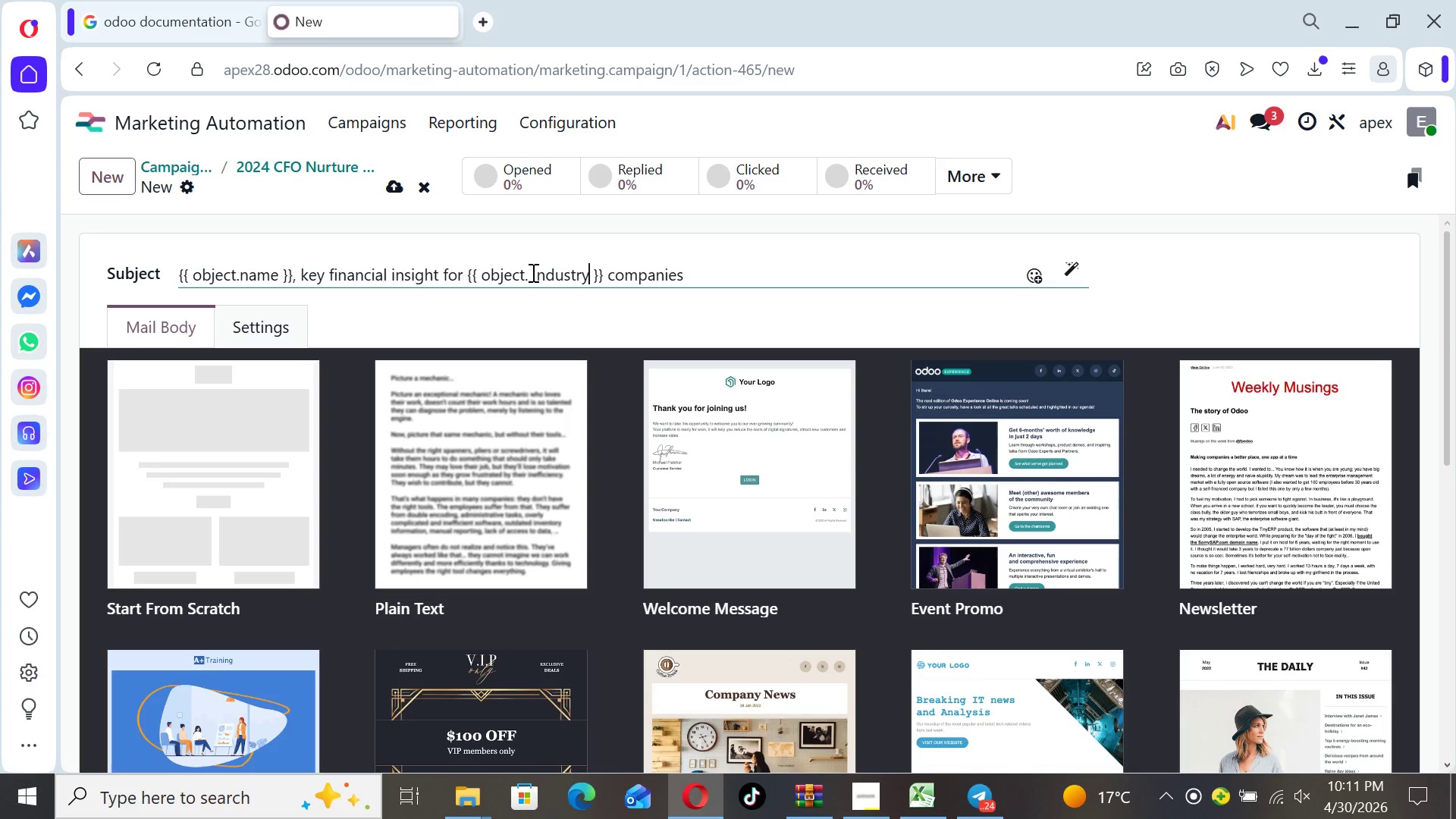 
left_click([523, 272])
 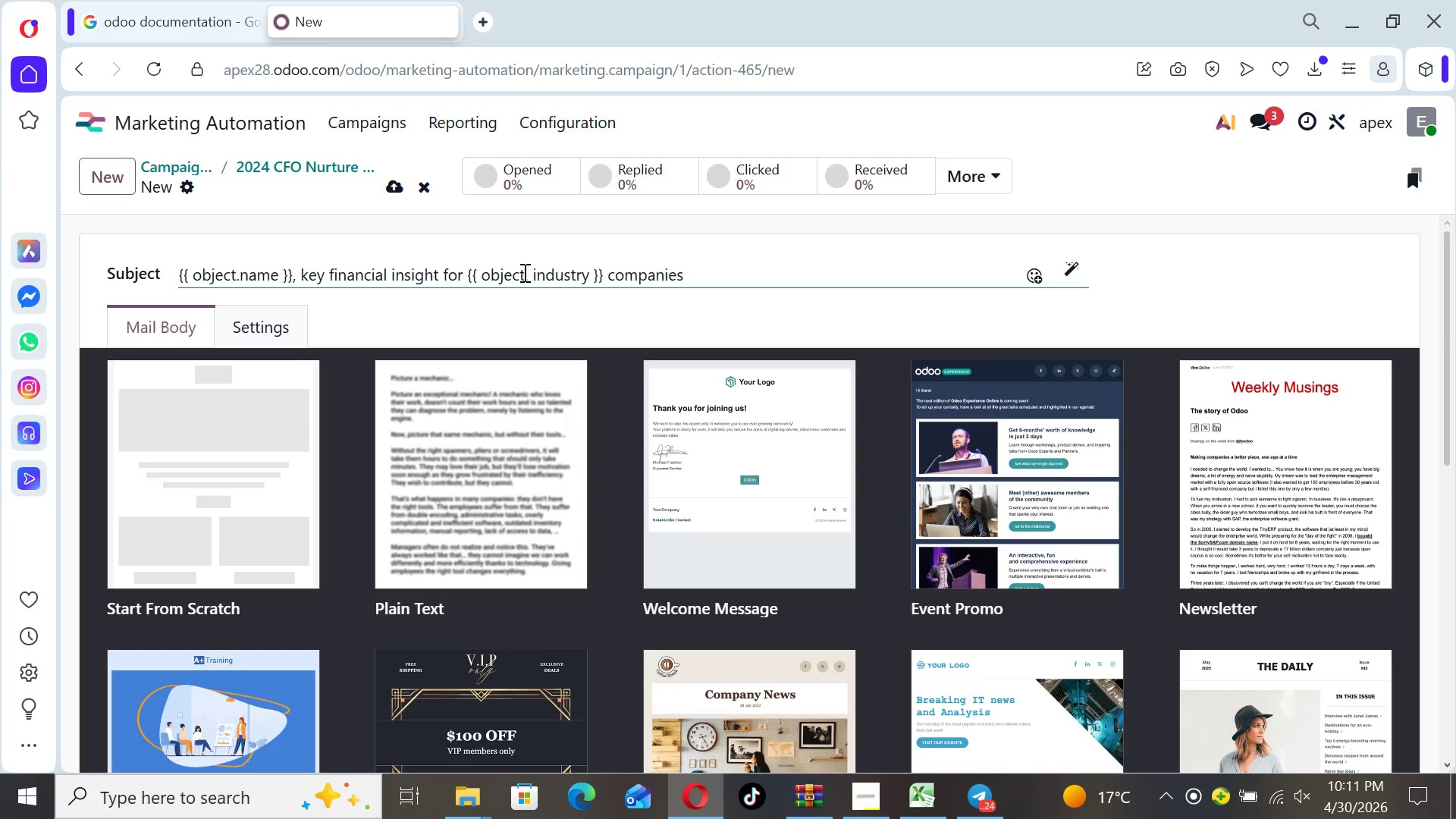 
key(Space)
 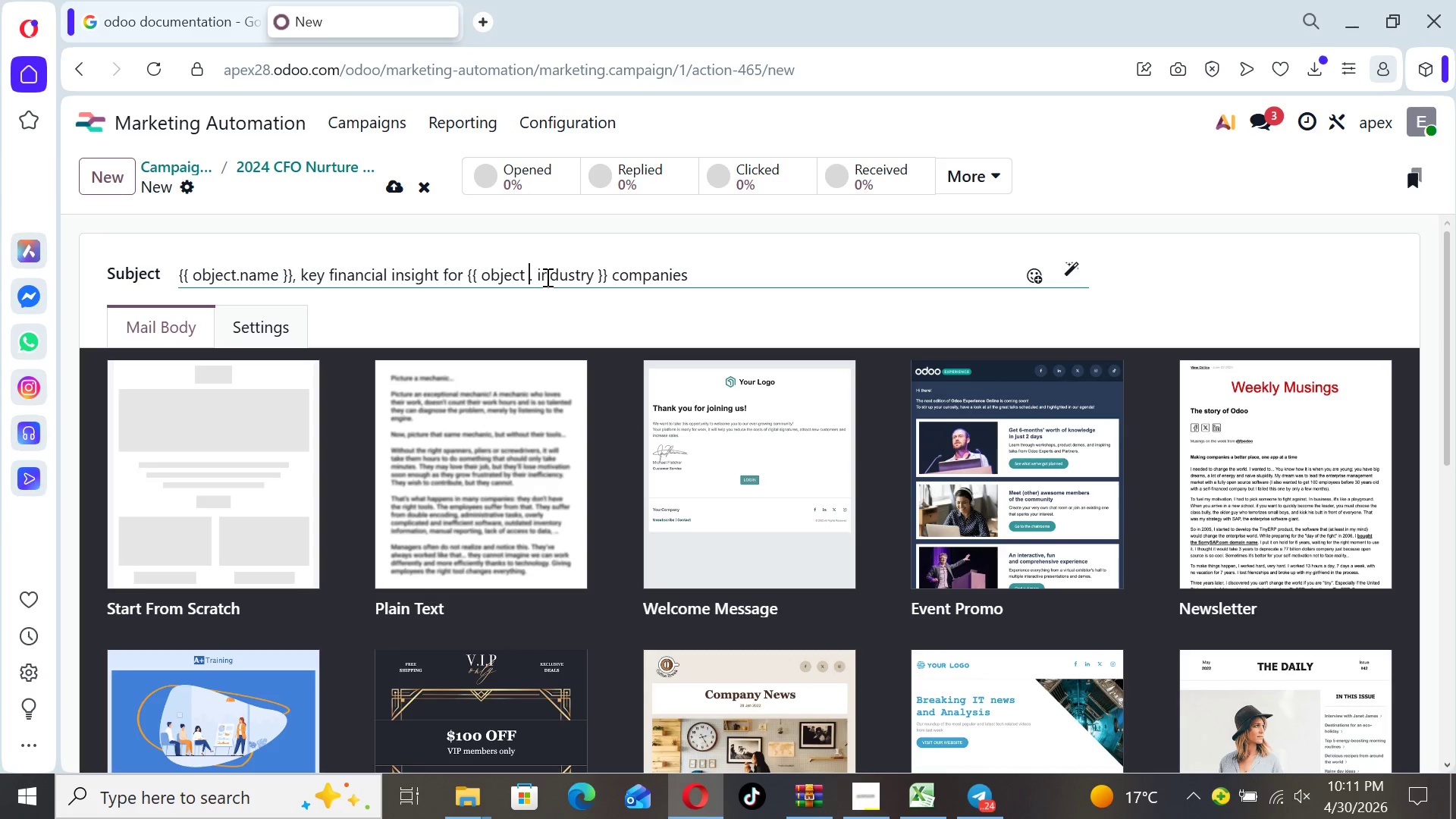 
wait(10.23)
 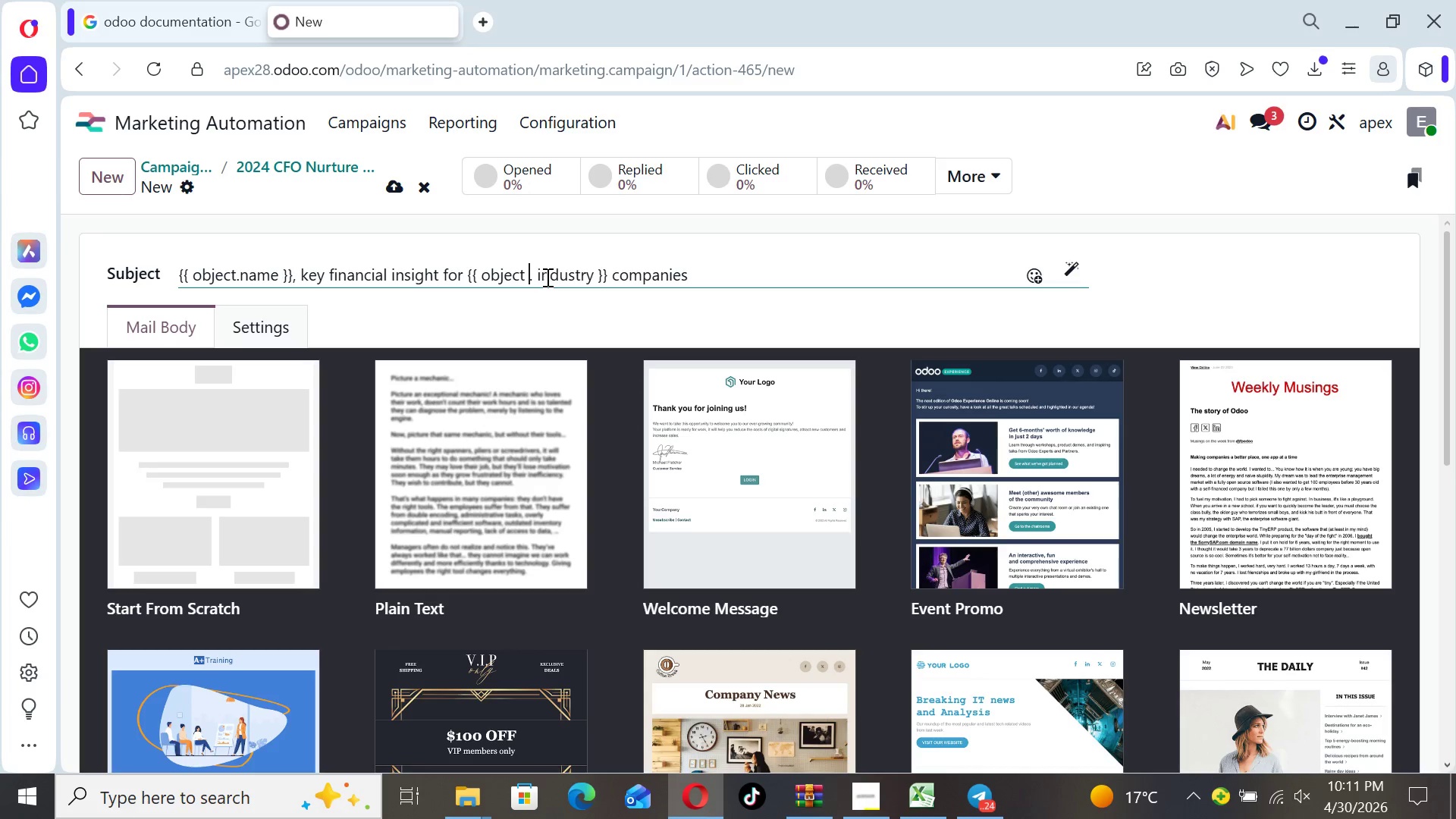 
left_click([714, 269])
 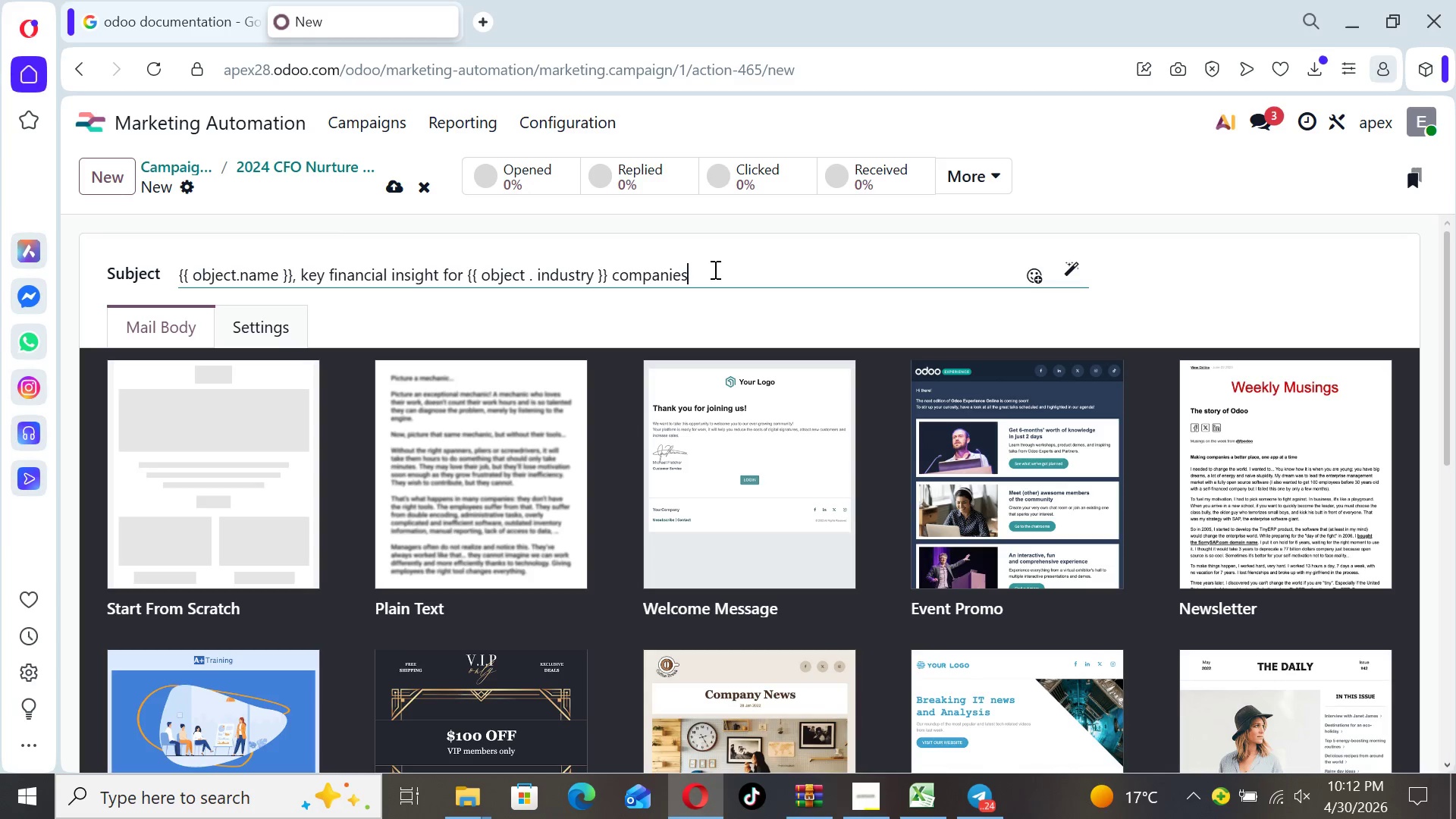 
wait(8.2)
 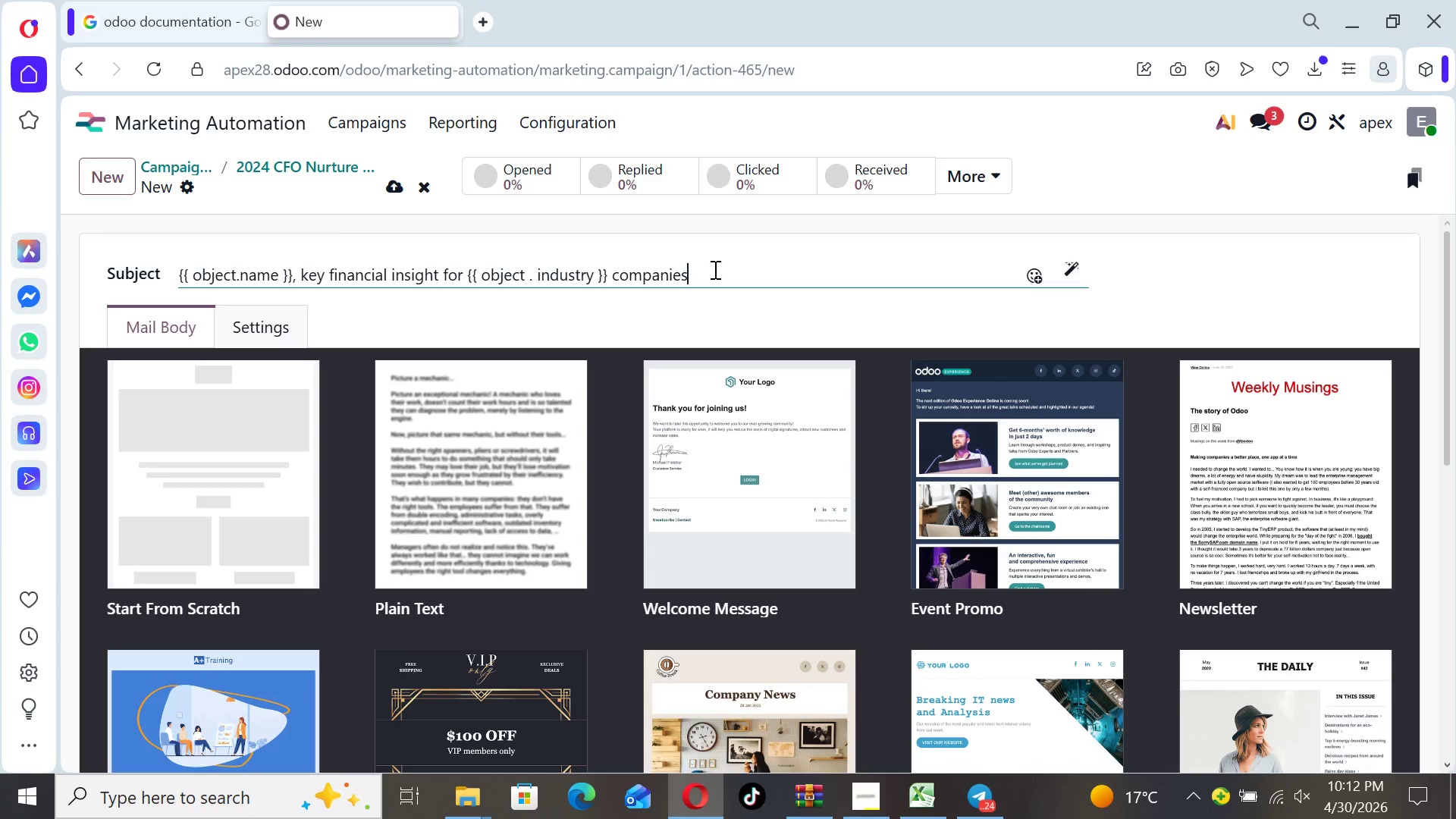 
left_click([229, 416])
 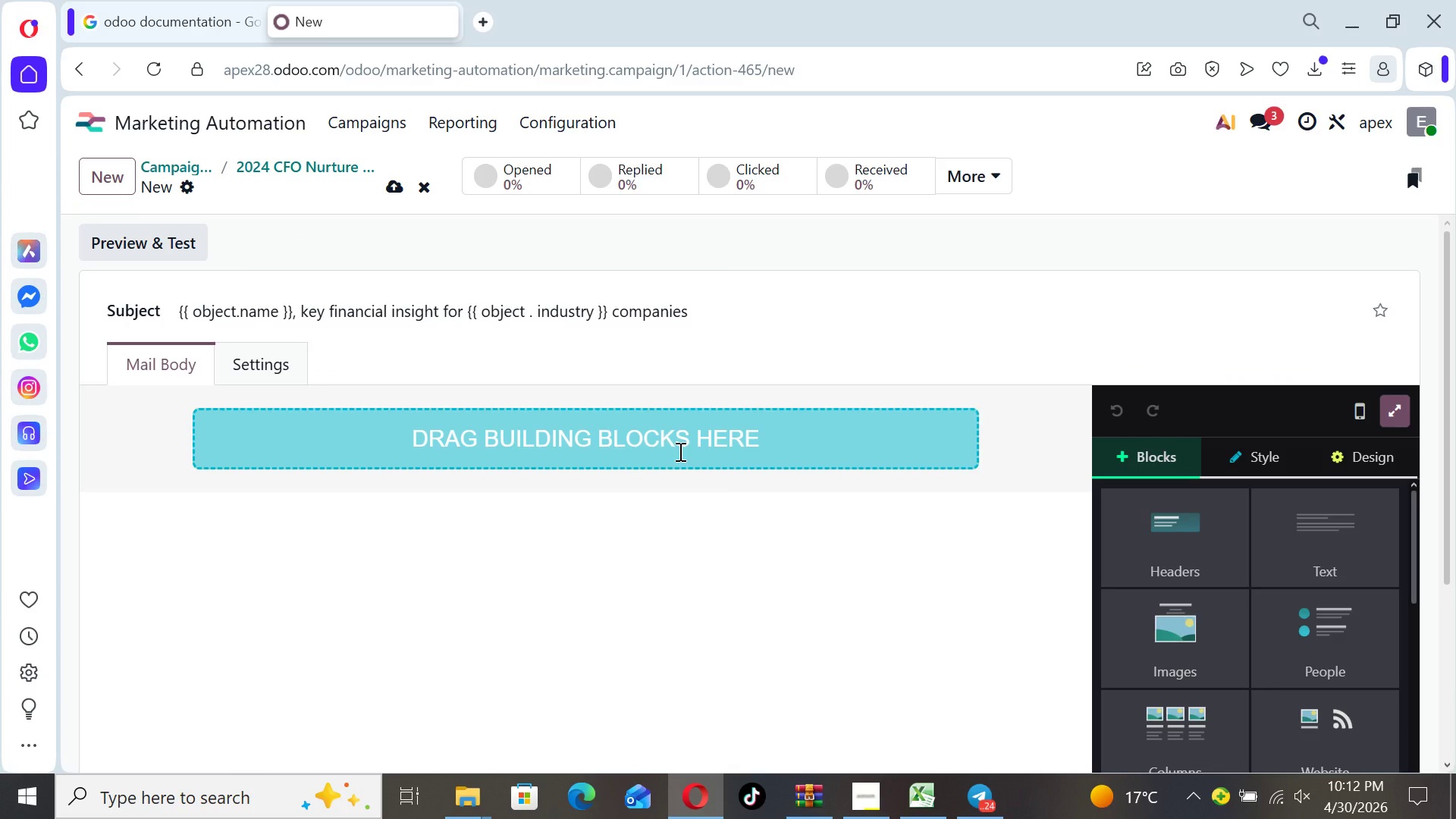 
wait(9.75)
 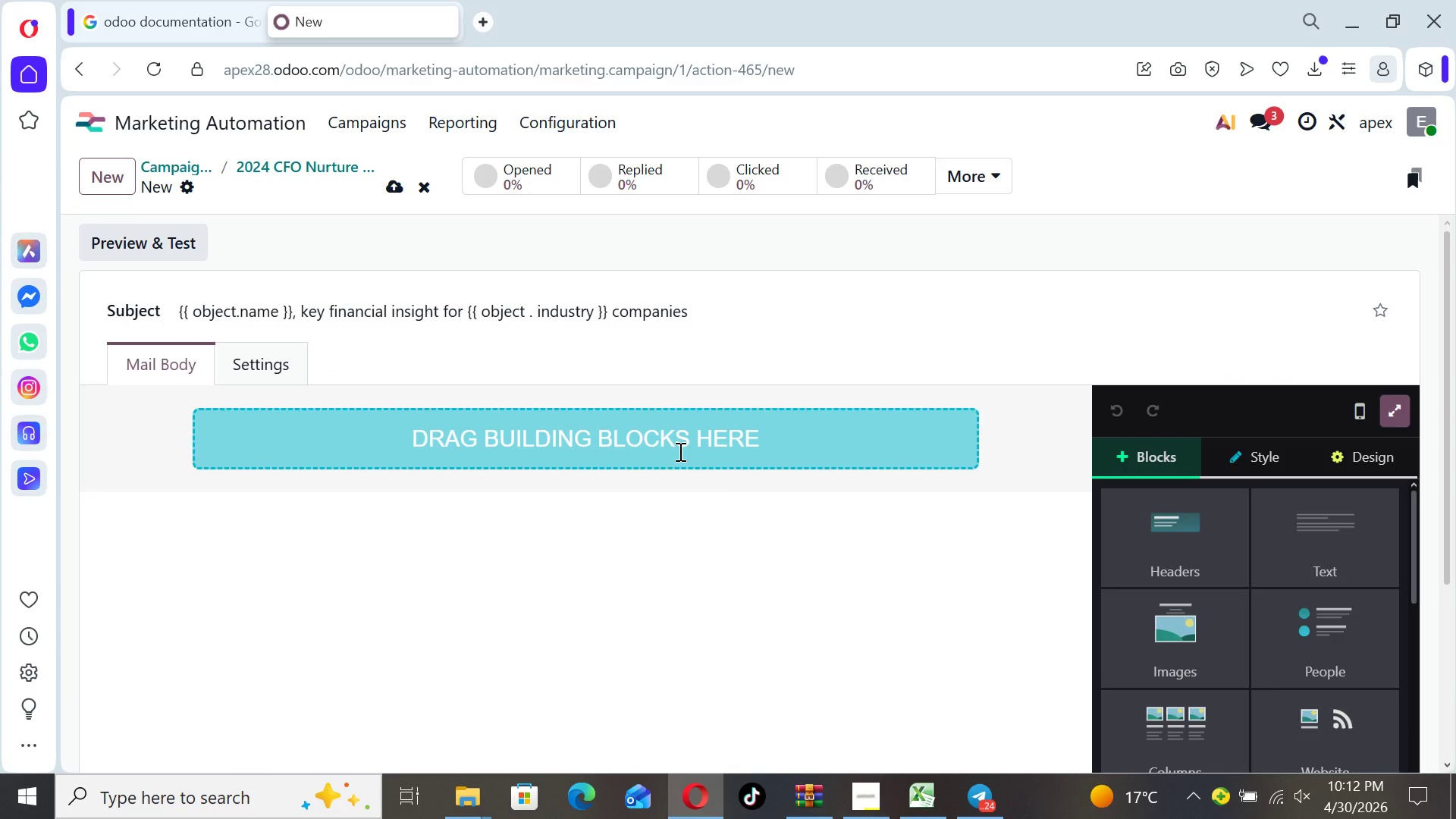 
left_click_drag(start_coordinate=[1340, 547], to_coordinate=[957, 554])
 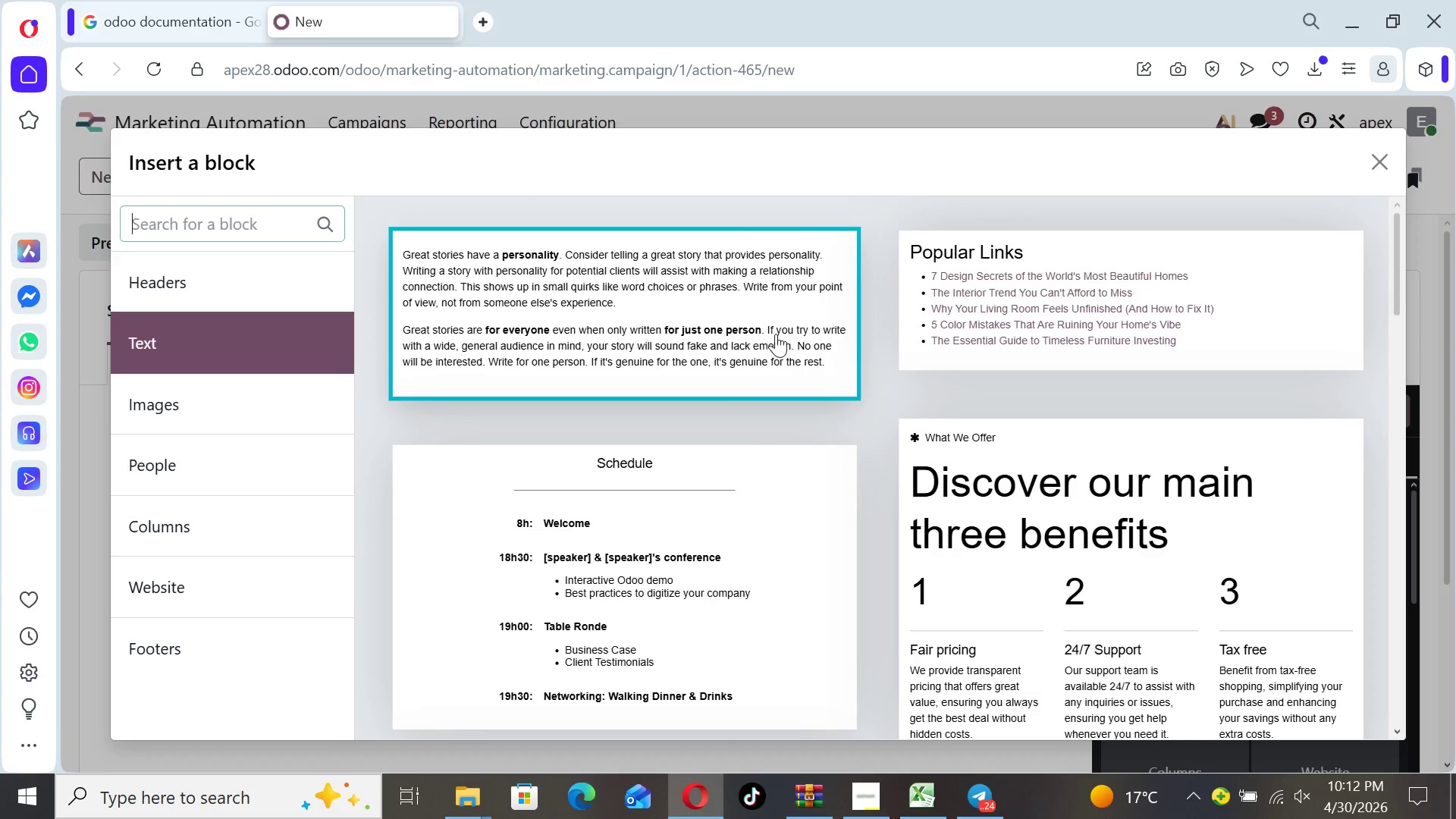 
left_click([756, 305])
 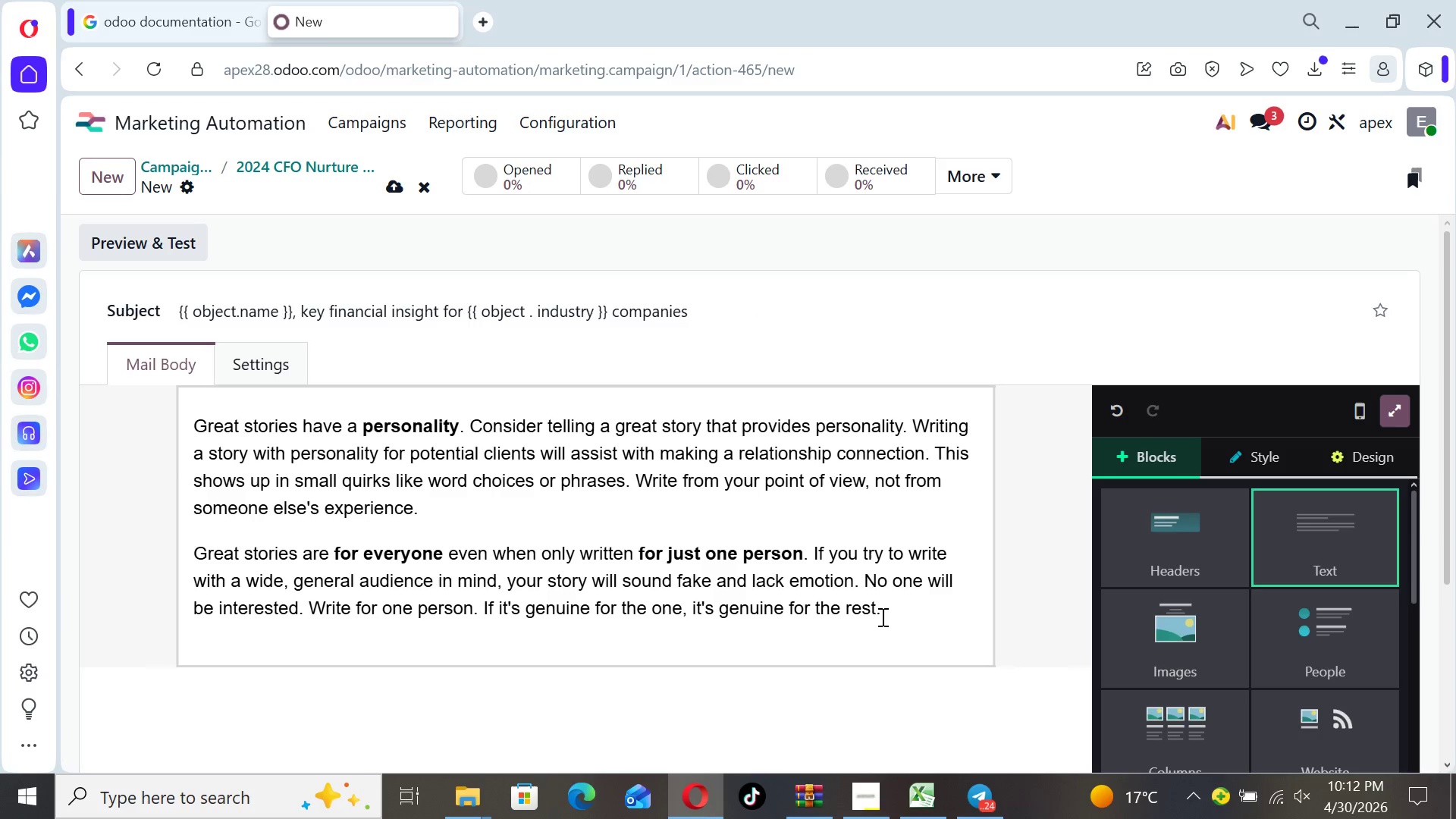 
left_click_drag(start_coordinate=[883, 617], to_coordinate=[190, 431])
 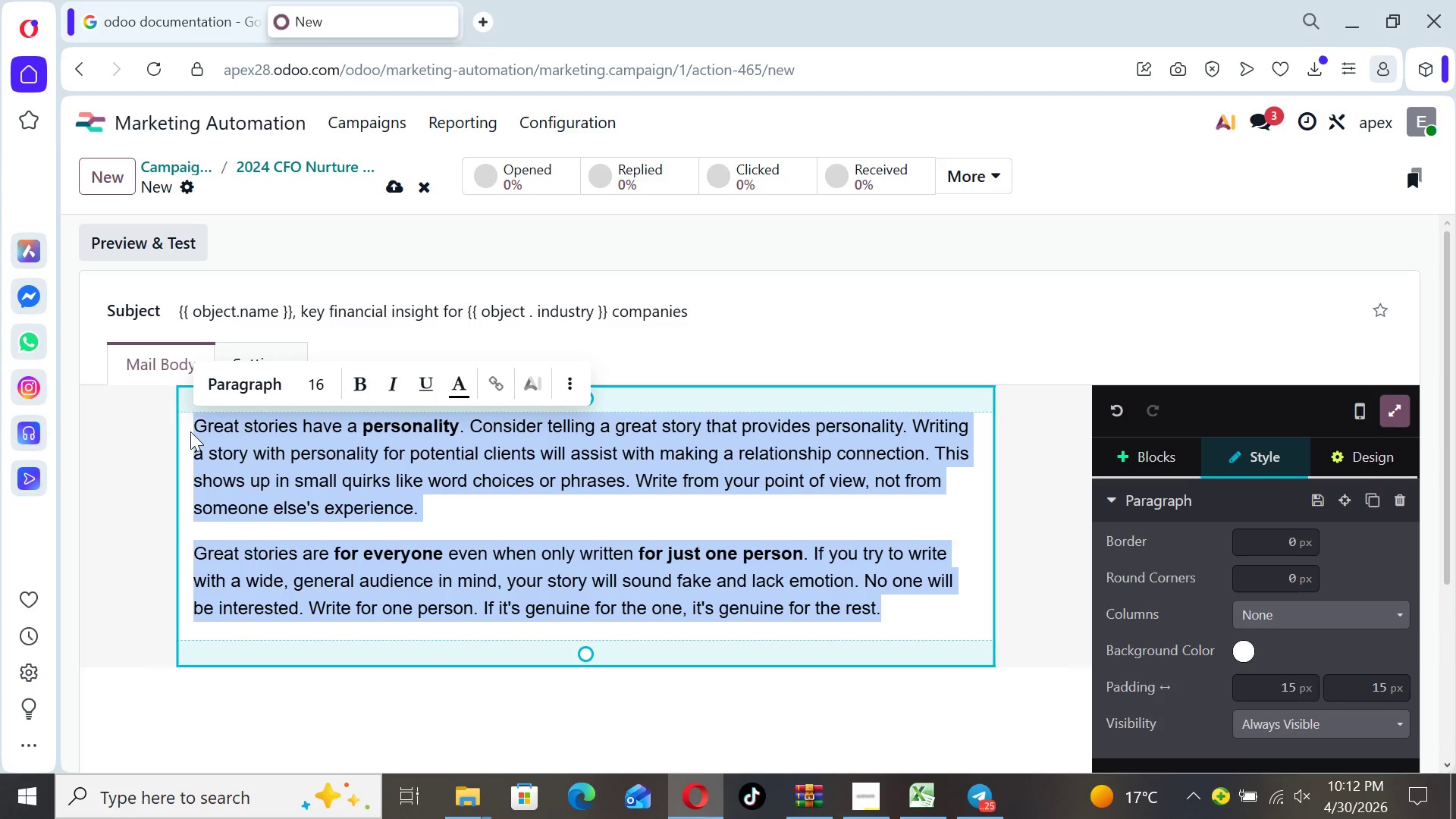 
key(CapsLock)
 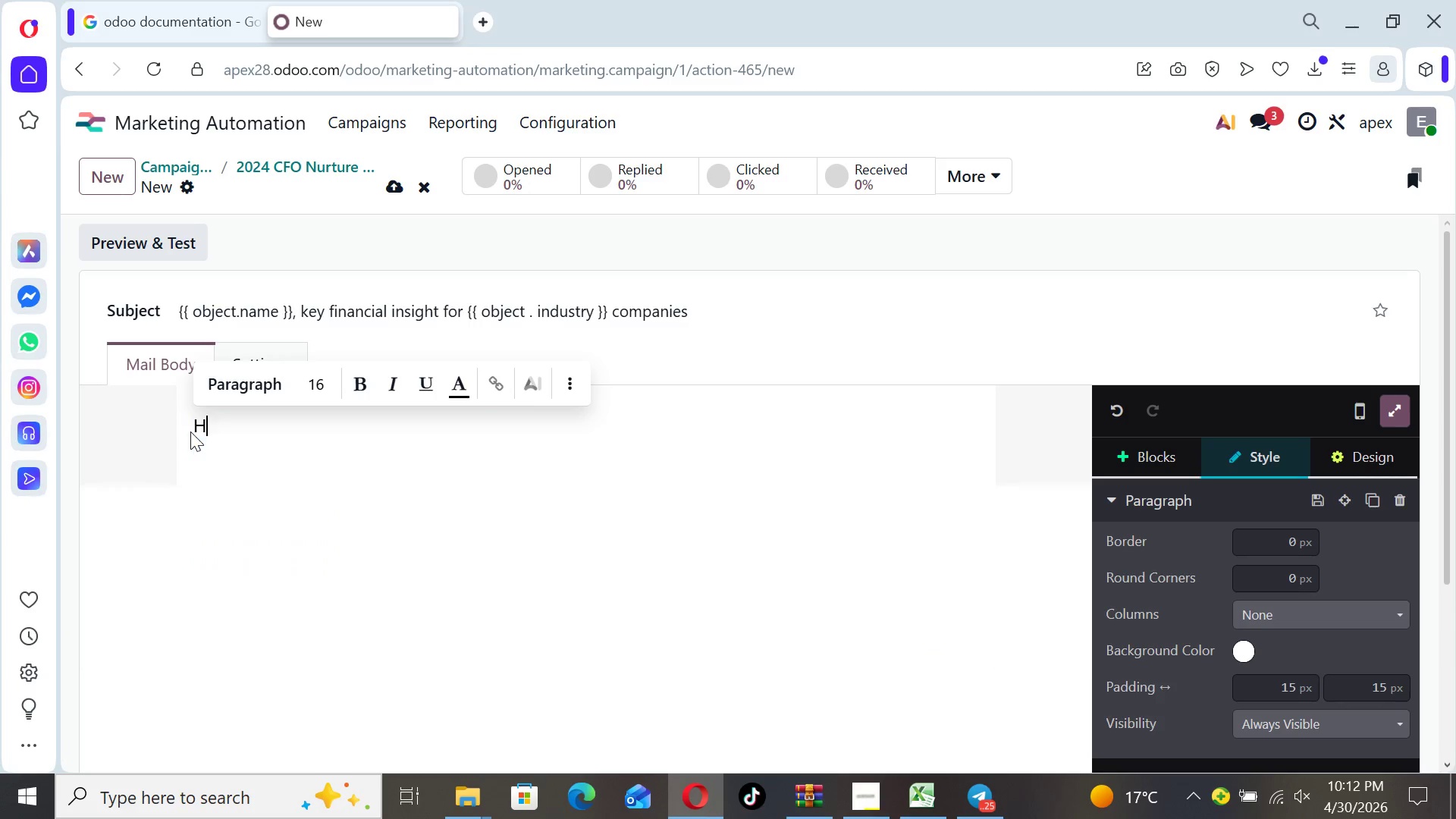 
key(H)
 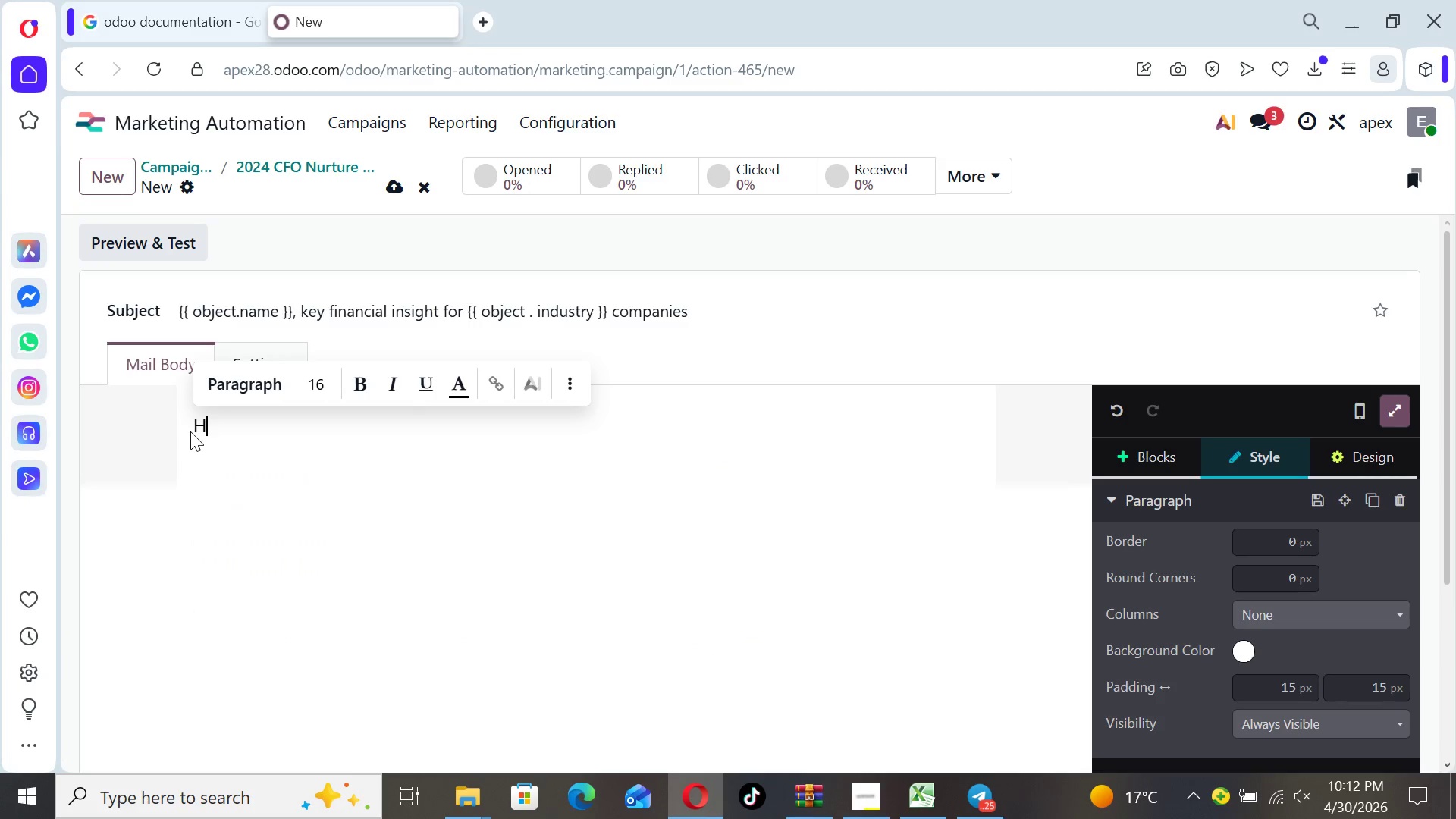 
key(CapsLock)
 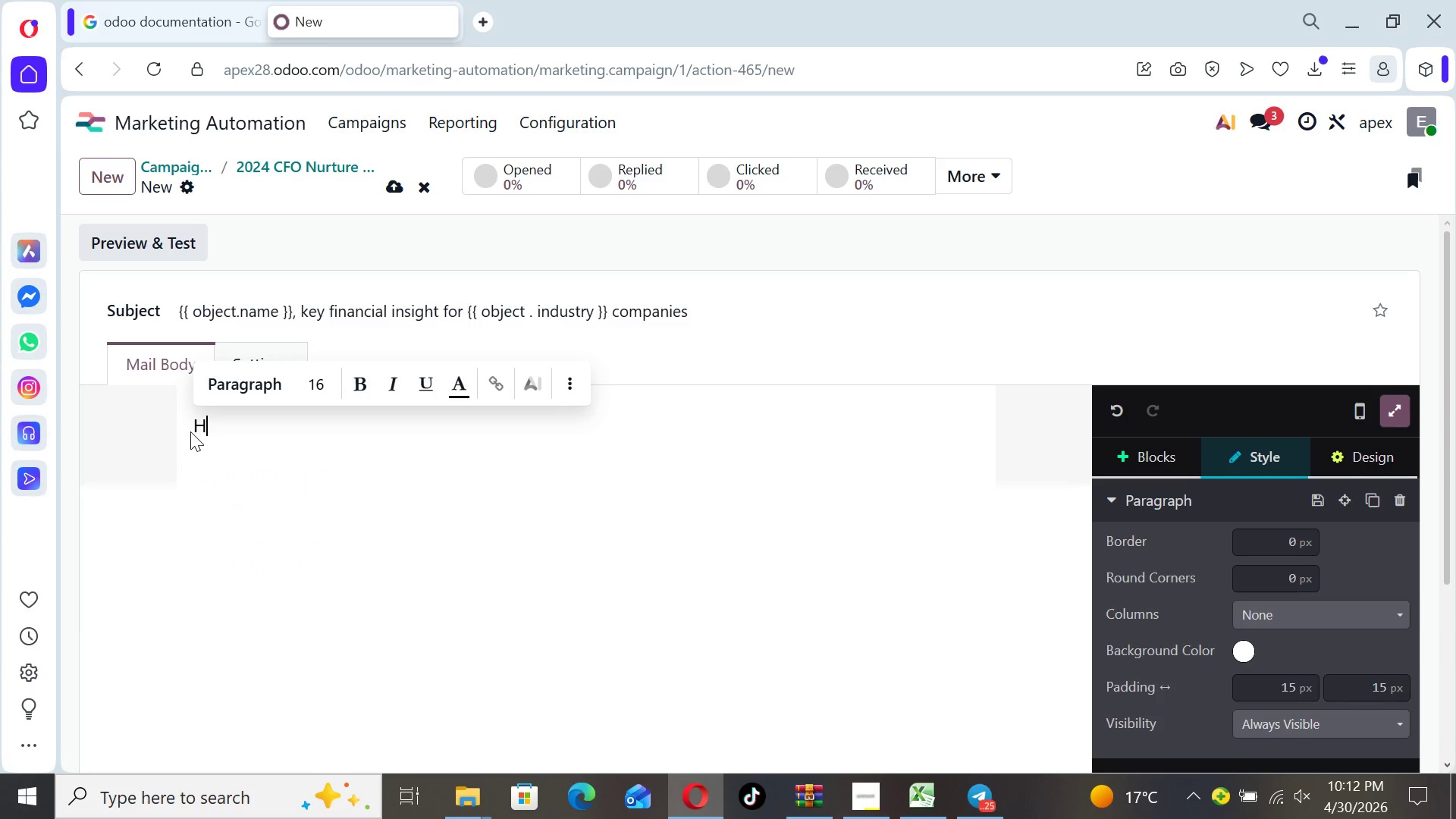 
key(I)
 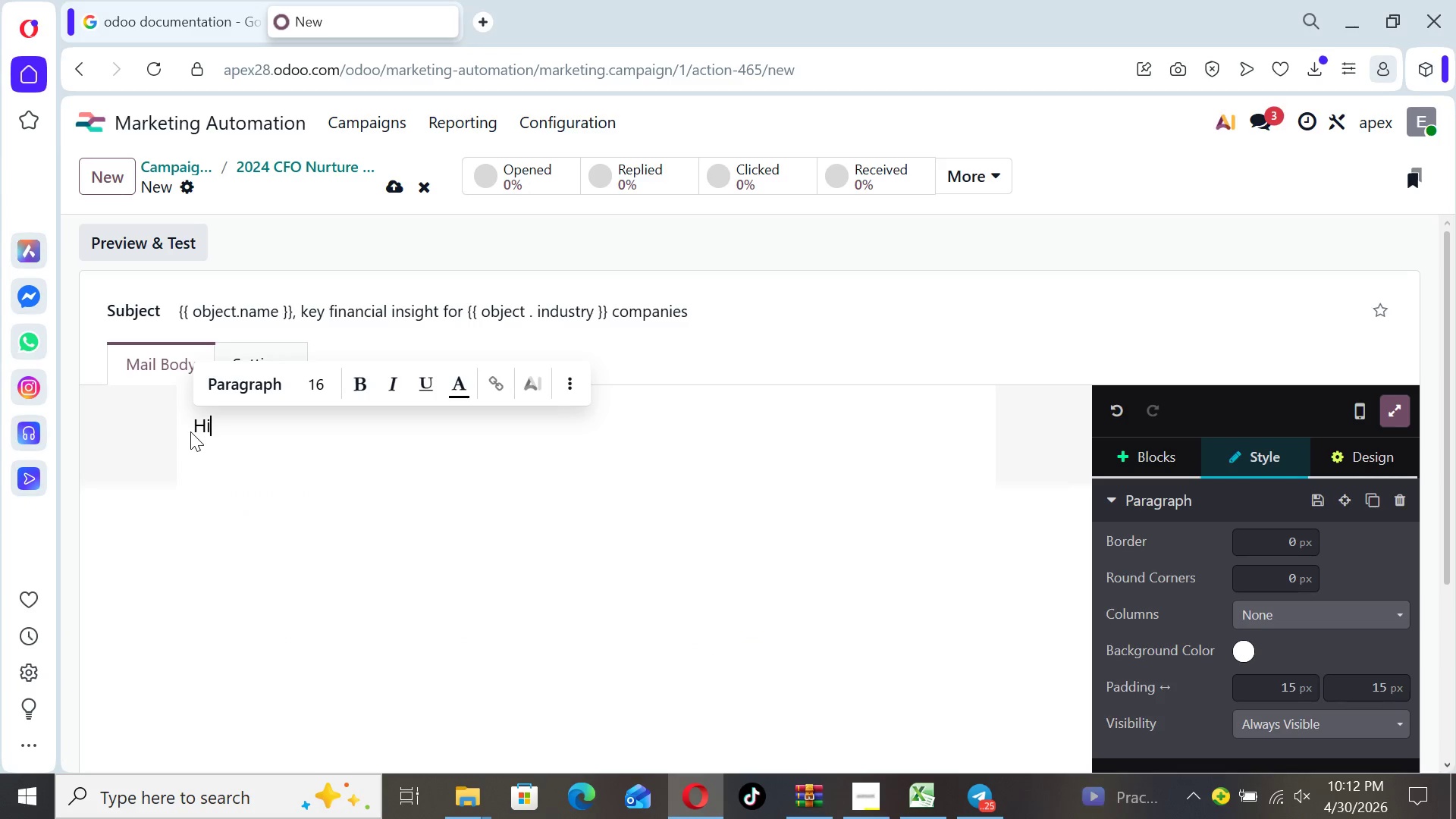 
key(Space)
 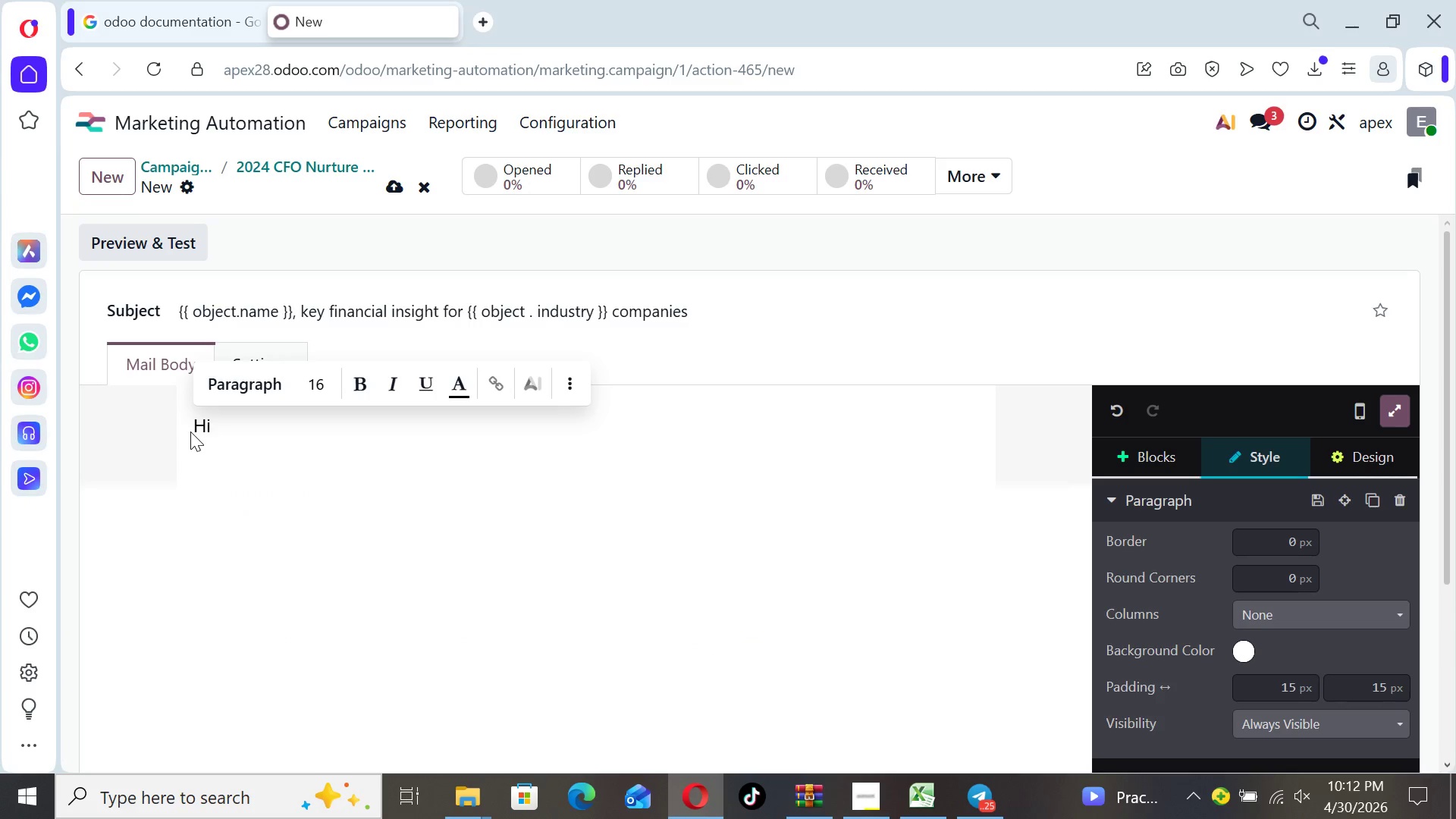 
hold_key(key=CapsLock, duration=0.38)
 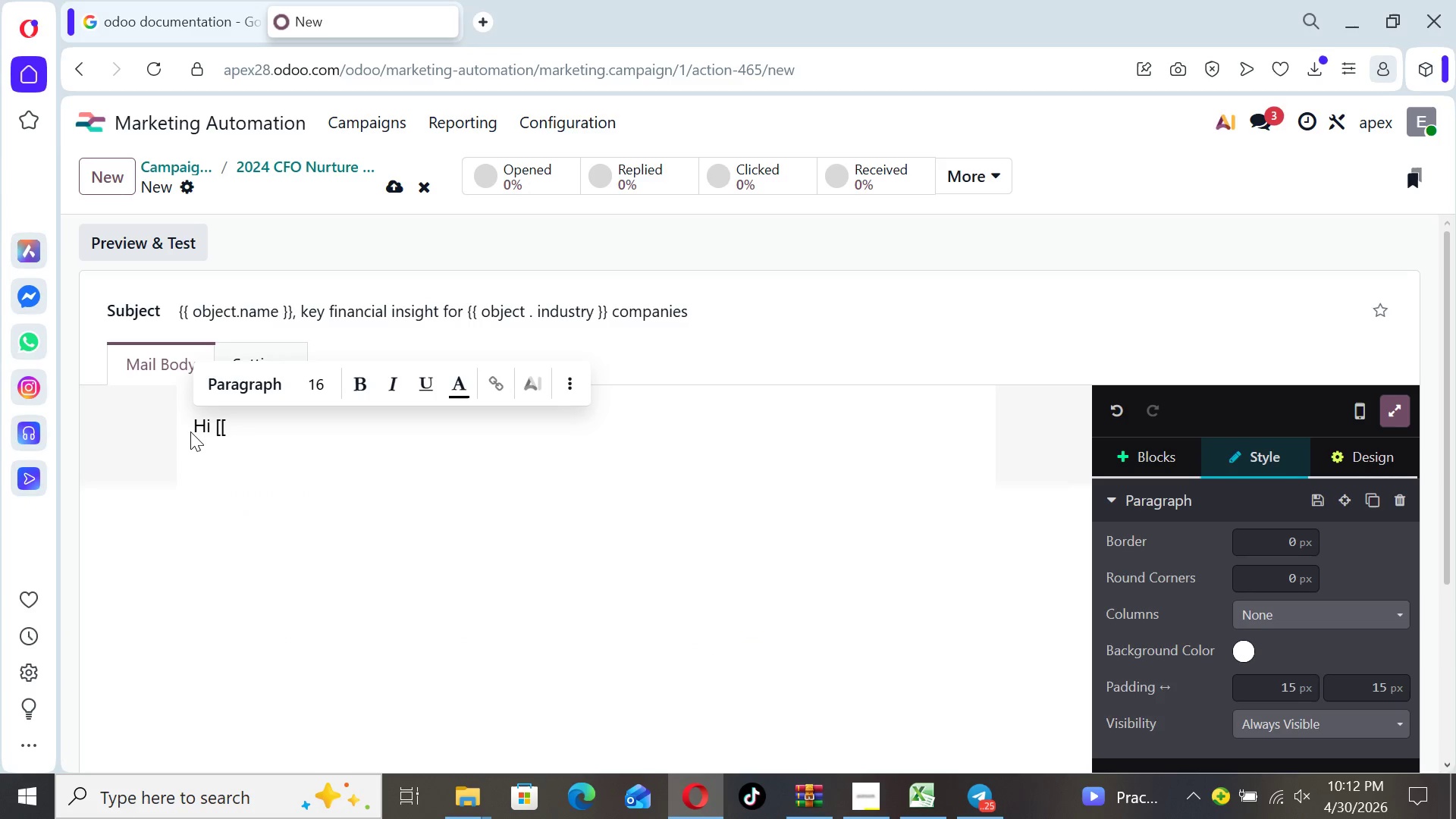 
key(BracketLeft)
 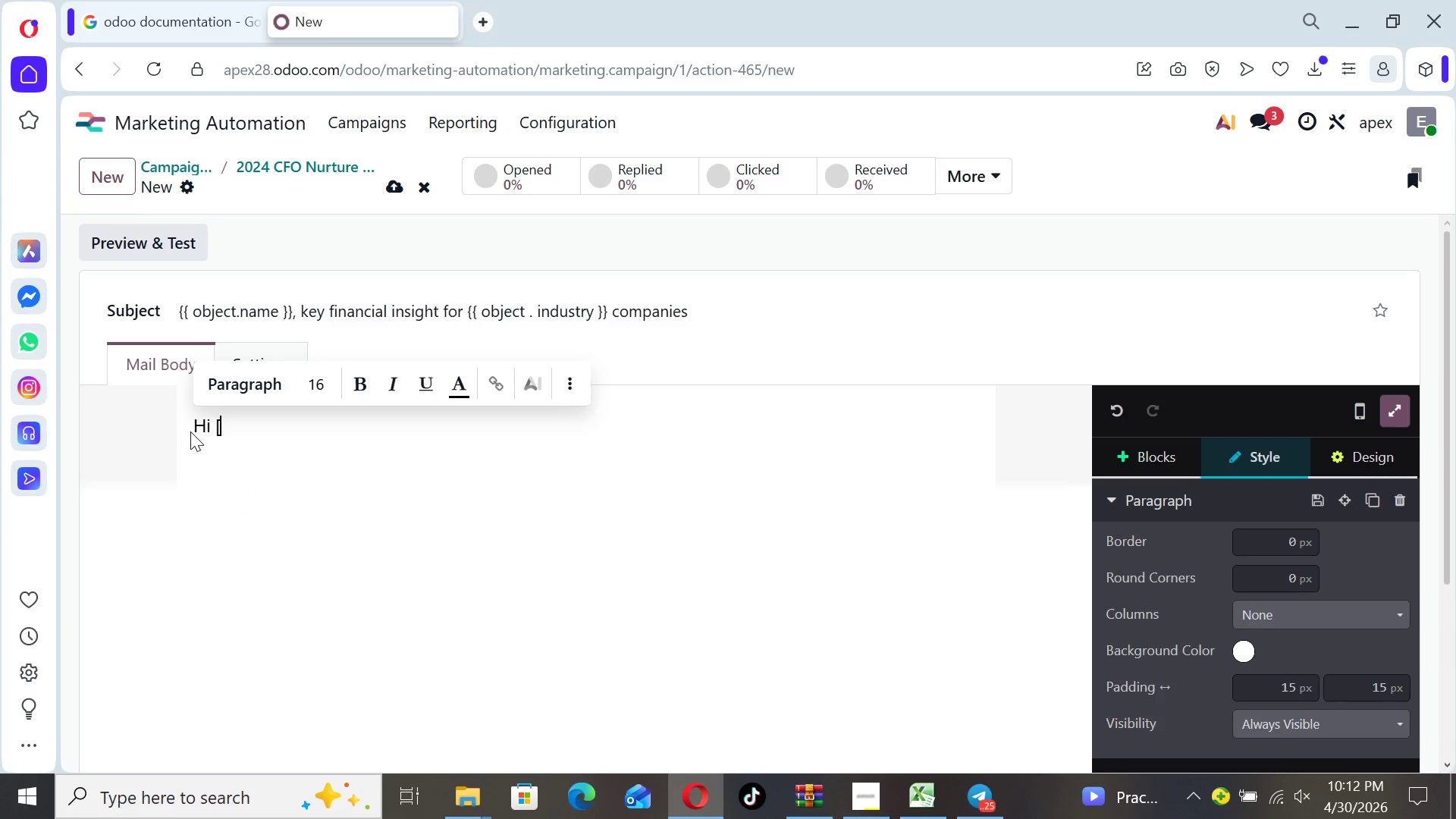 
key(BracketLeft)
 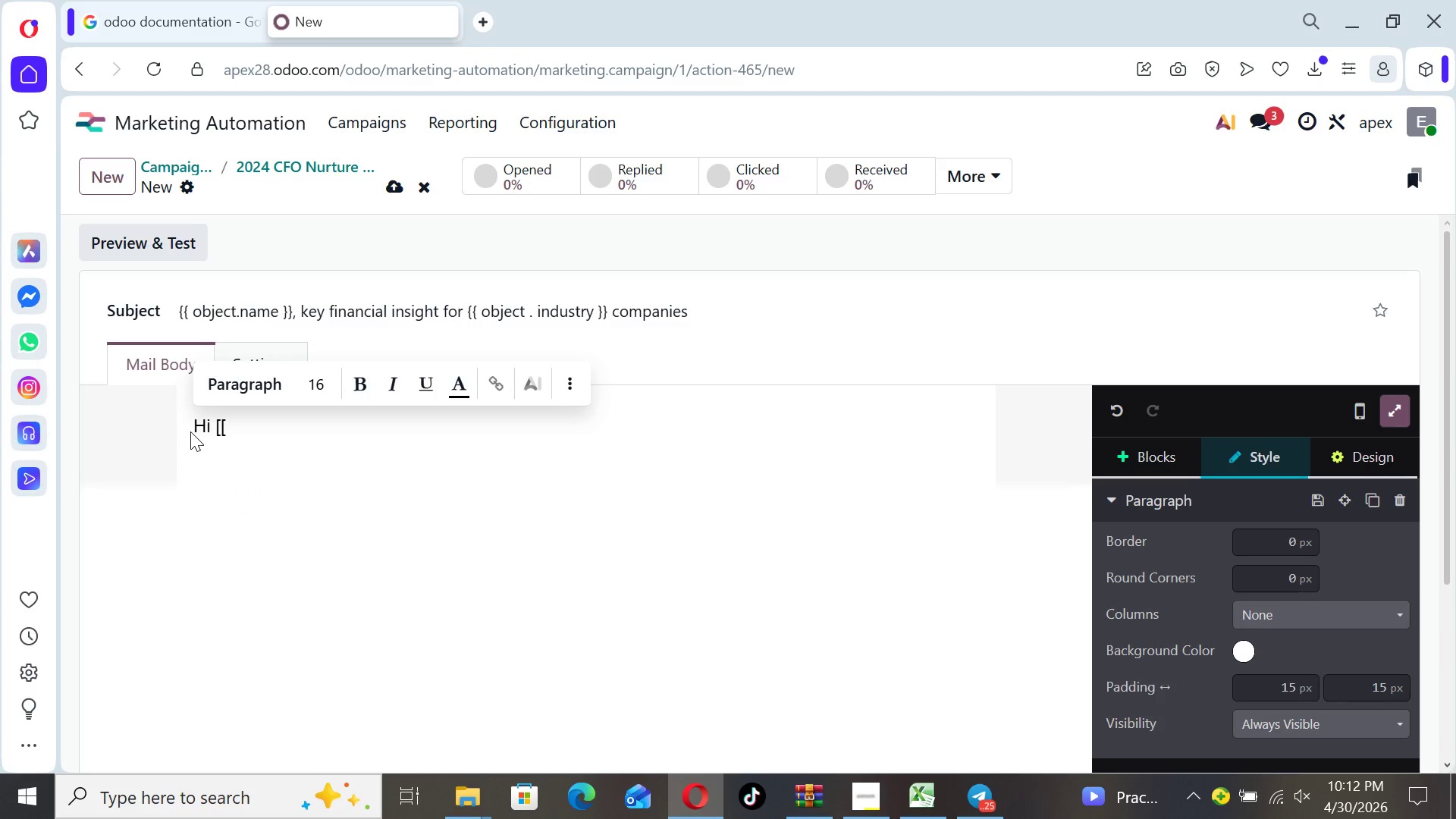 
key(Backspace)
 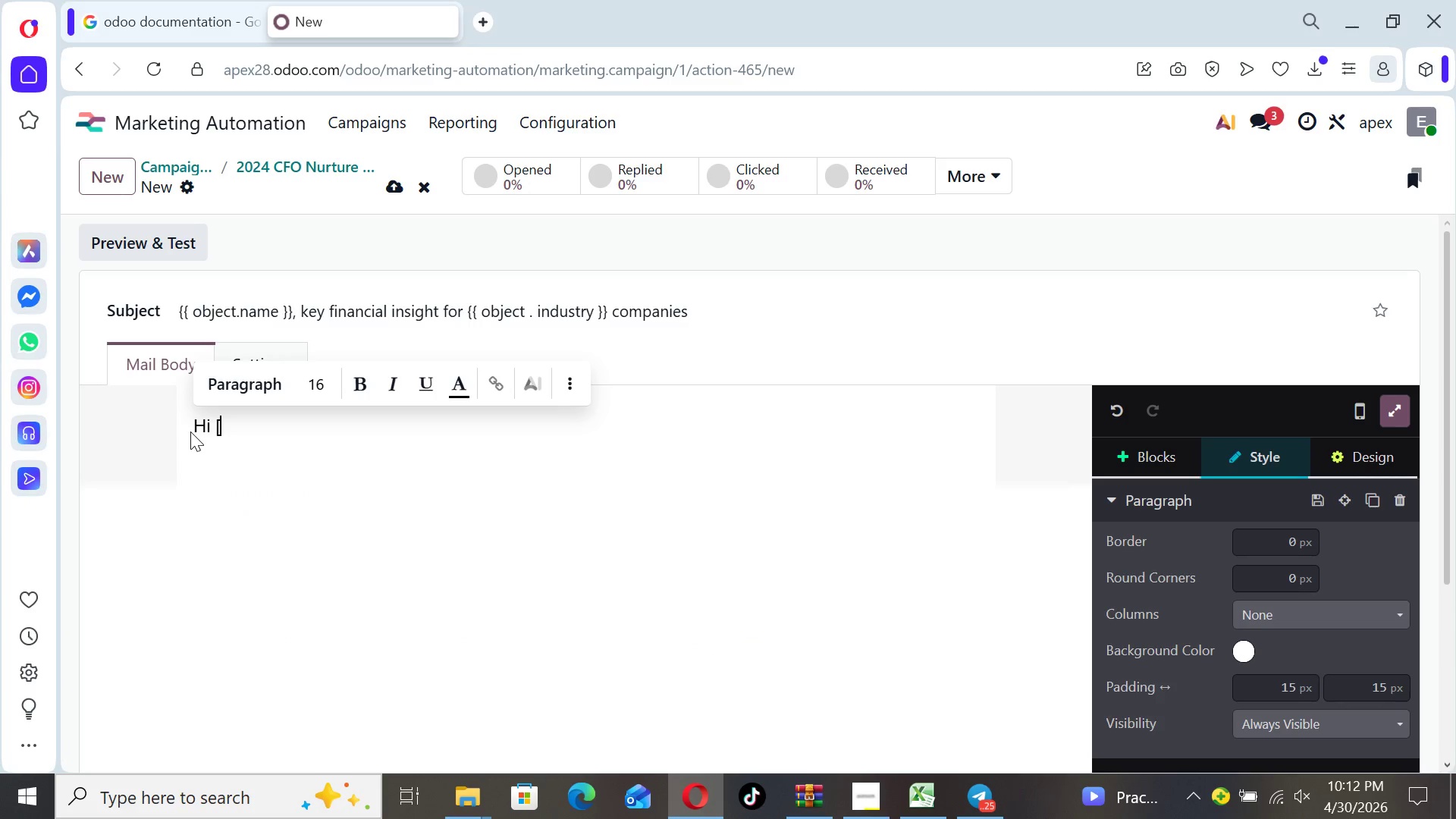 
key(Backspace)
 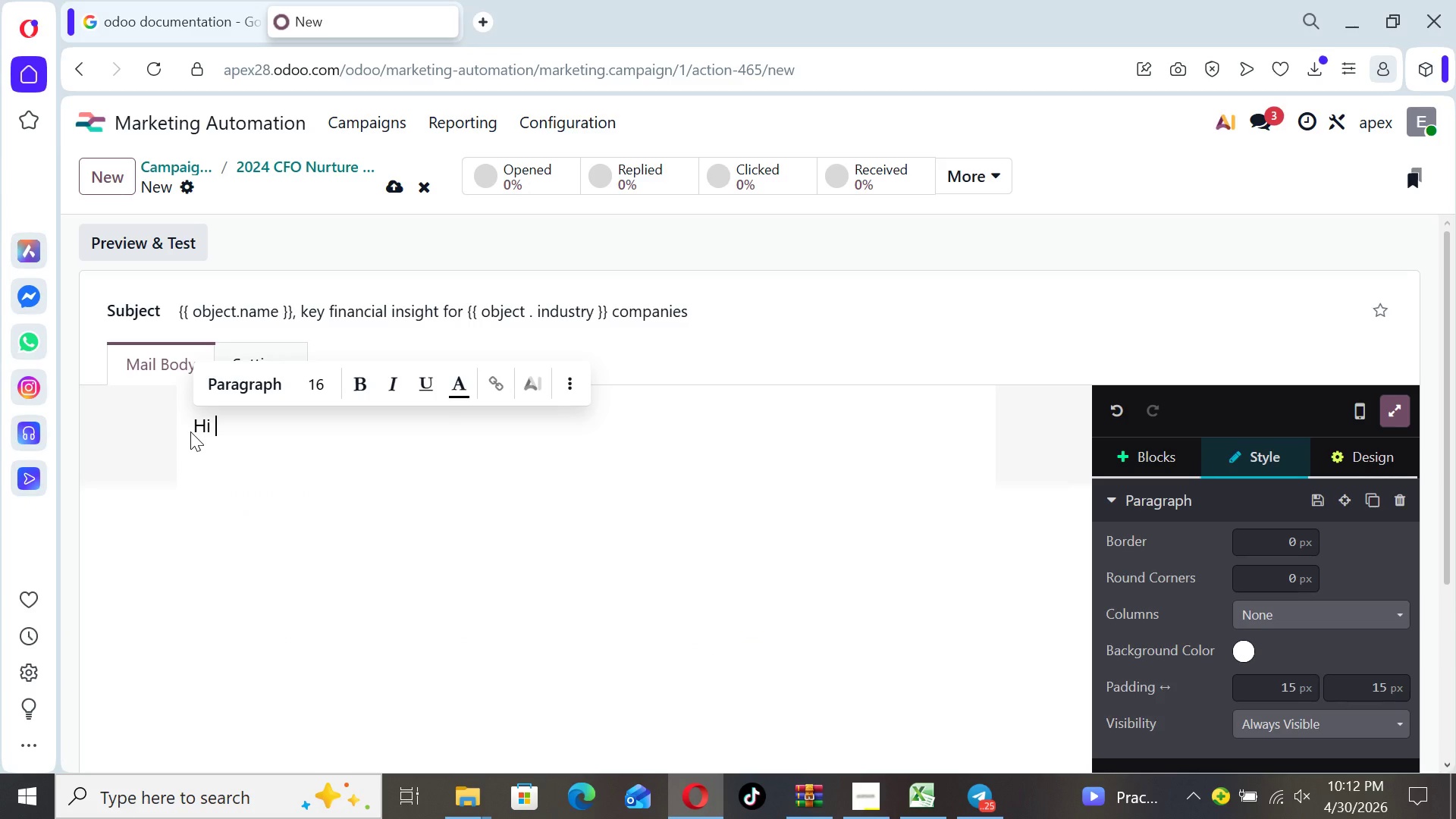 
key(Shift+BracketLeft)
 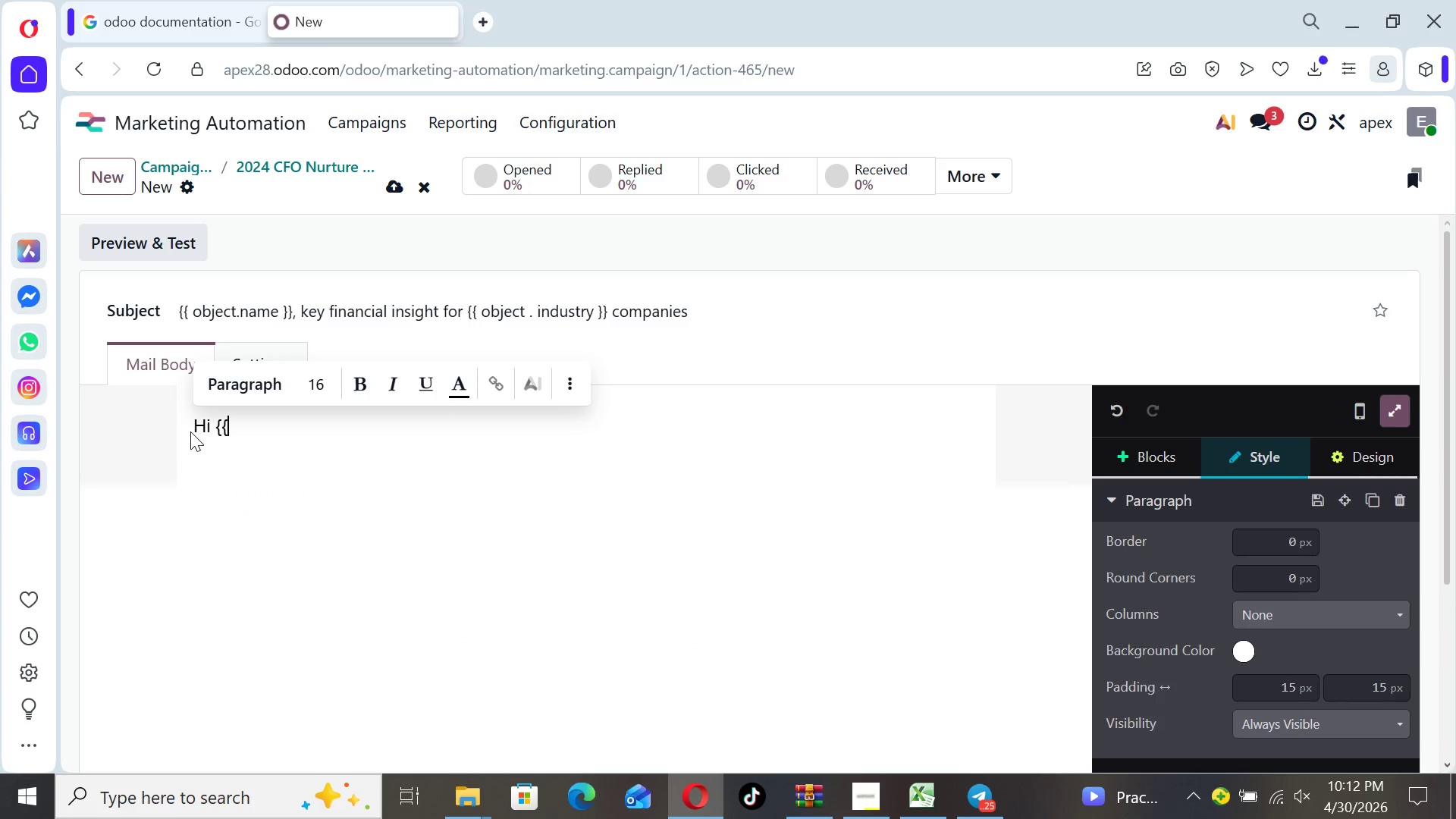 
key(Shift+BracketLeft)
 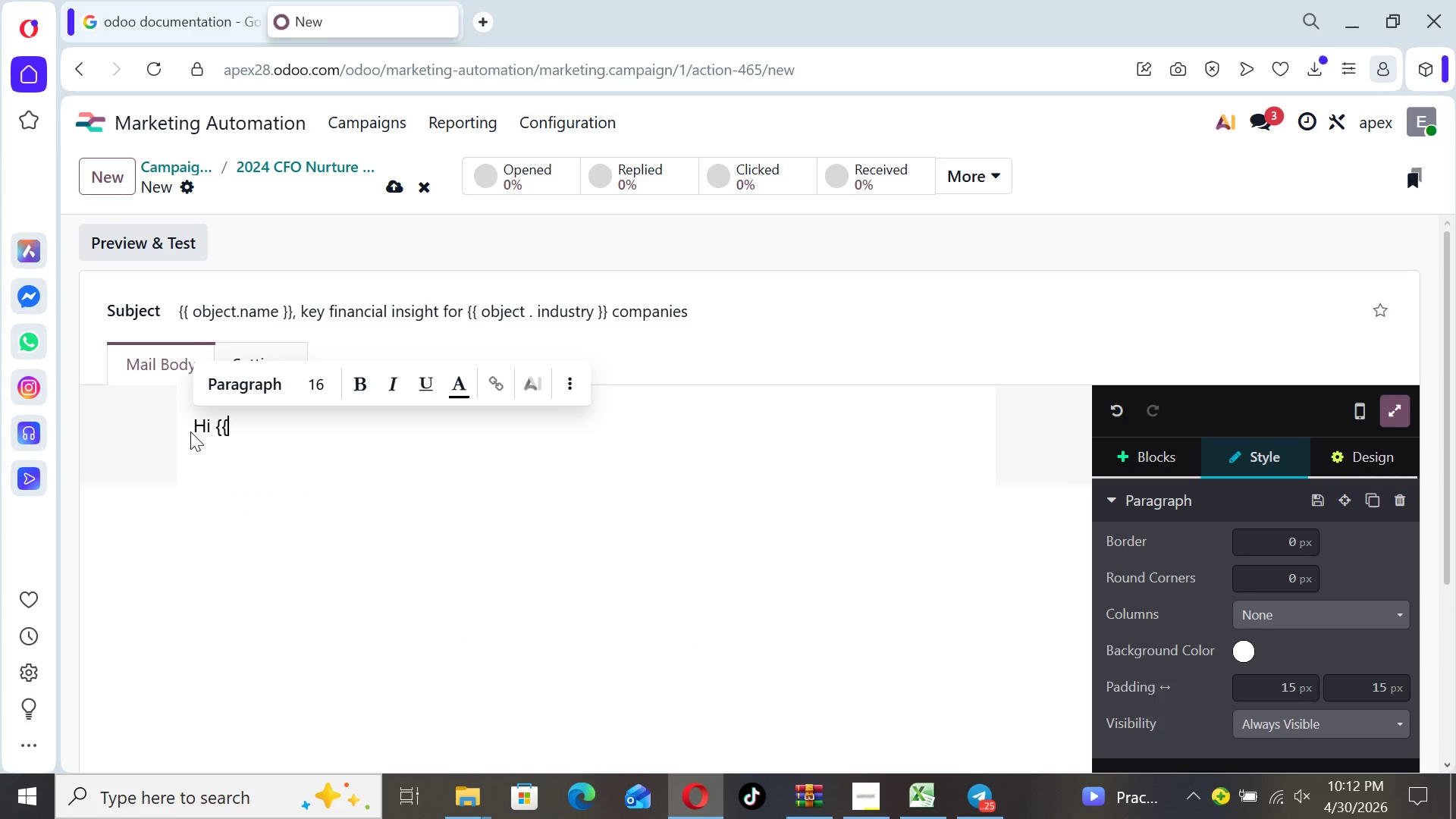 
key(Space)
 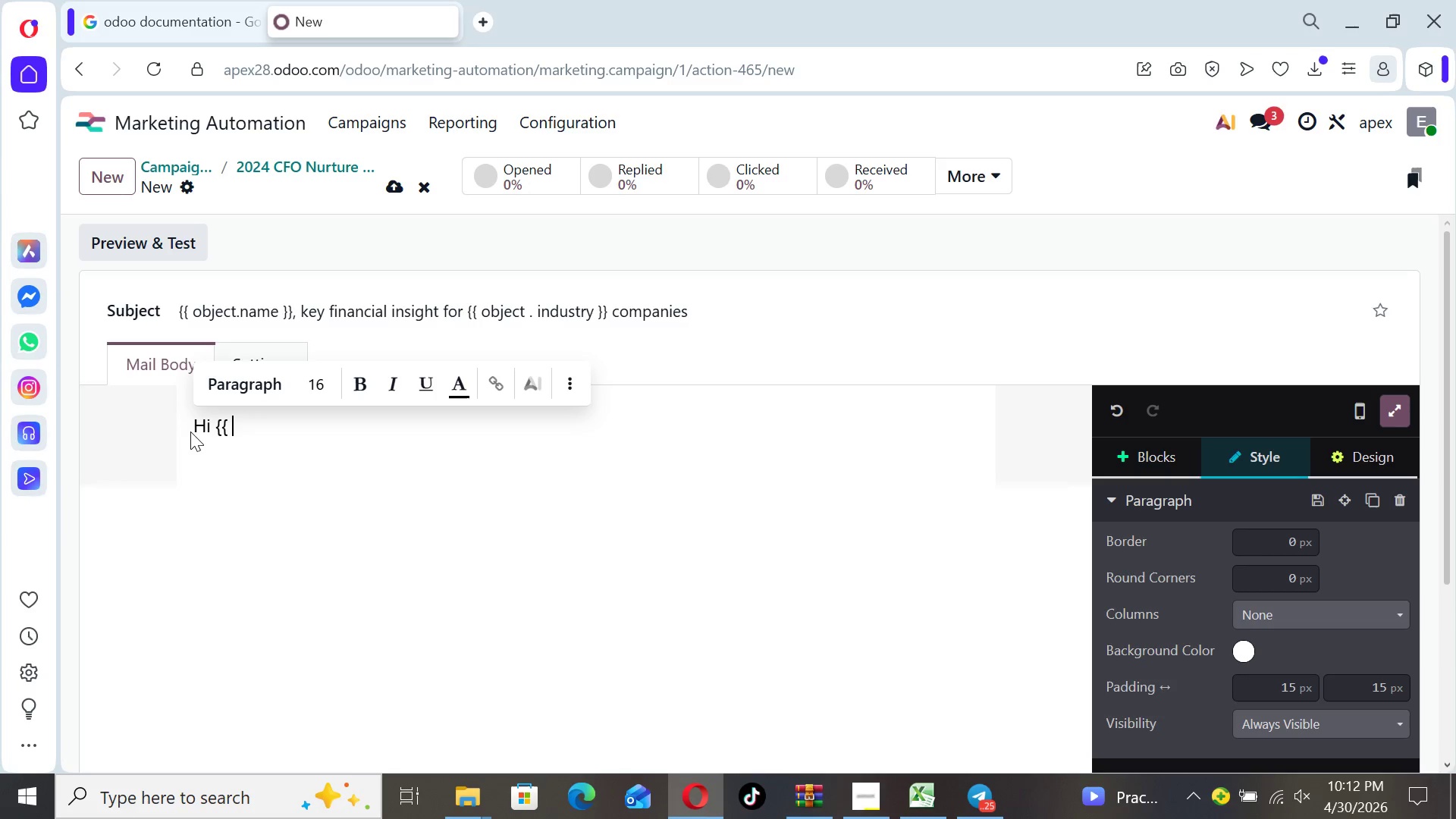 
wait(6.98)
 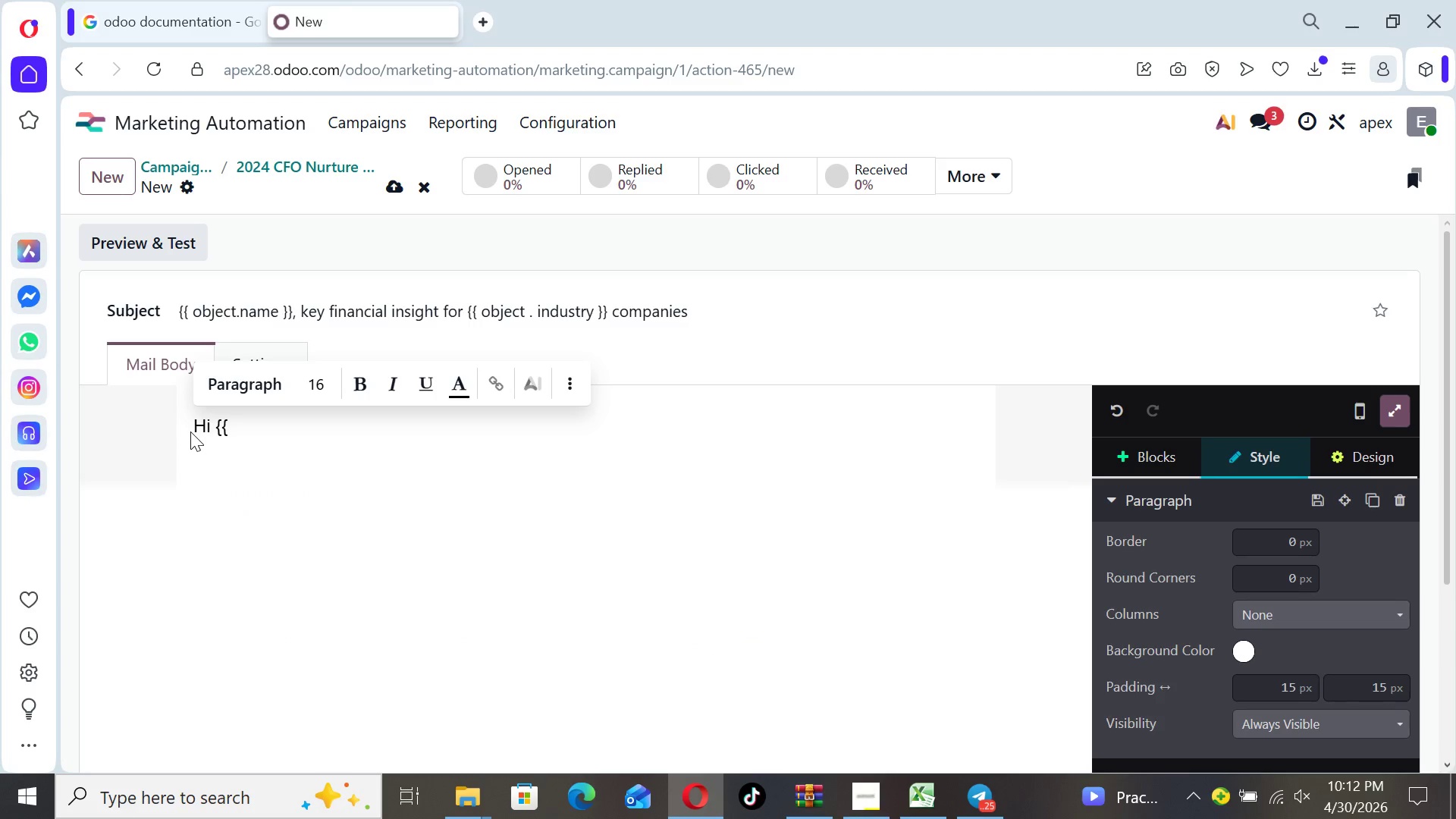 
type(object.name }},)
 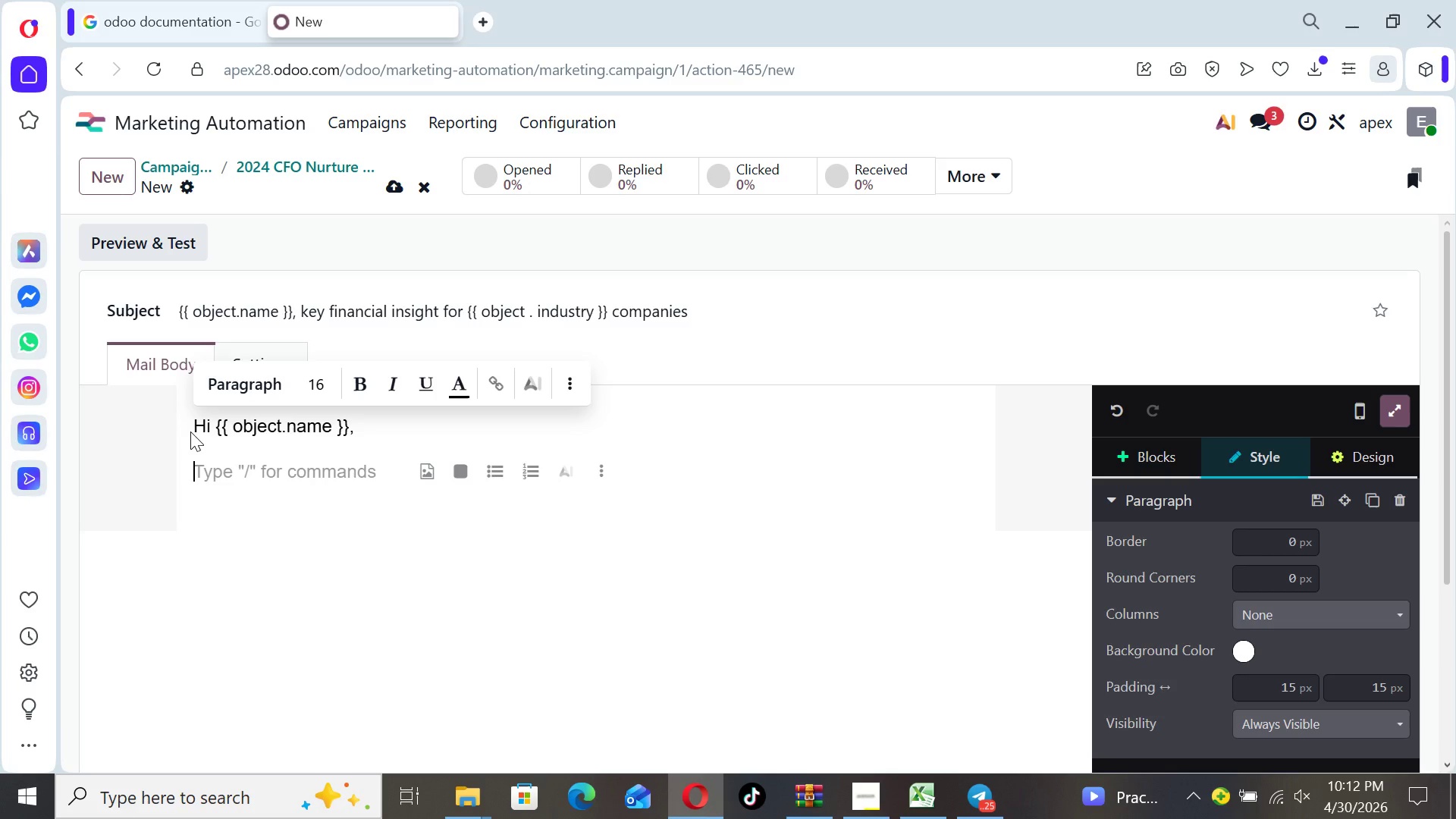 
 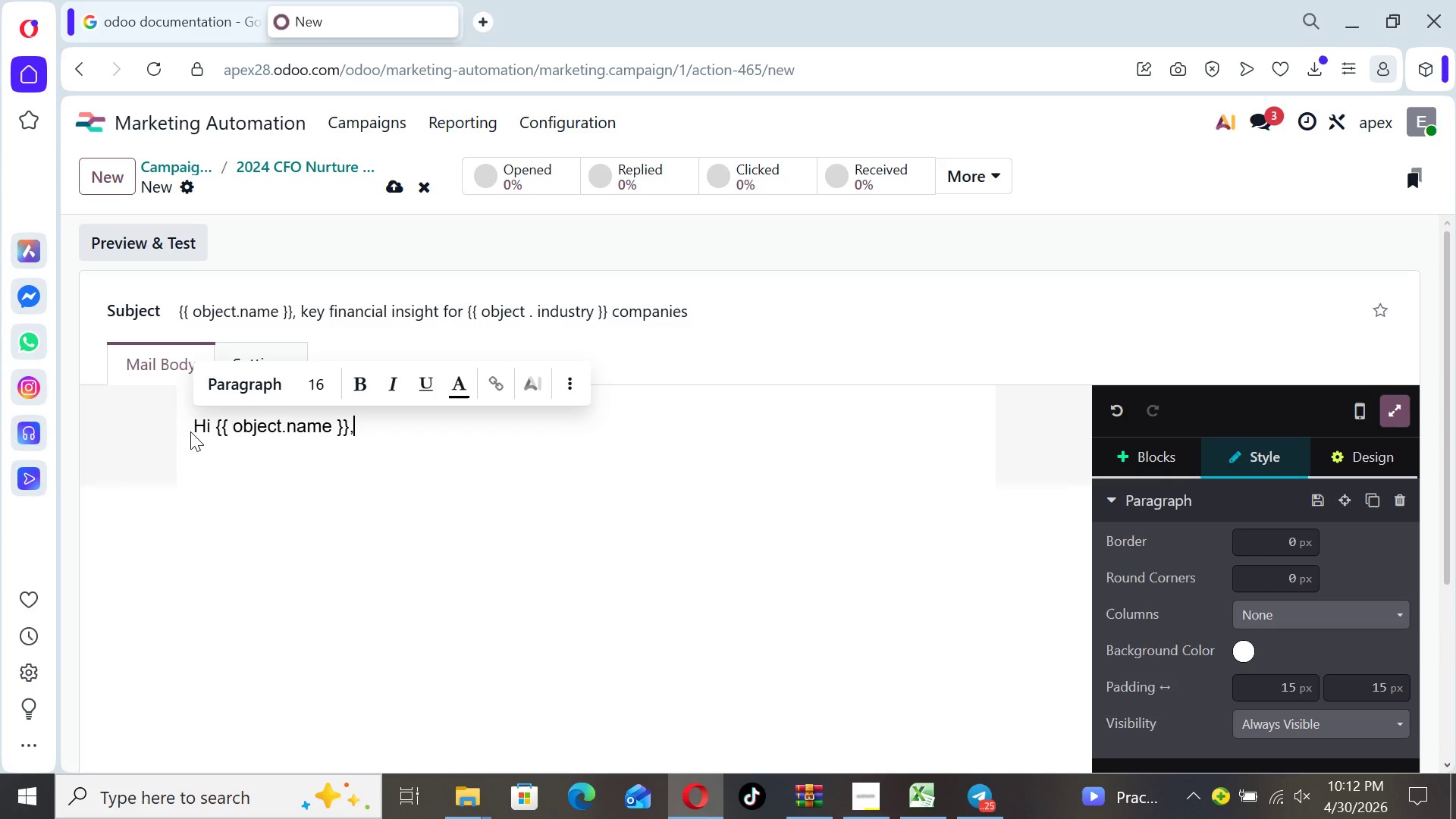 
key(Enter)
 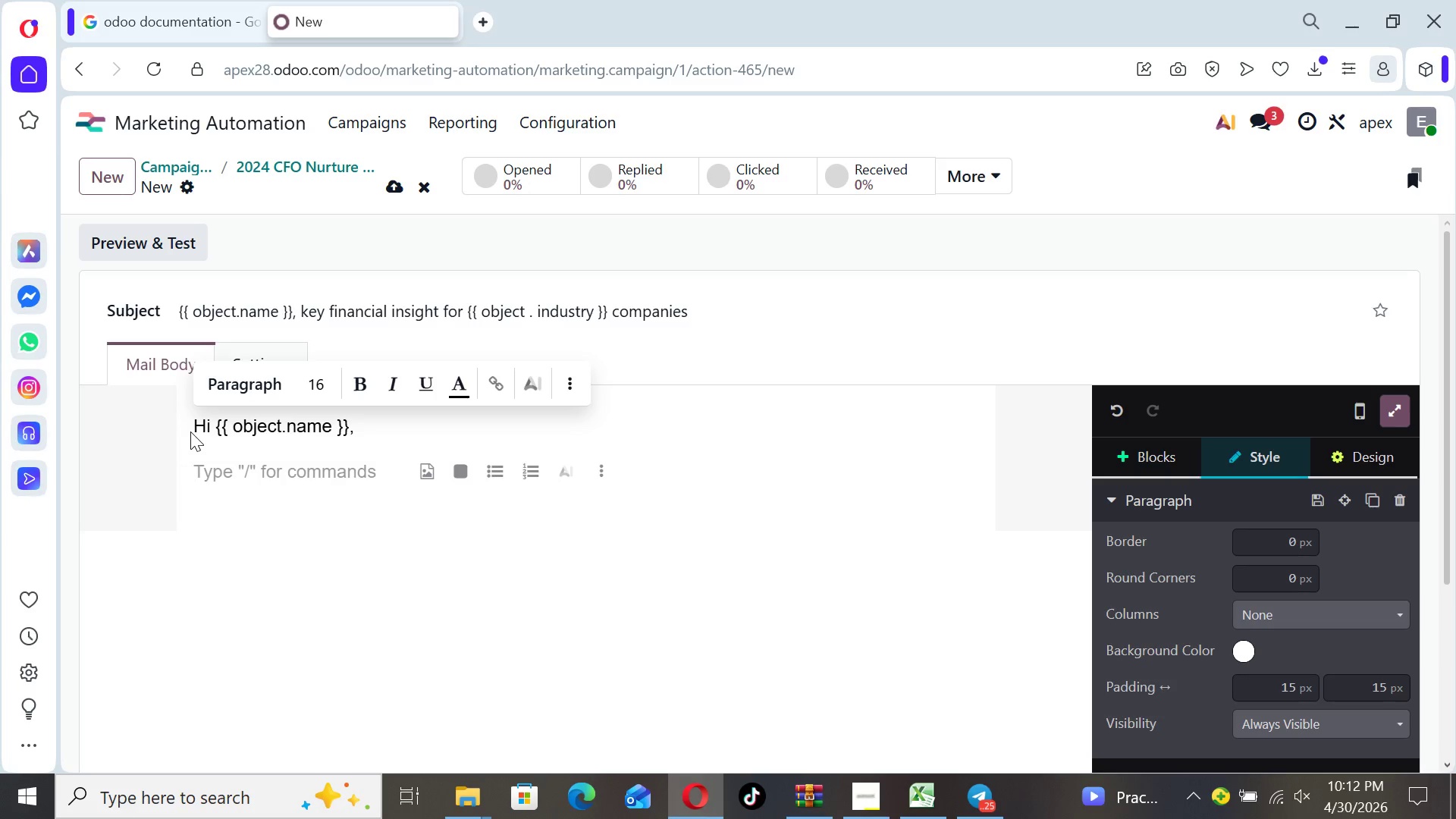 
type(Mosyt)
key(Backspace)
type( growing )
 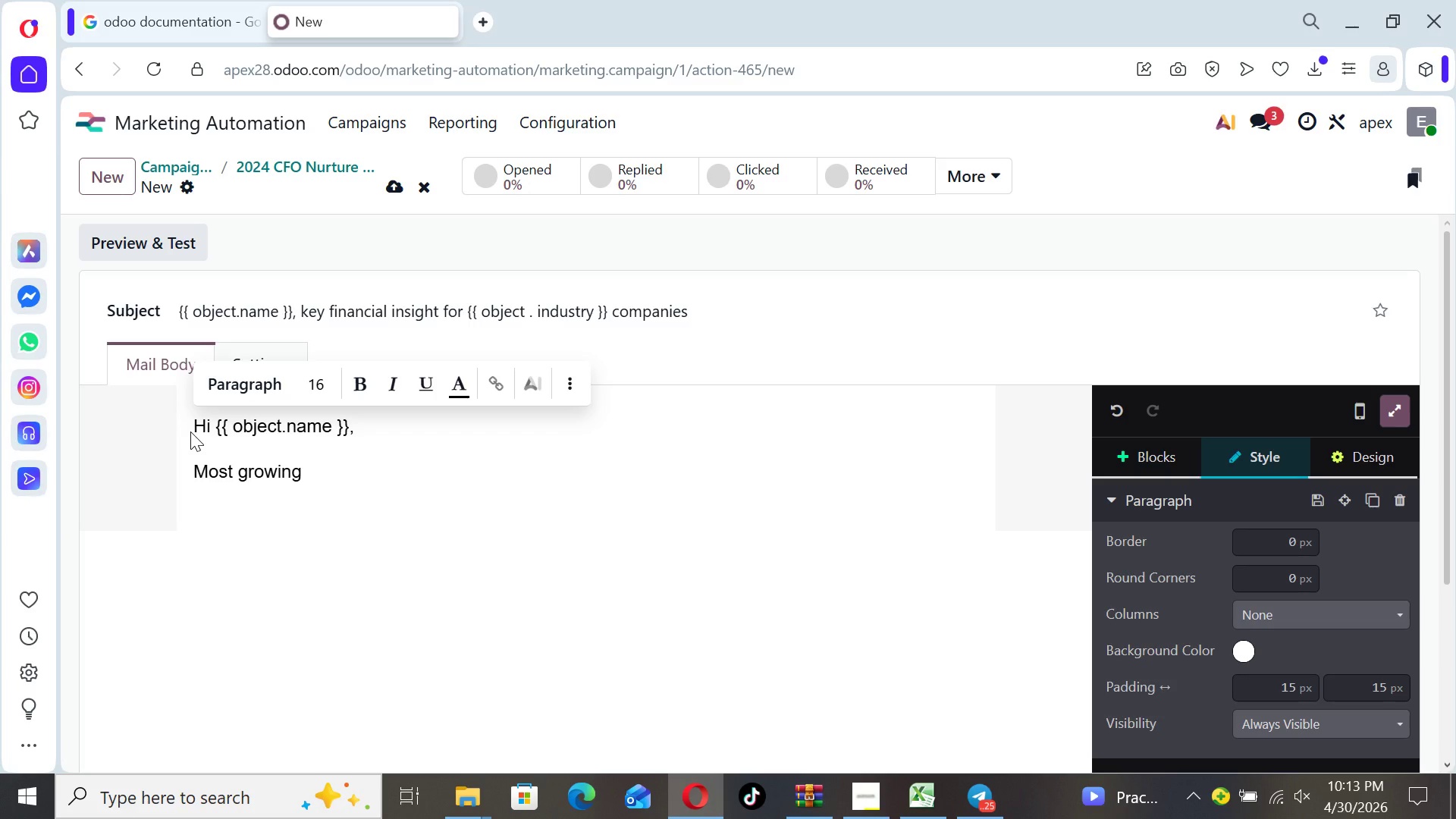 
type({{ object . indusytry )
 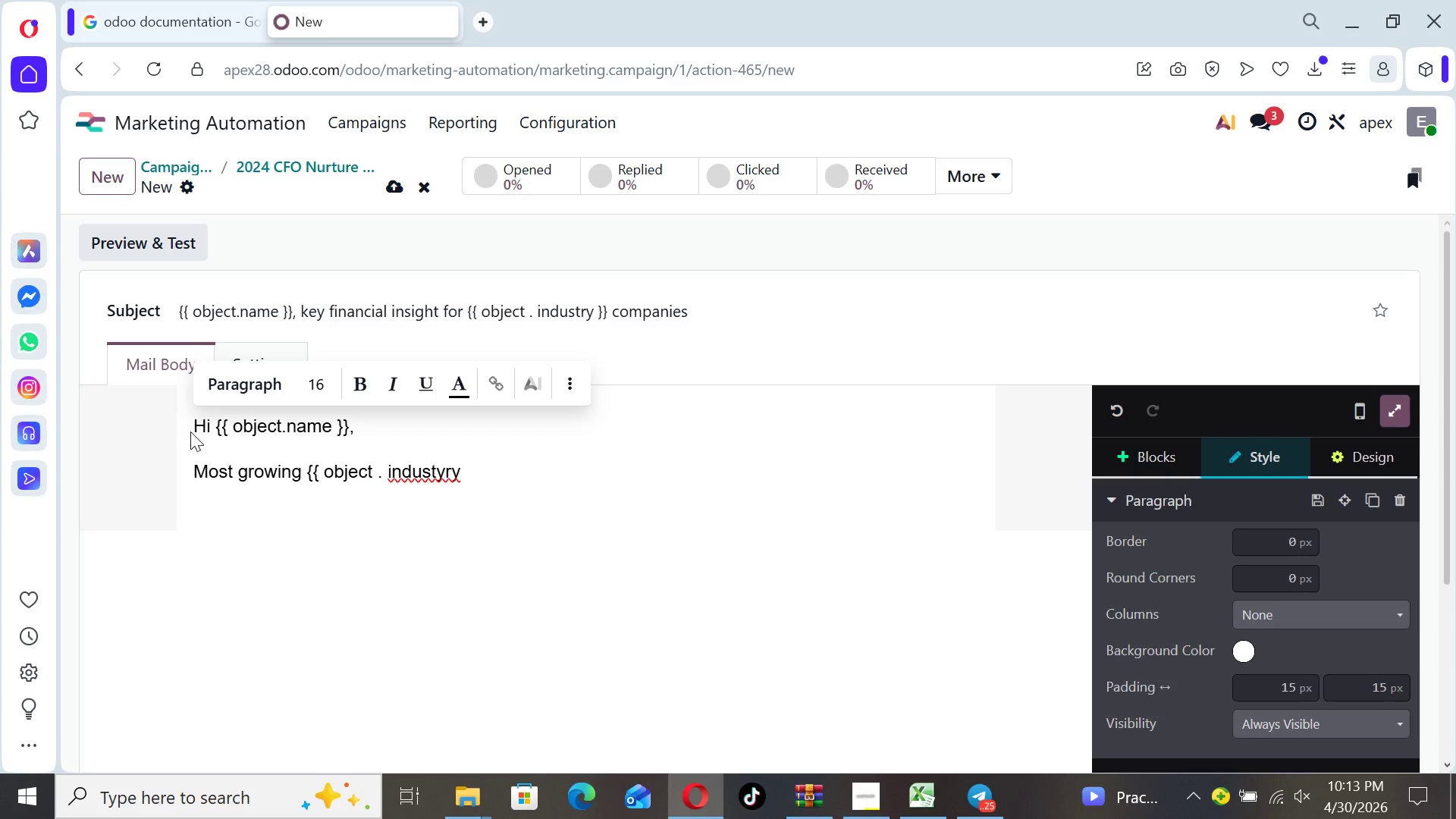 
key(ArrowLeft)
 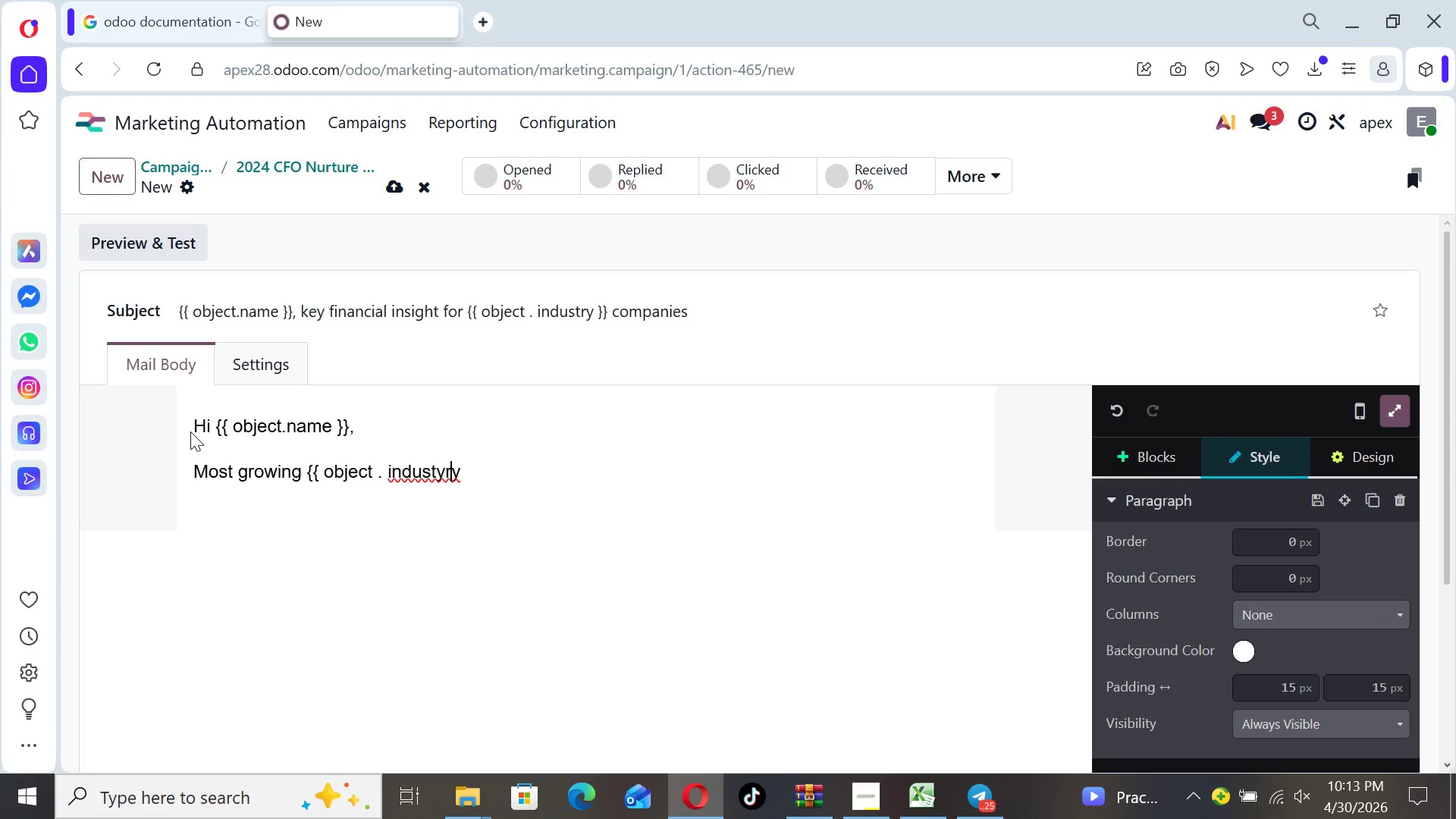 
key(ArrowLeft)
 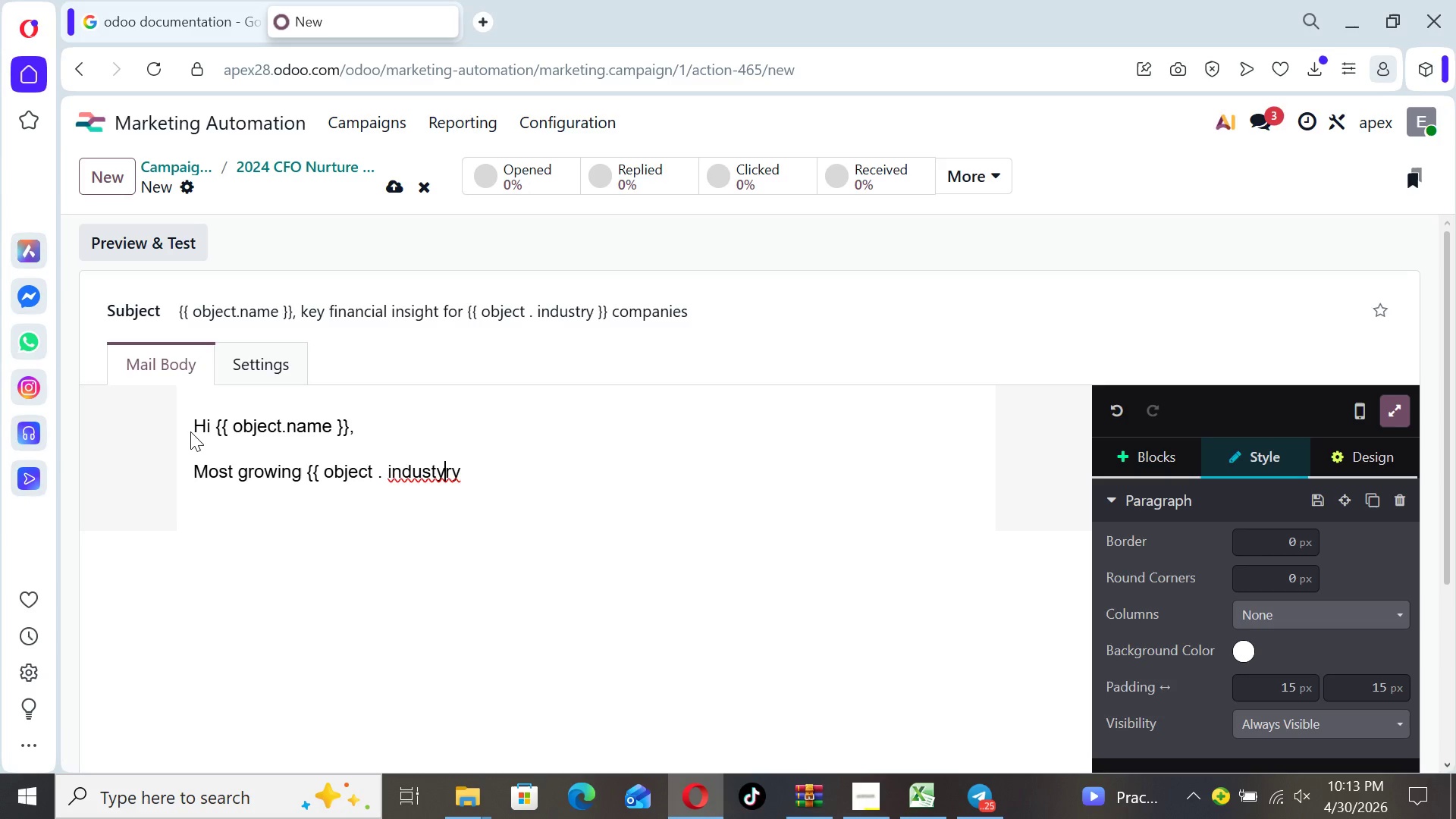 
key(ArrowLeft)
 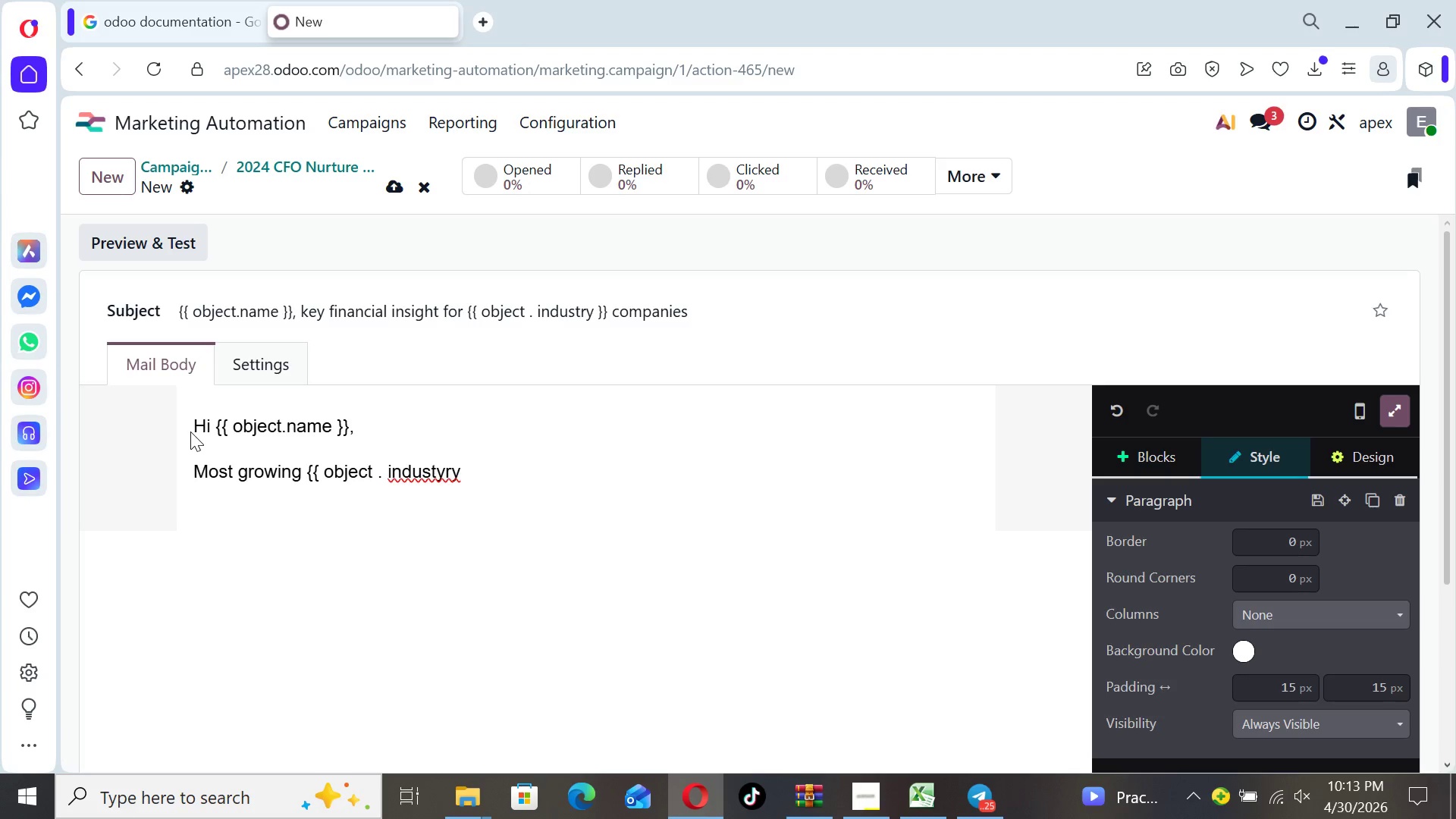 
key(Backspace)
 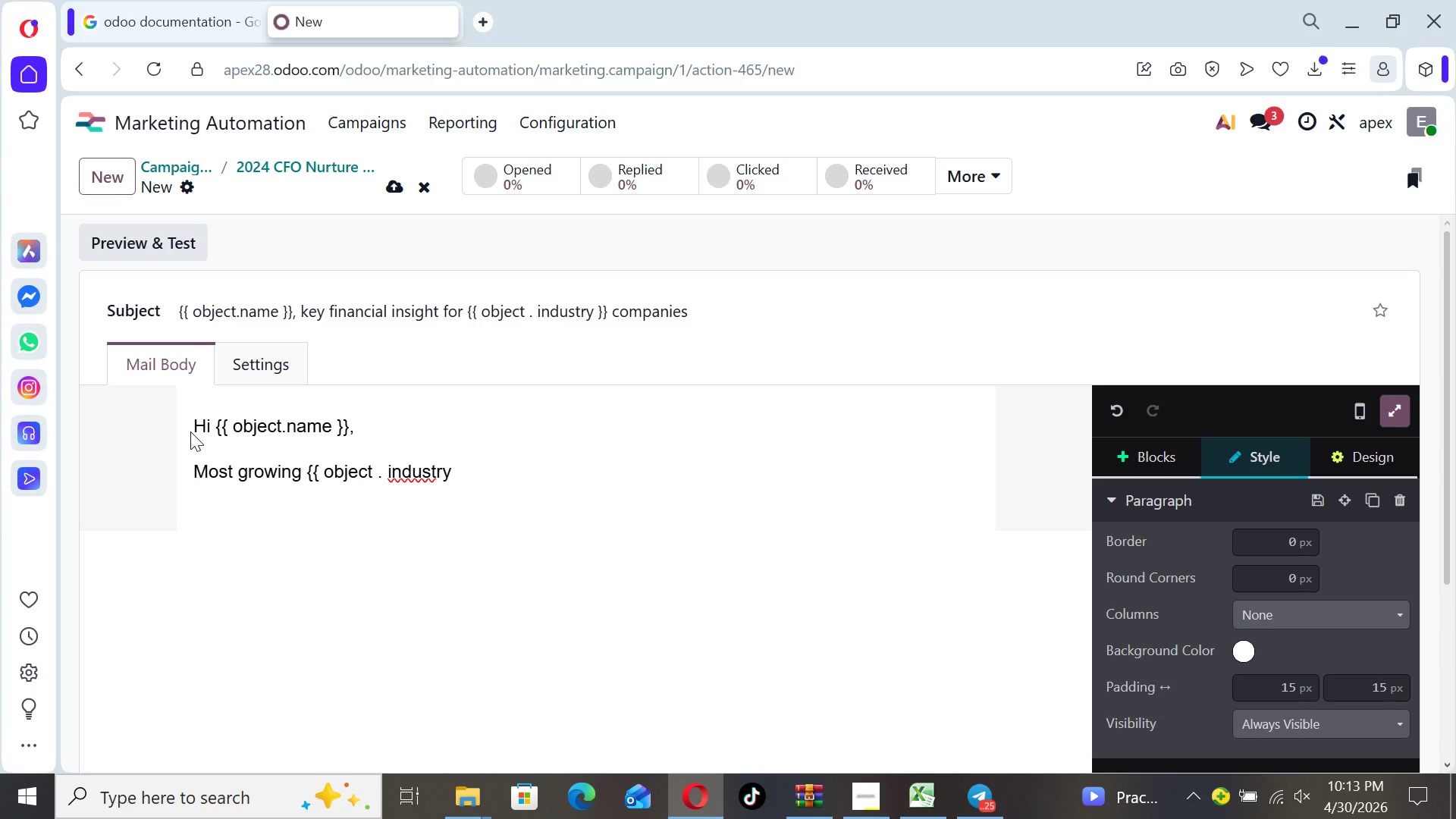 
key(ArrowRight)
 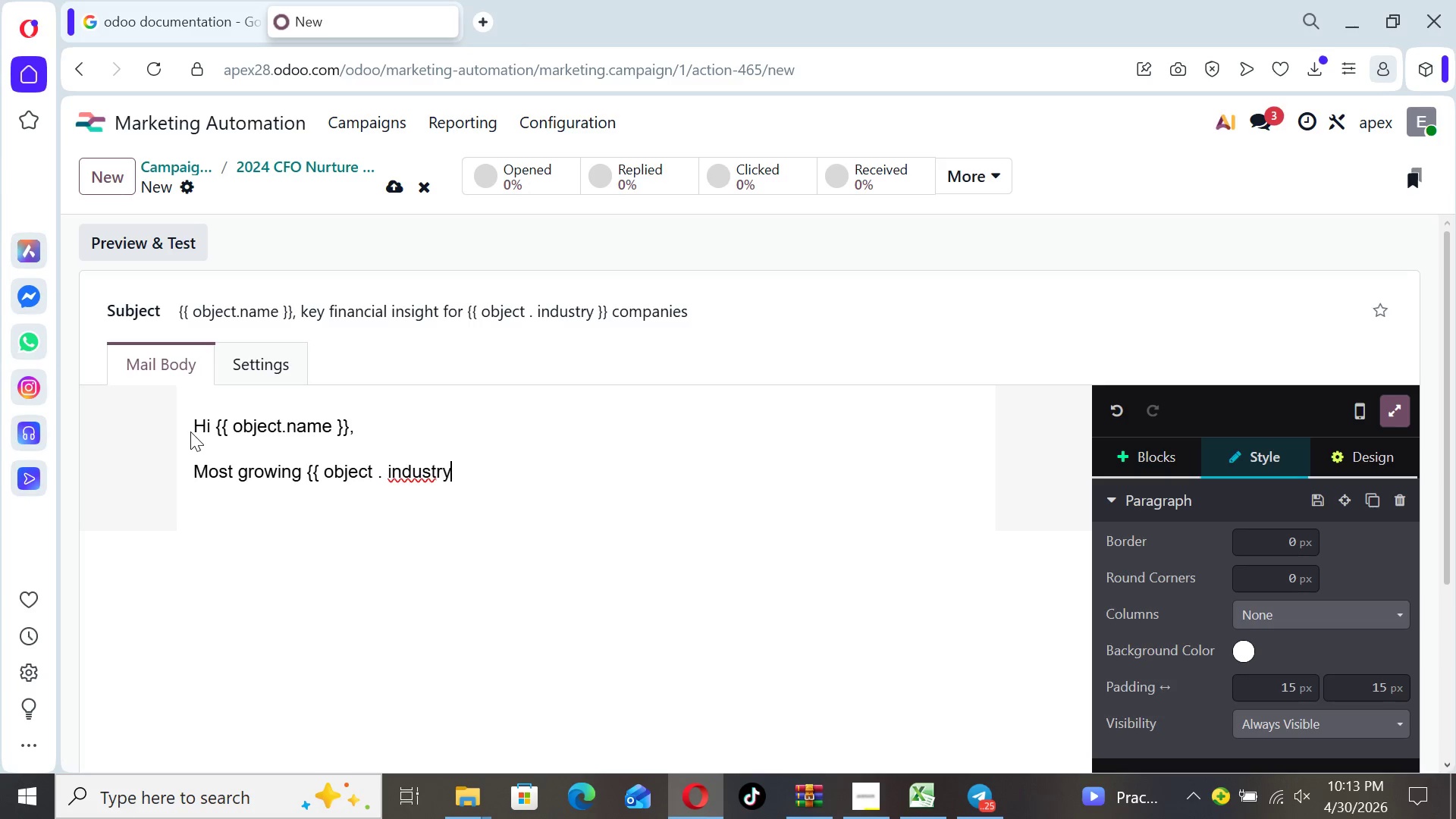 
key(ArrowRight)
 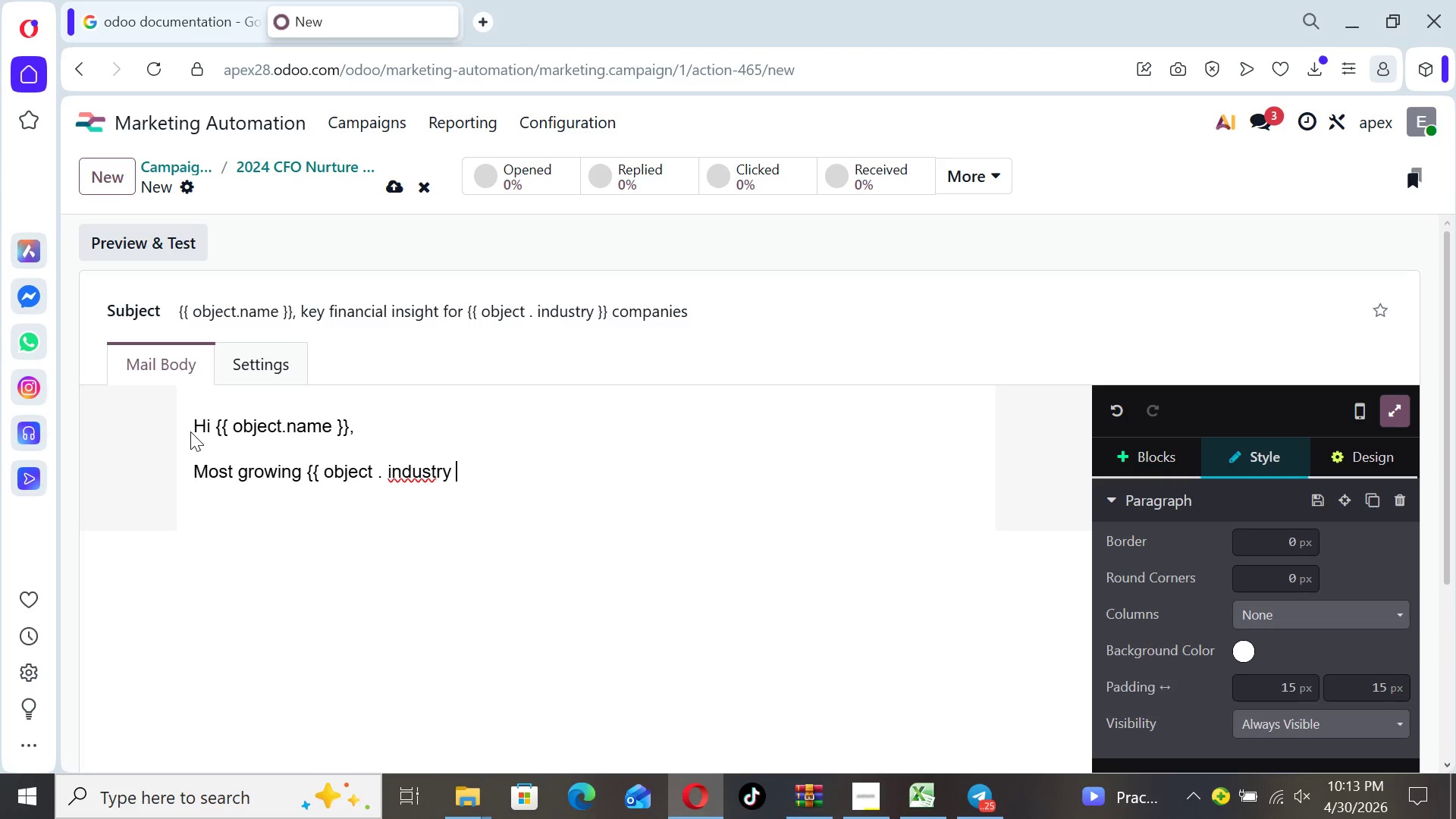 
key(ArrowRight)
 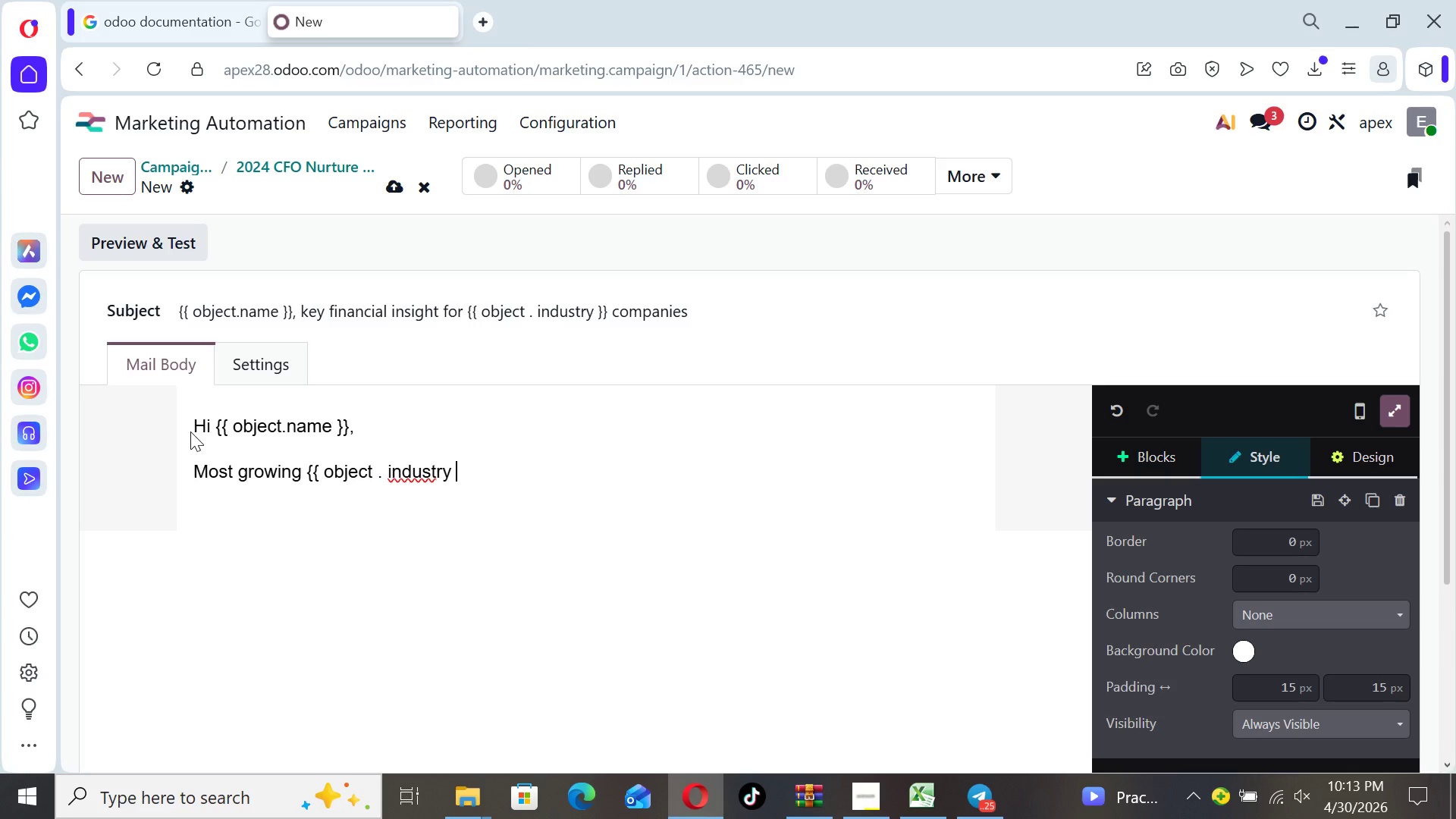 
key(Shift+BracketRight)
 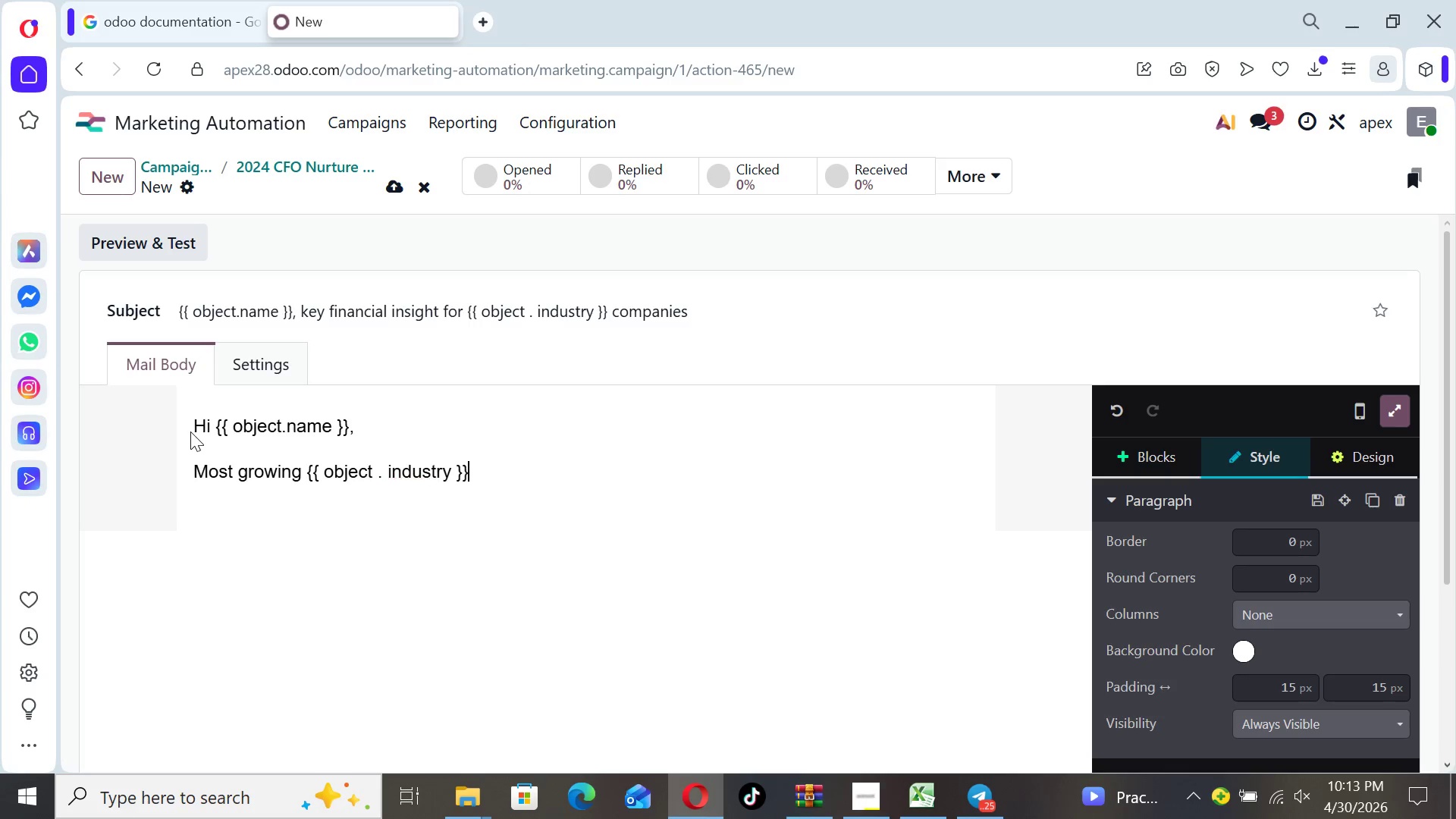 
key(Shift+BracketRight)
 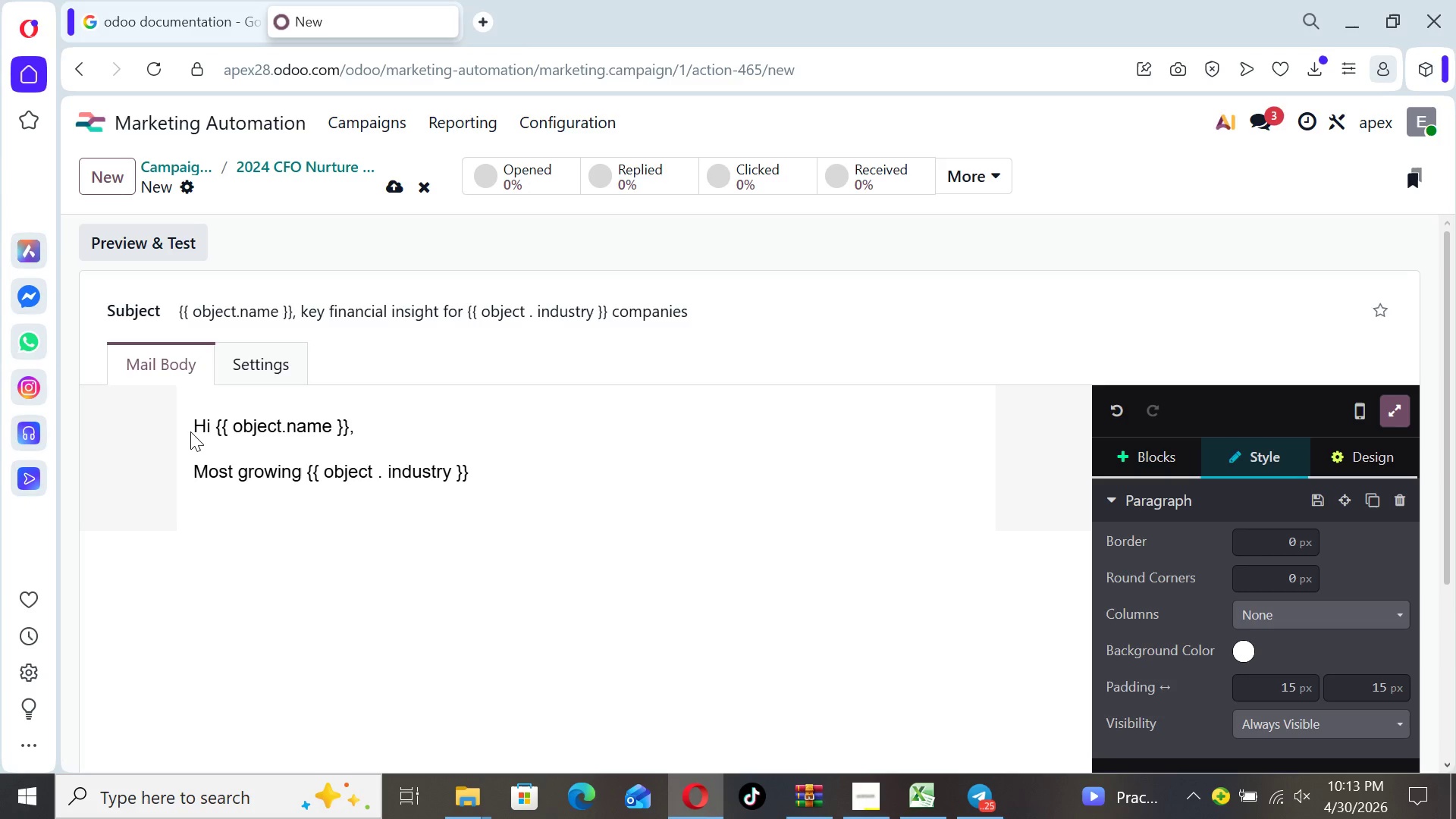 
key(Space)
 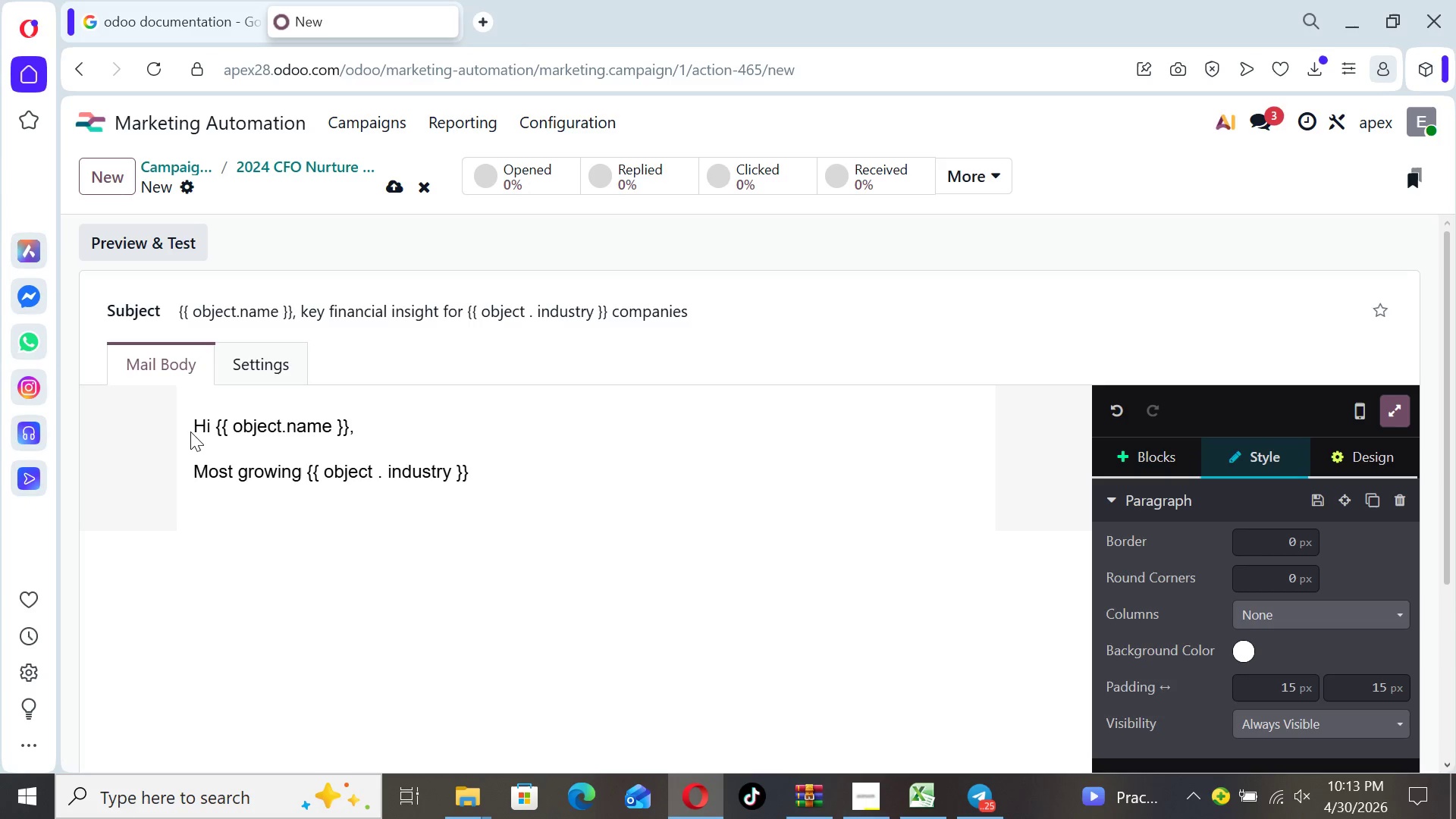 
type(businesses reach a point where revenue is increasing)
 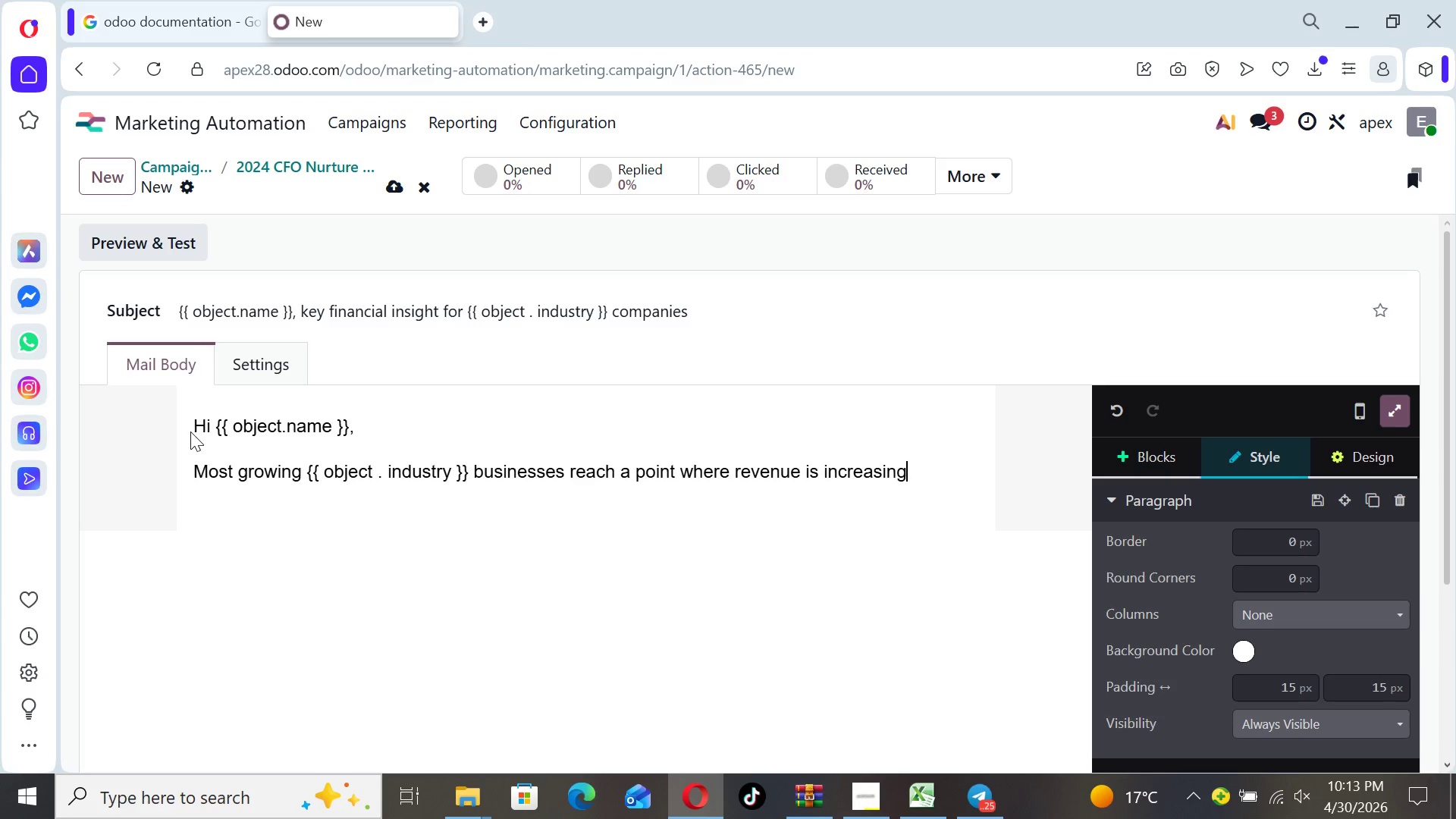 
type(, but cash flow still fills )
 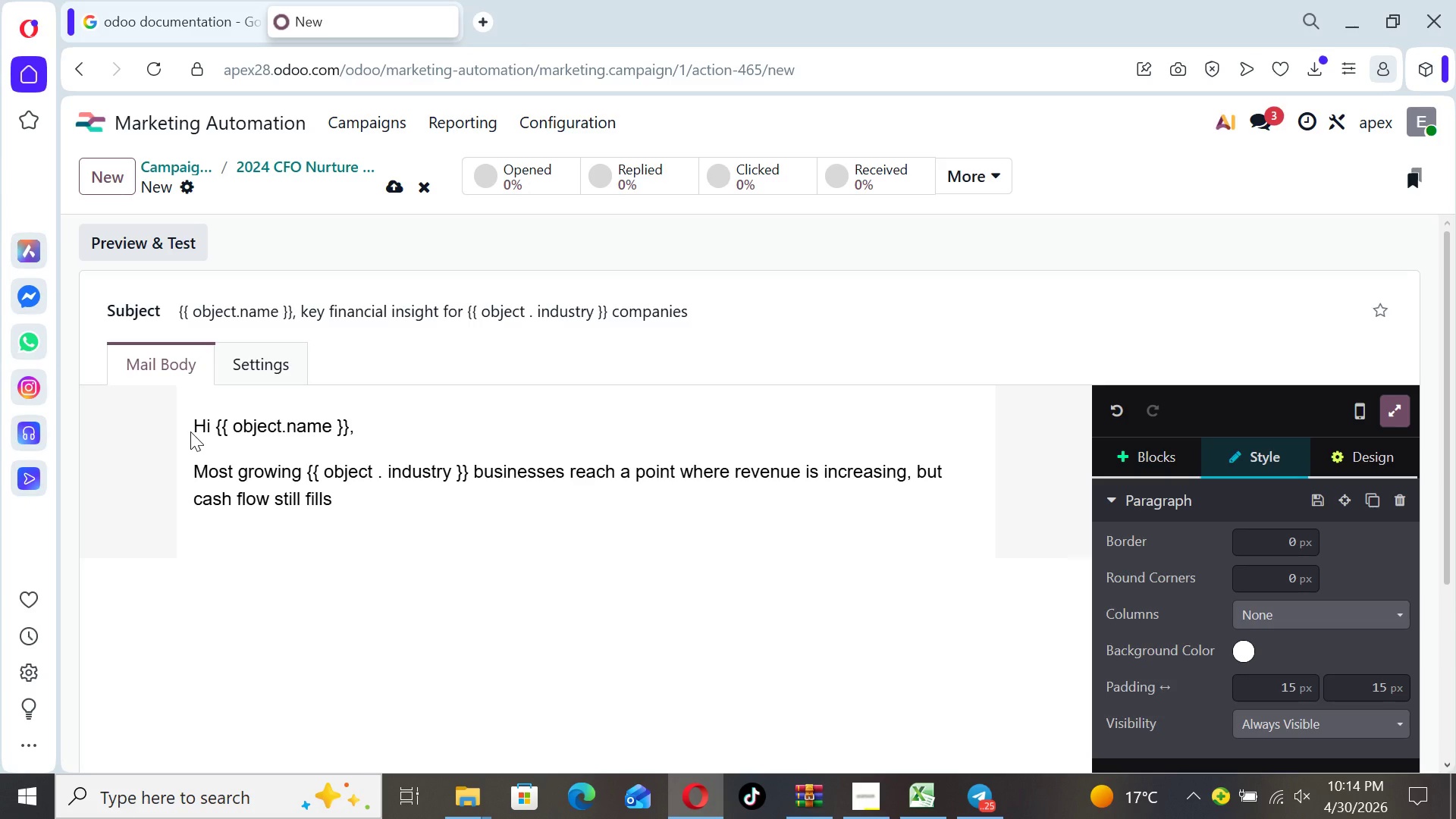 
key(ArrowLeft)
 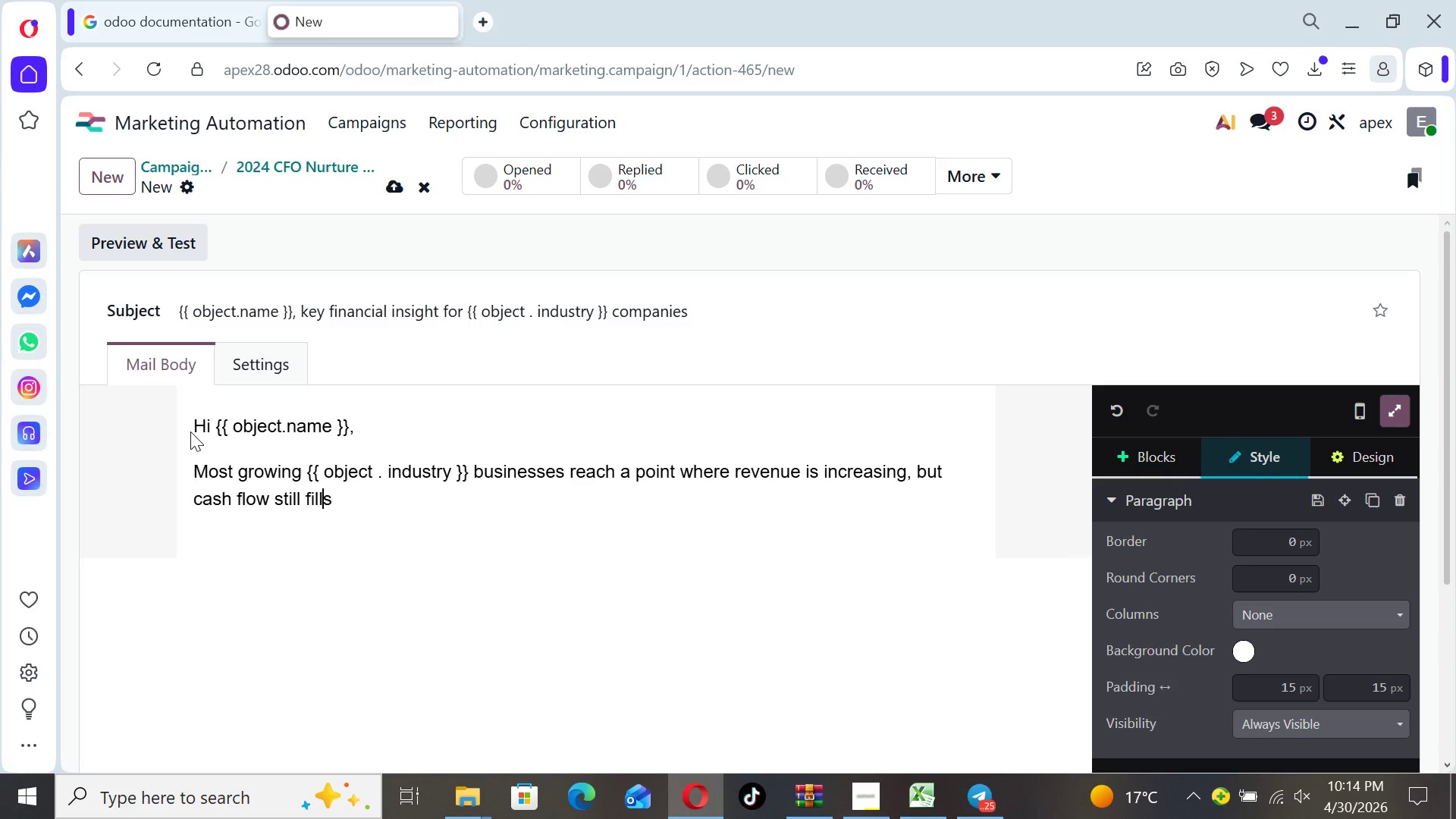 
key(ArrowLeft)
 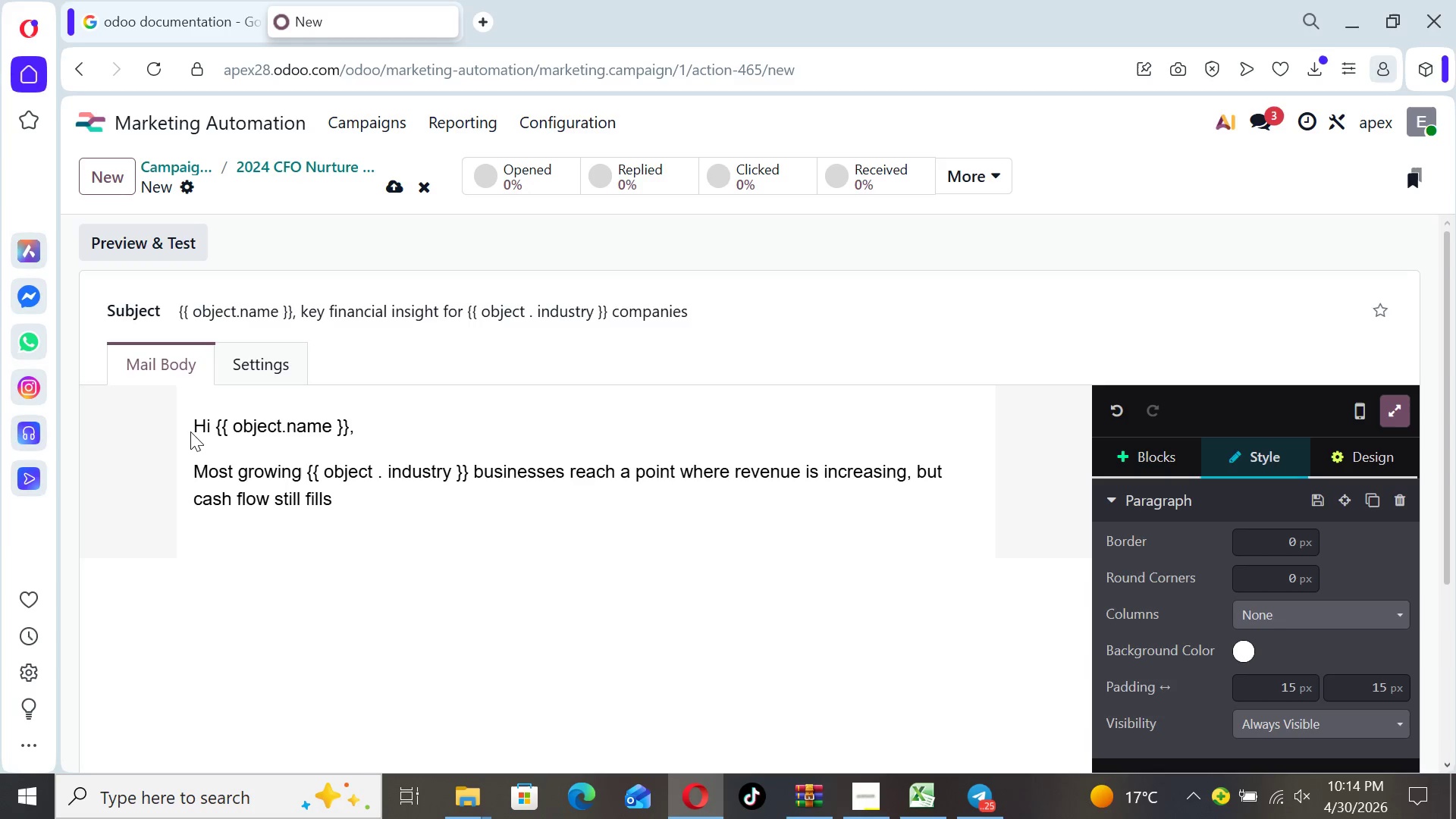 
key(Backspace)
key(Backspace)
key(Backspace)
type(eel)
 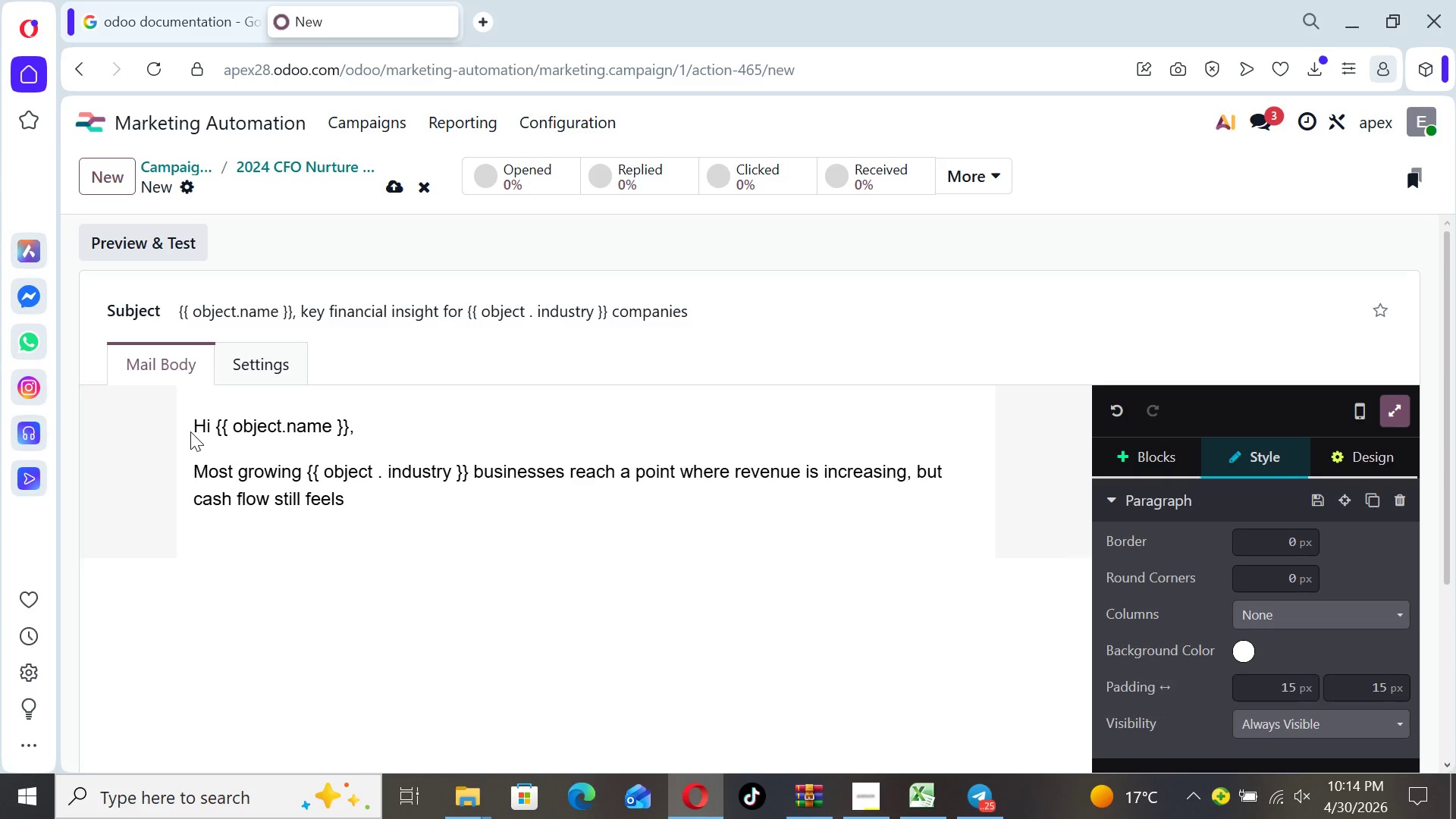 
key(ArrowRight)
 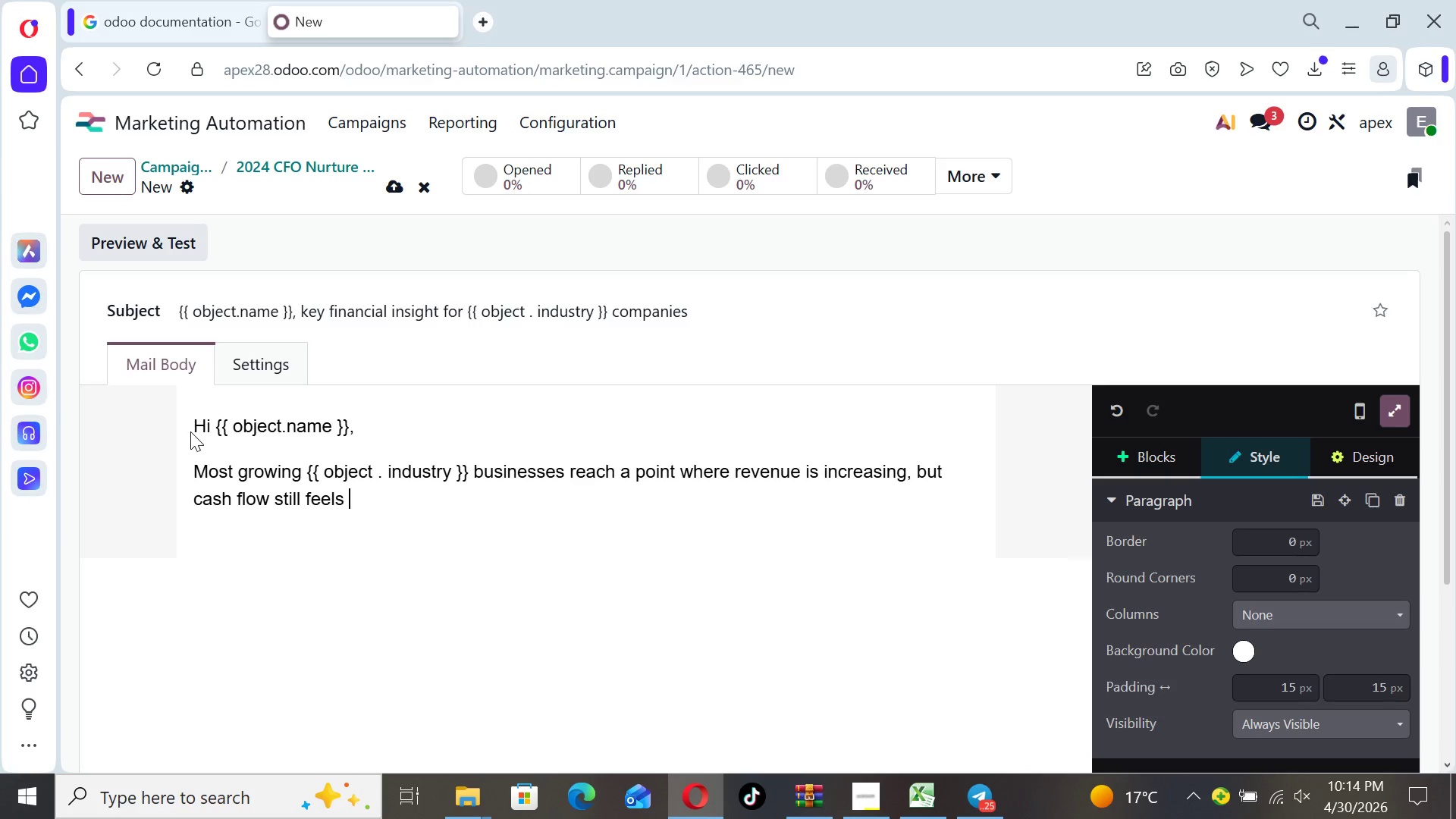 
key(ArrowRight)
 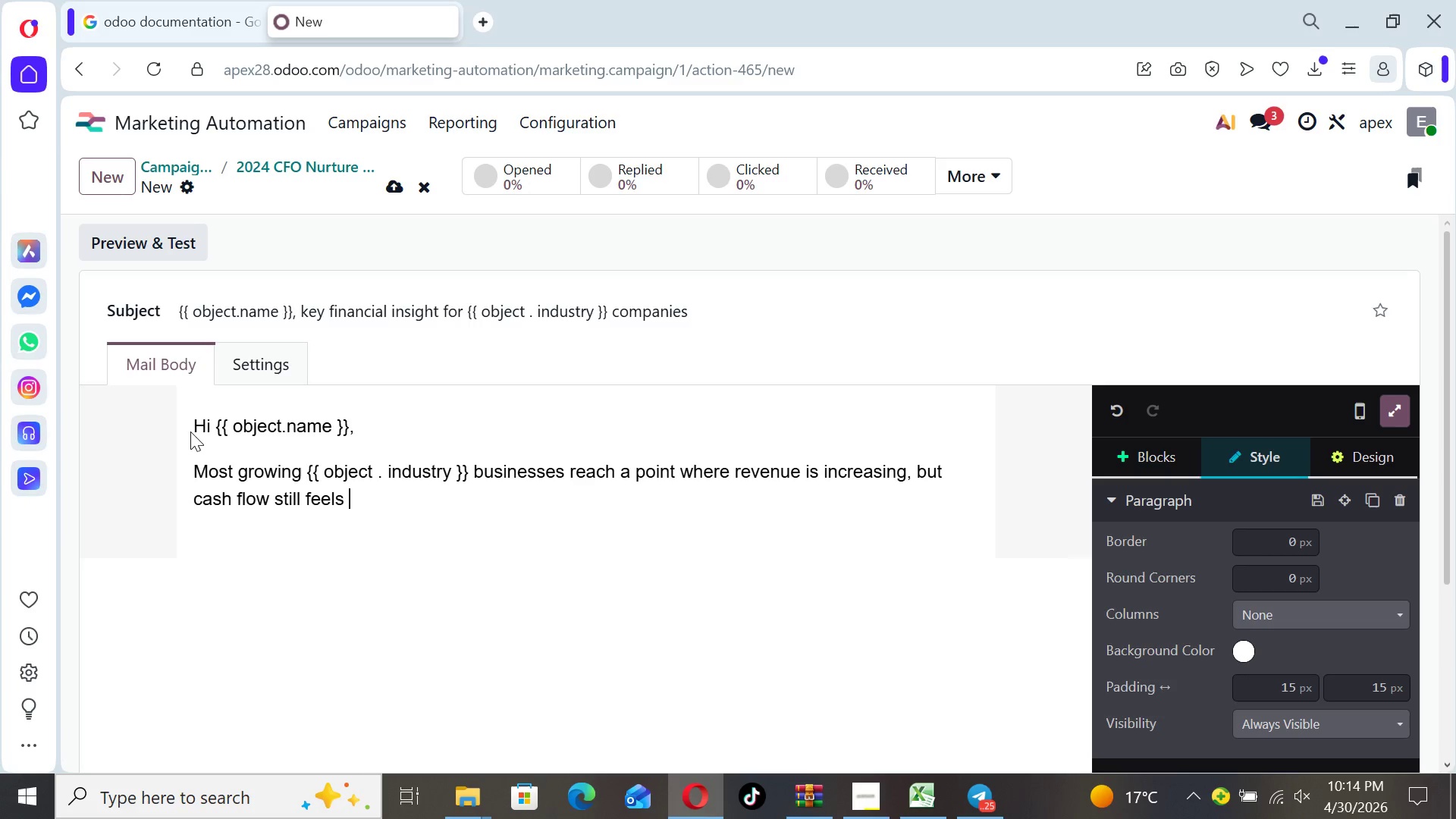 
type(unpredictable)
 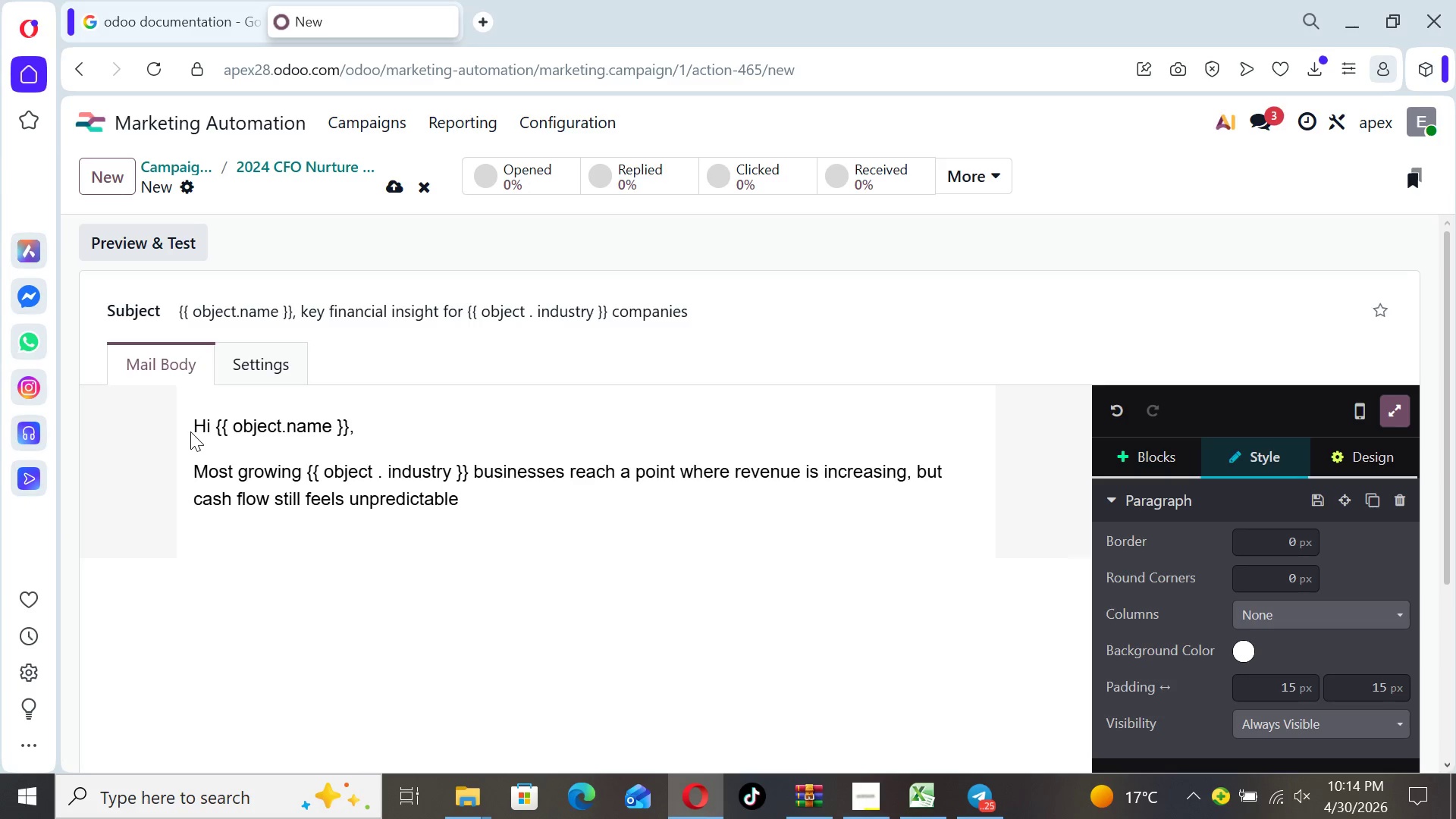 
wait(6.23)
 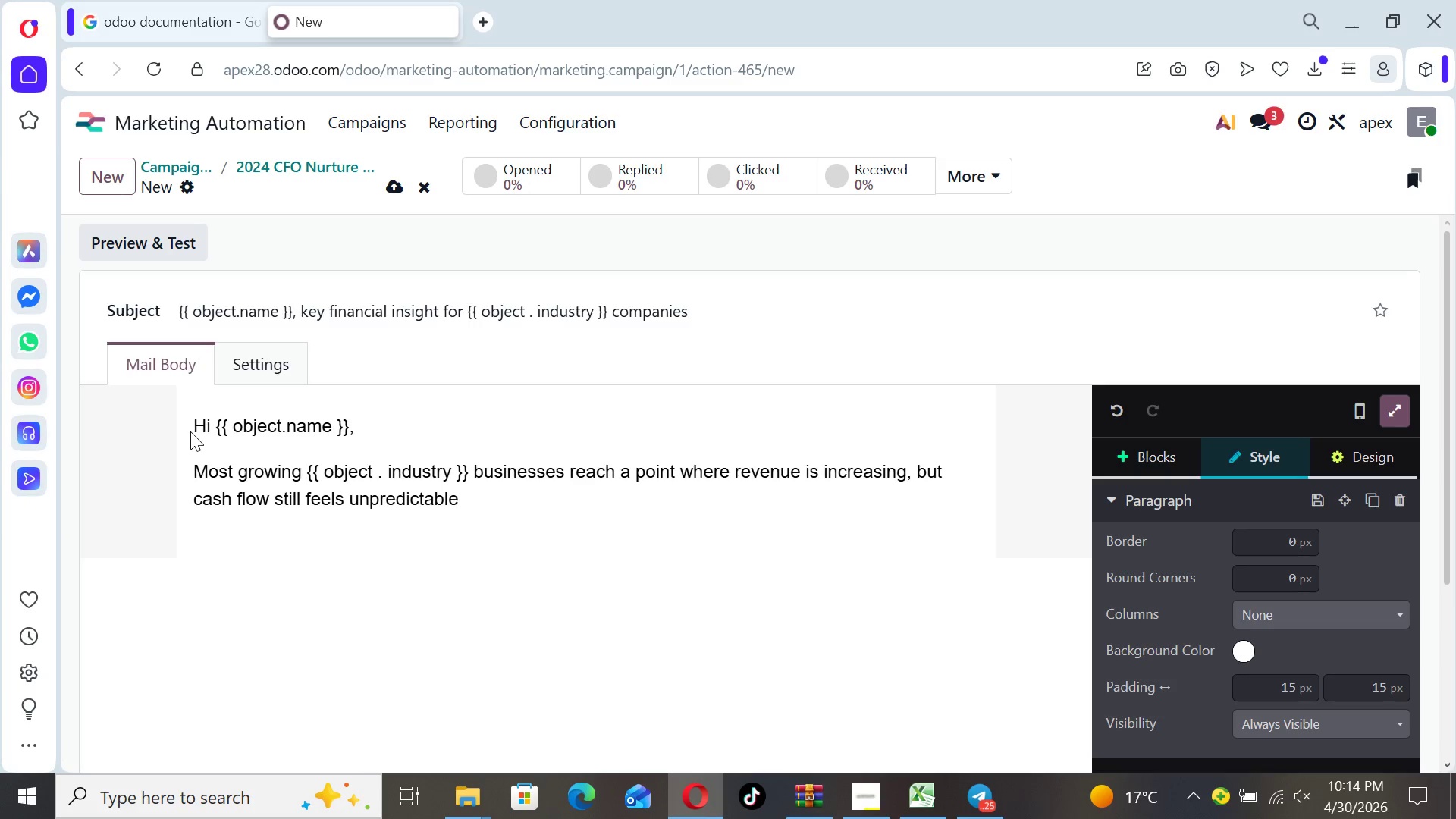 
key(Period)
 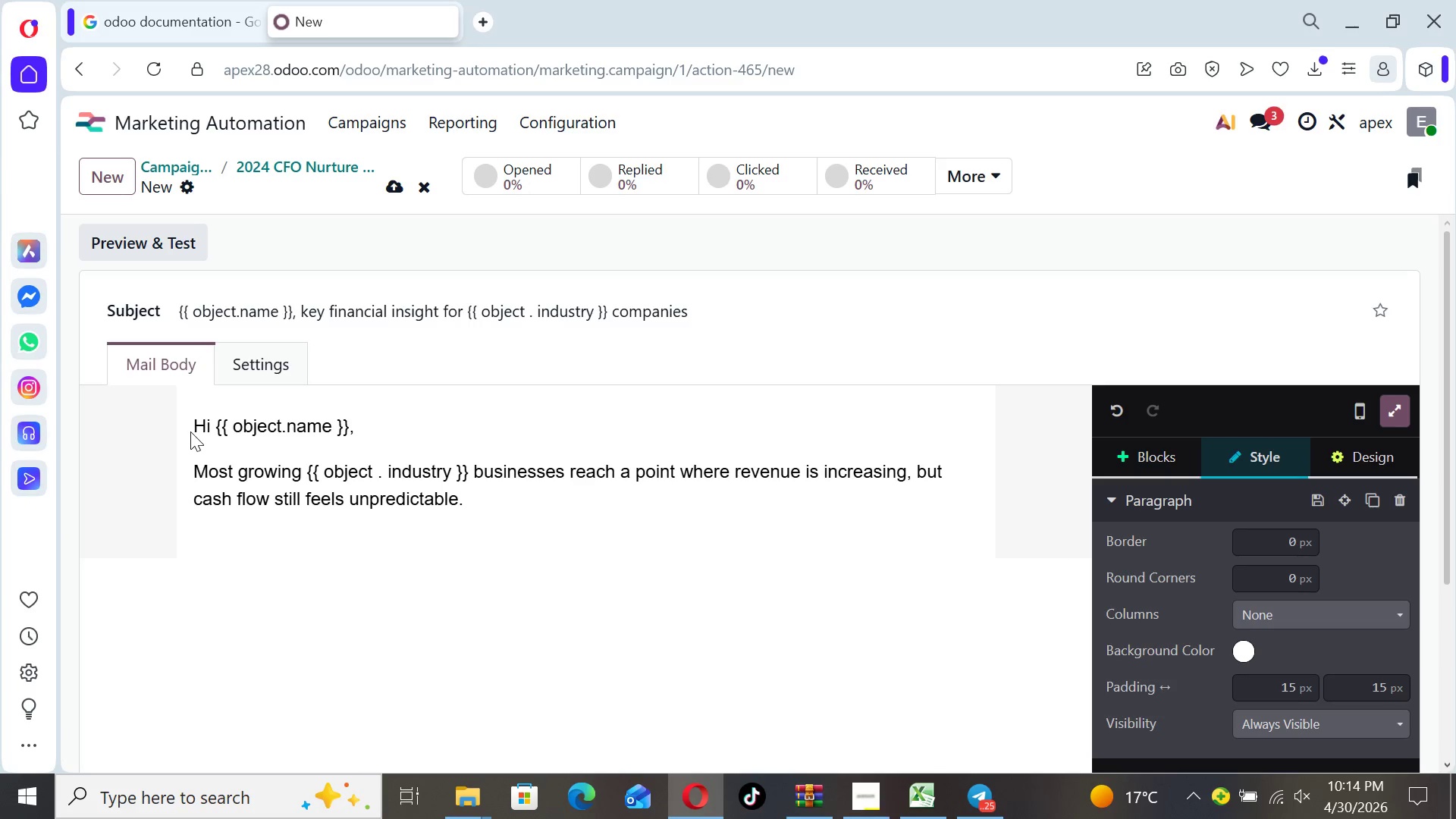 
key(Enter)
 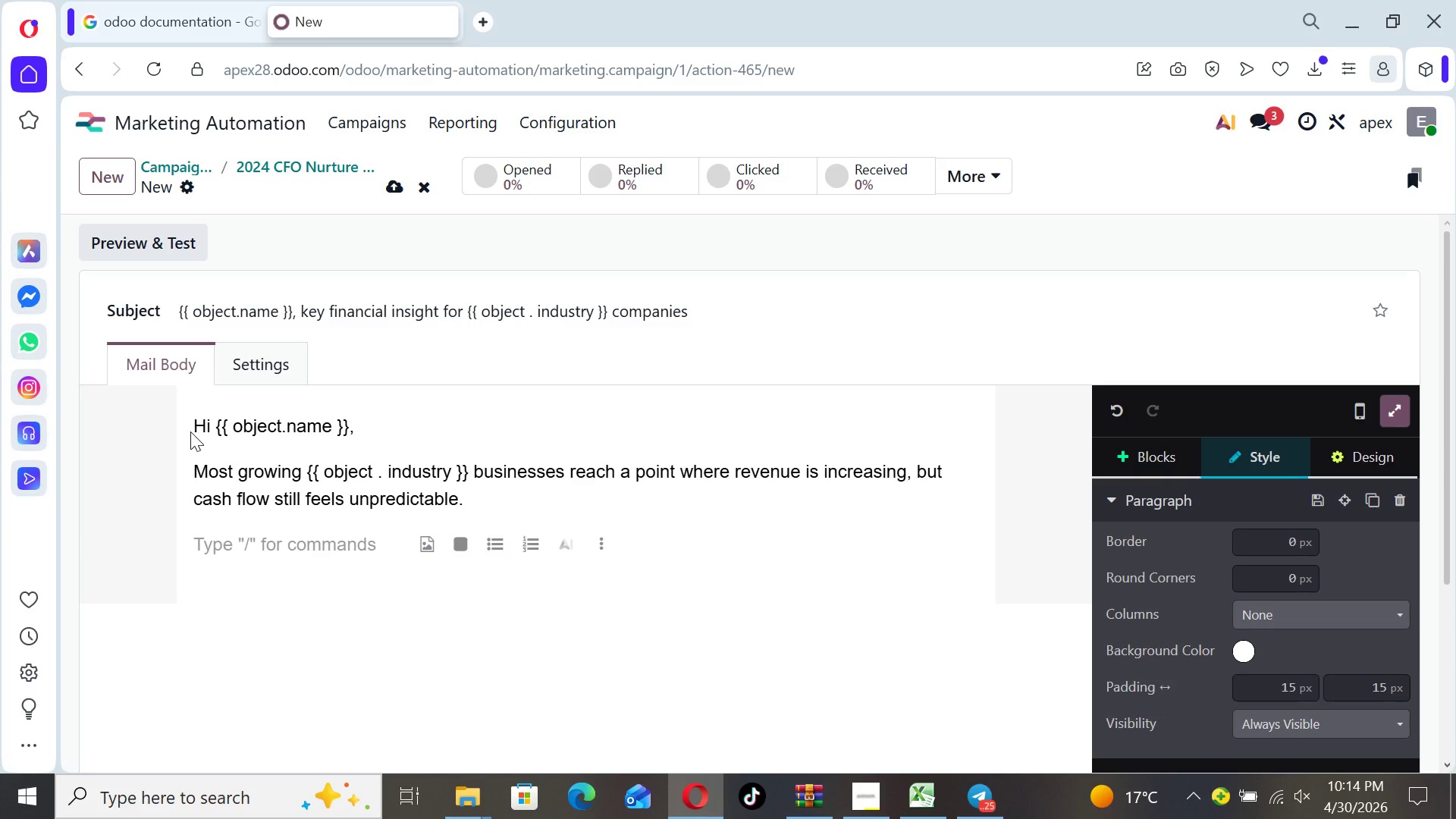 
type(This usually )
 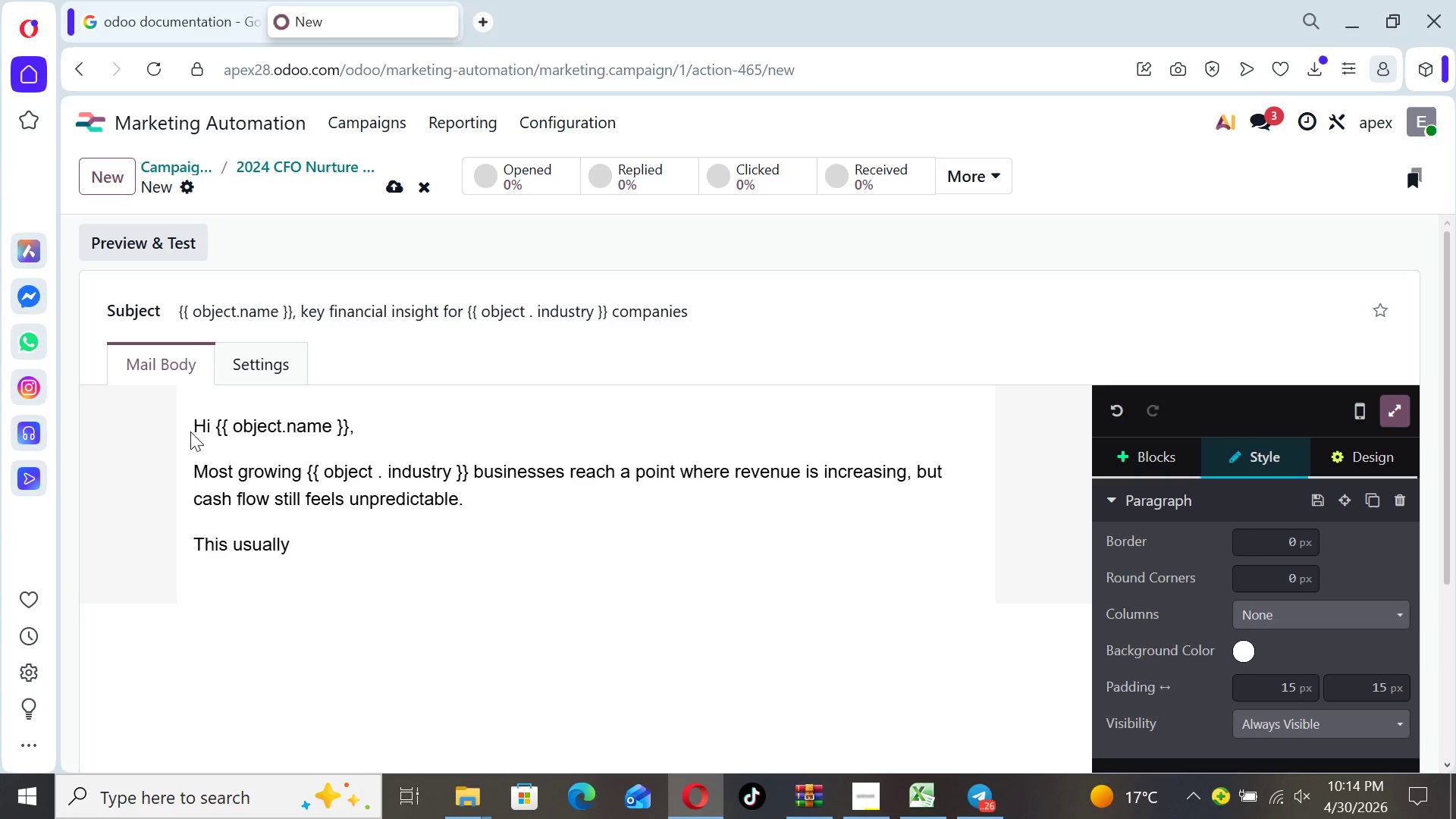 
type(isn't a sales problem--it's a visibility problem.)
 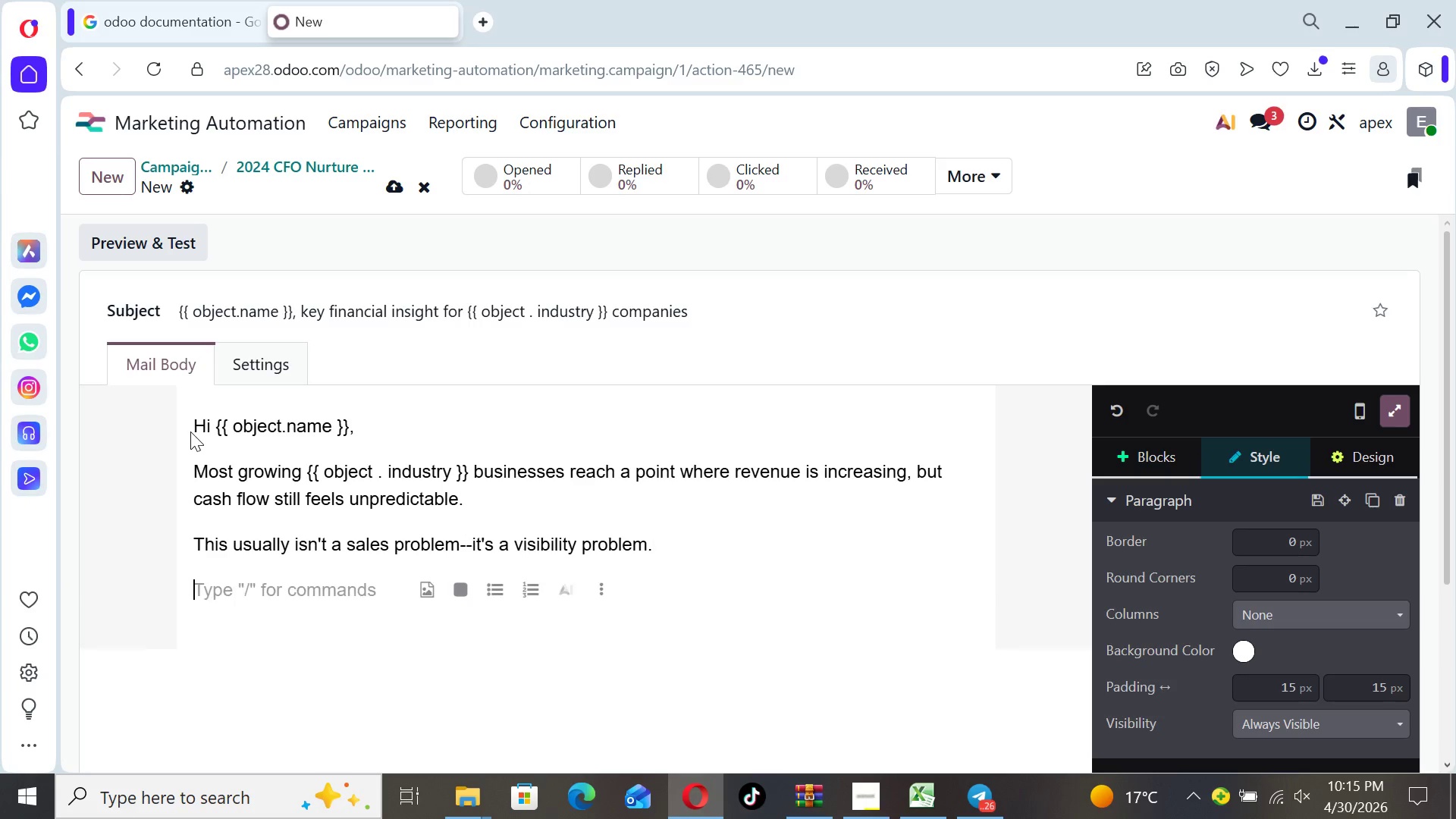 
key(Enter)
 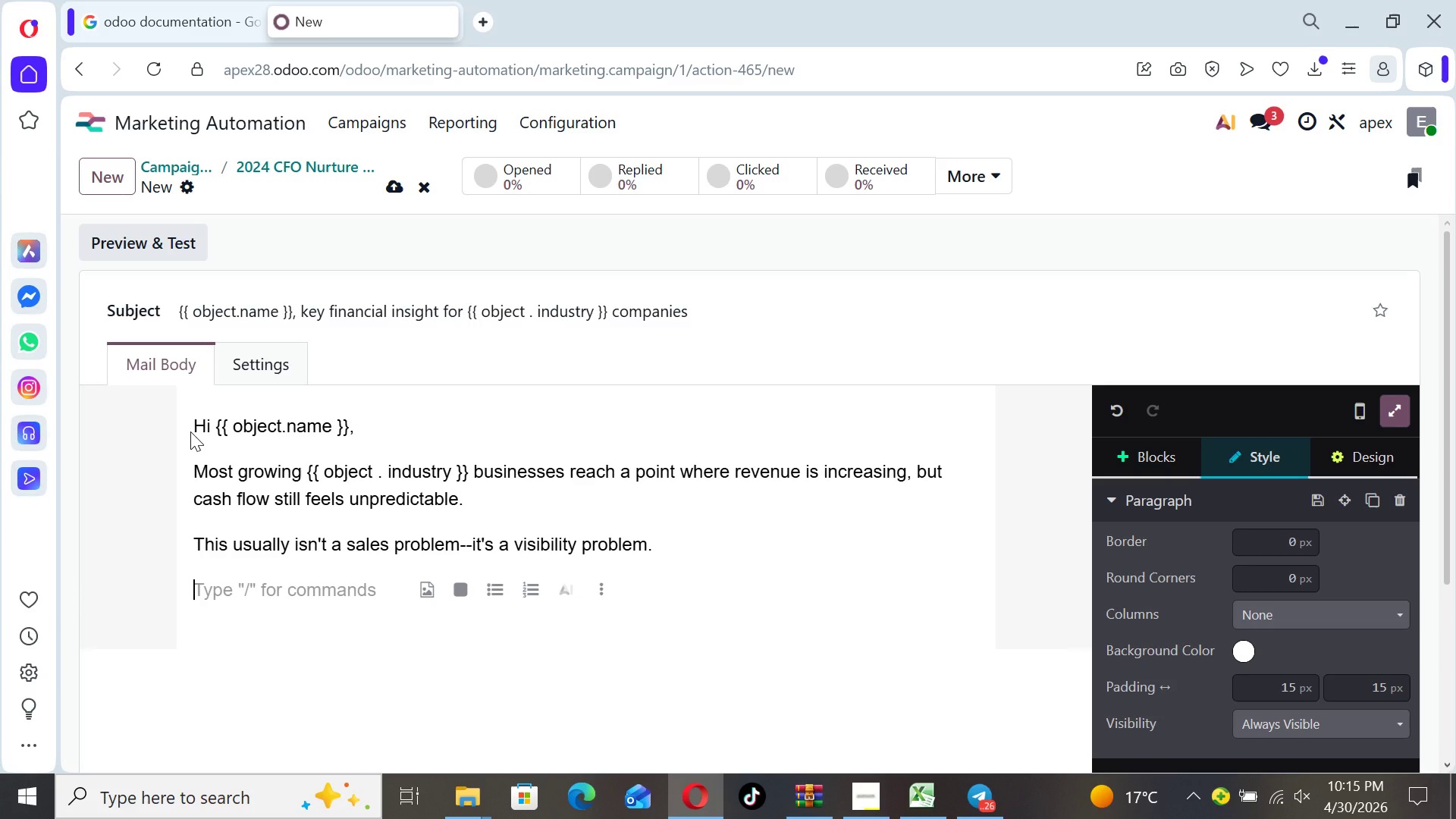 
type(Without clear financial reporting)
 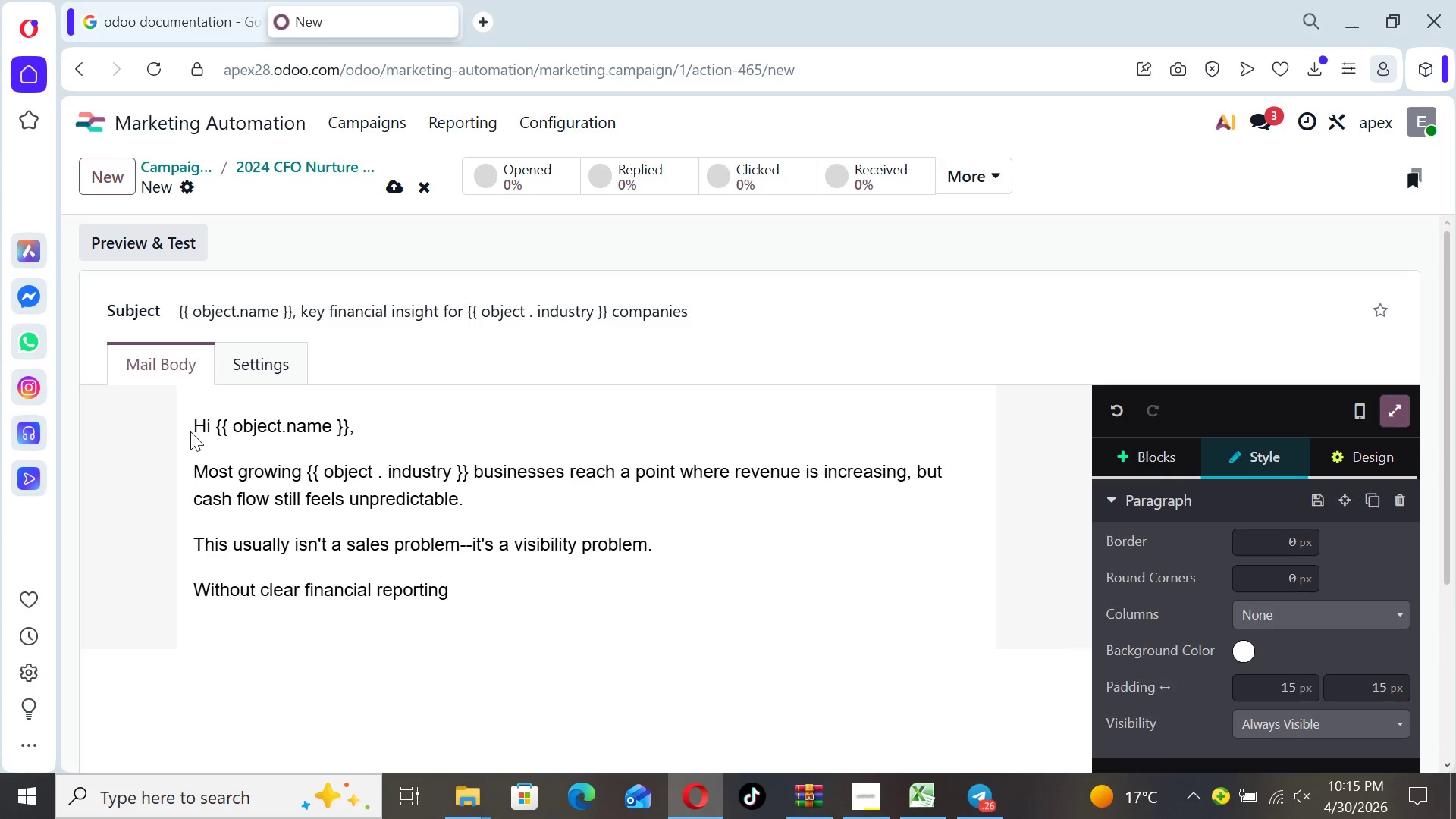 
type(, business)
 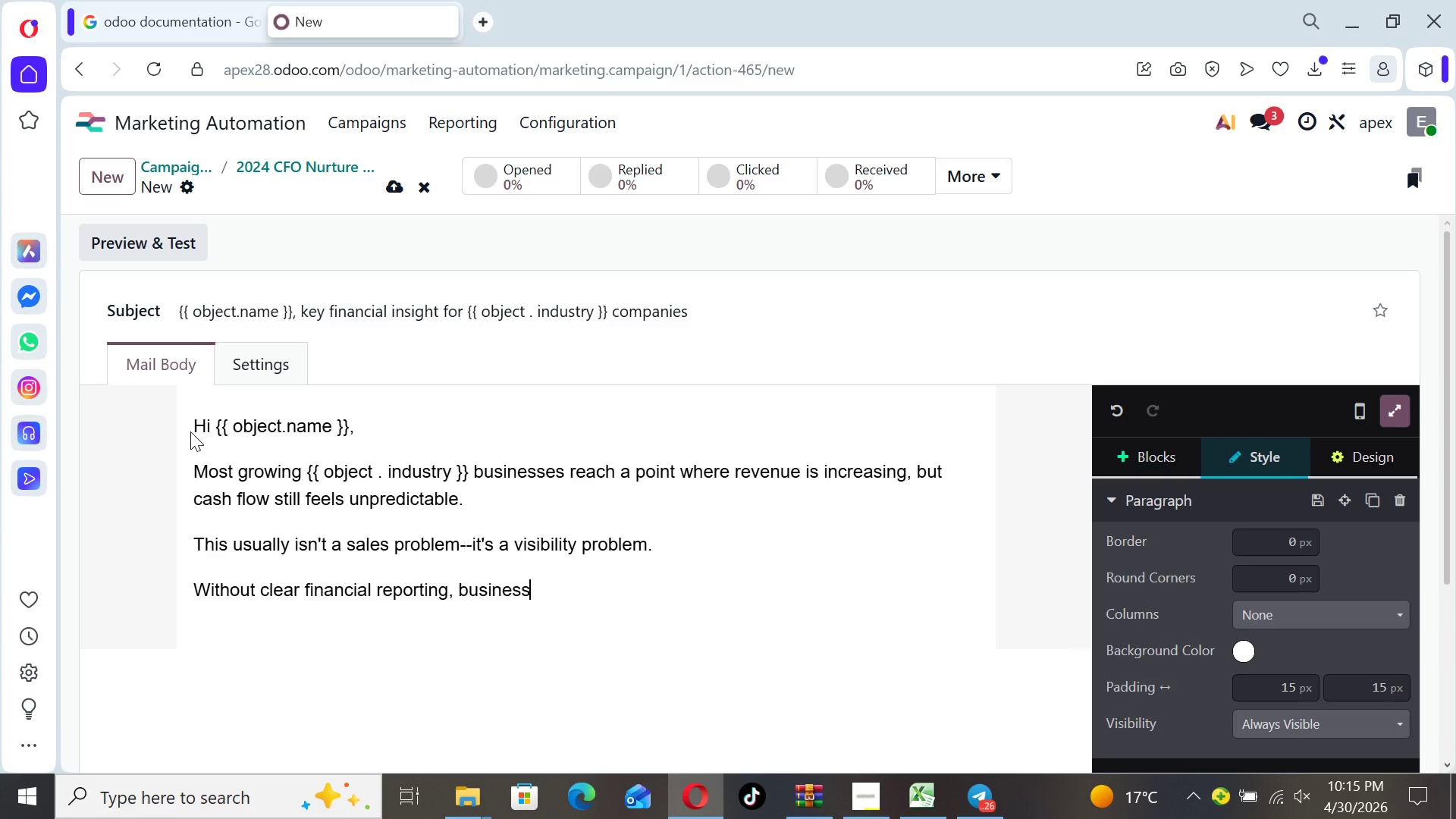 
type(es often struggle with:)
 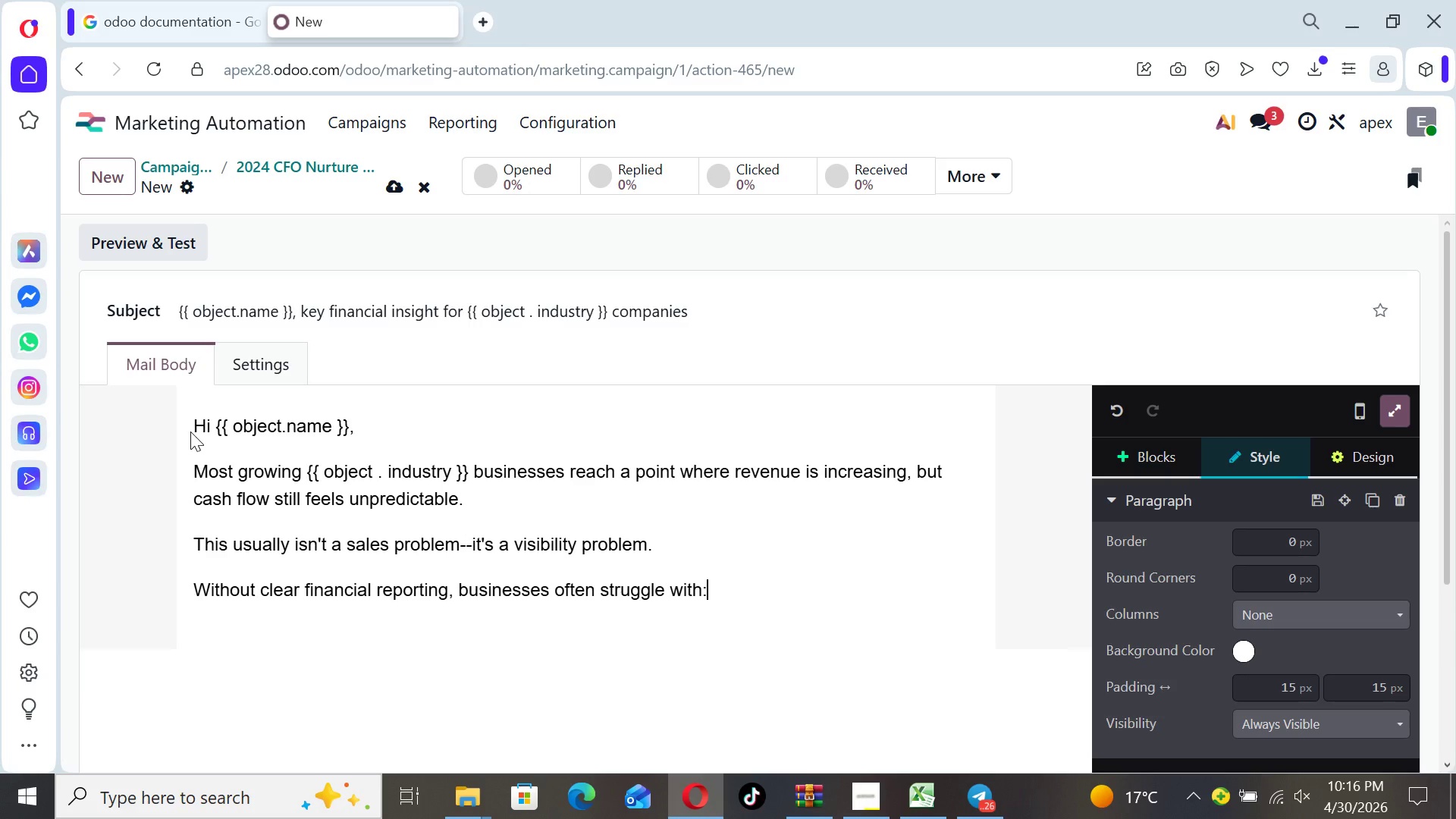 
key(Enter)
 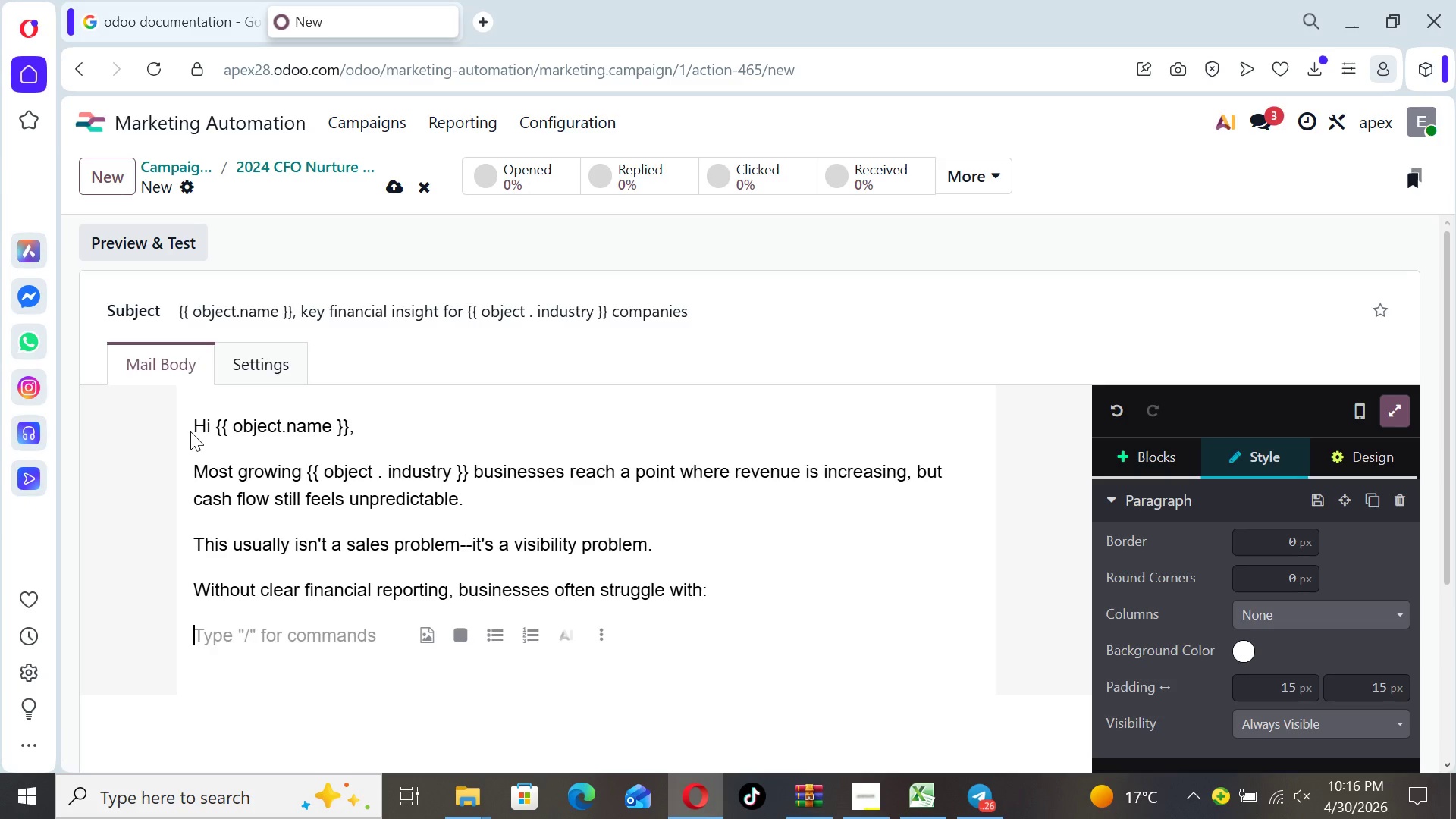 
type(- uncontrolled )
 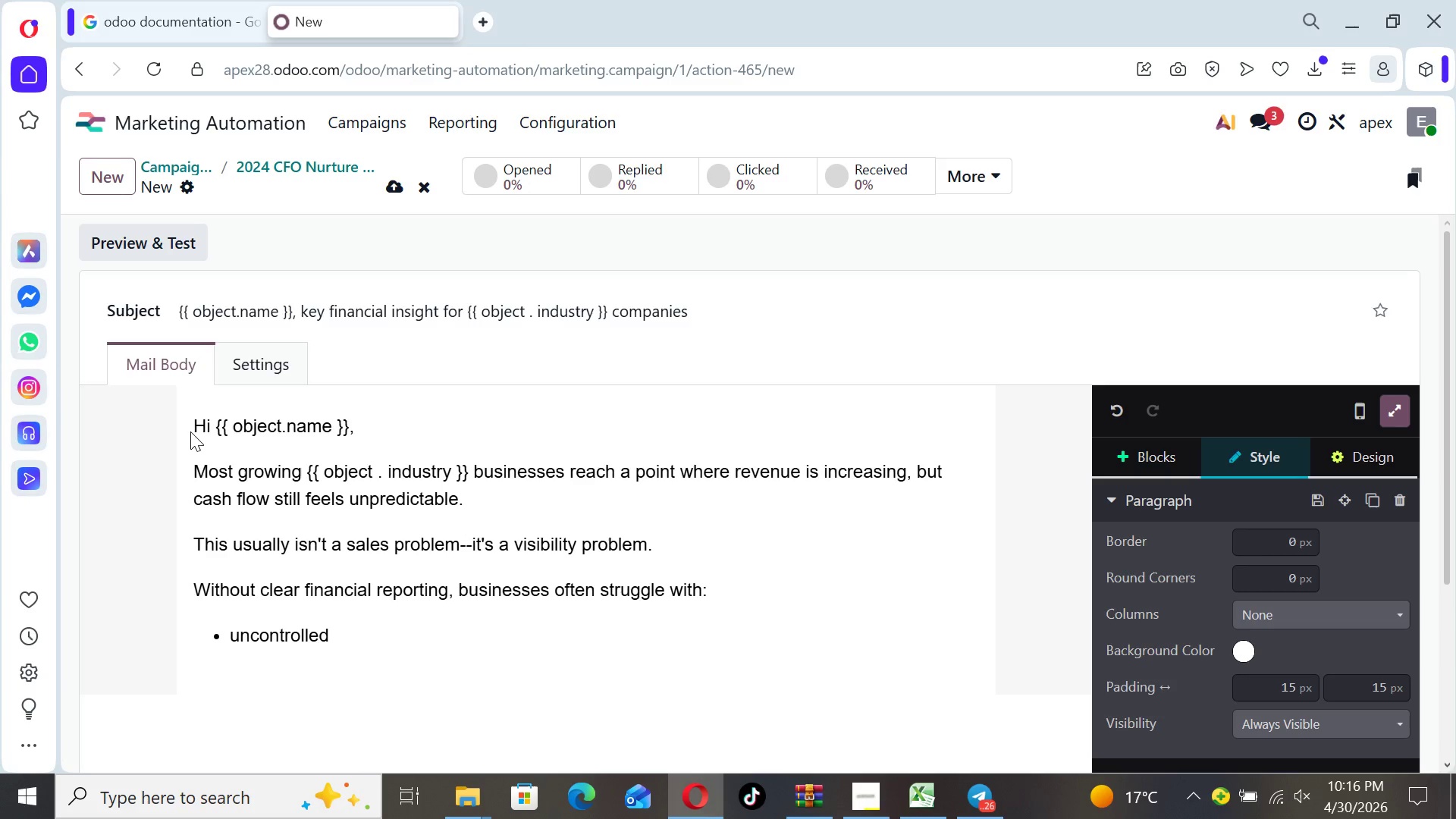 
type(spending during growth phase)
 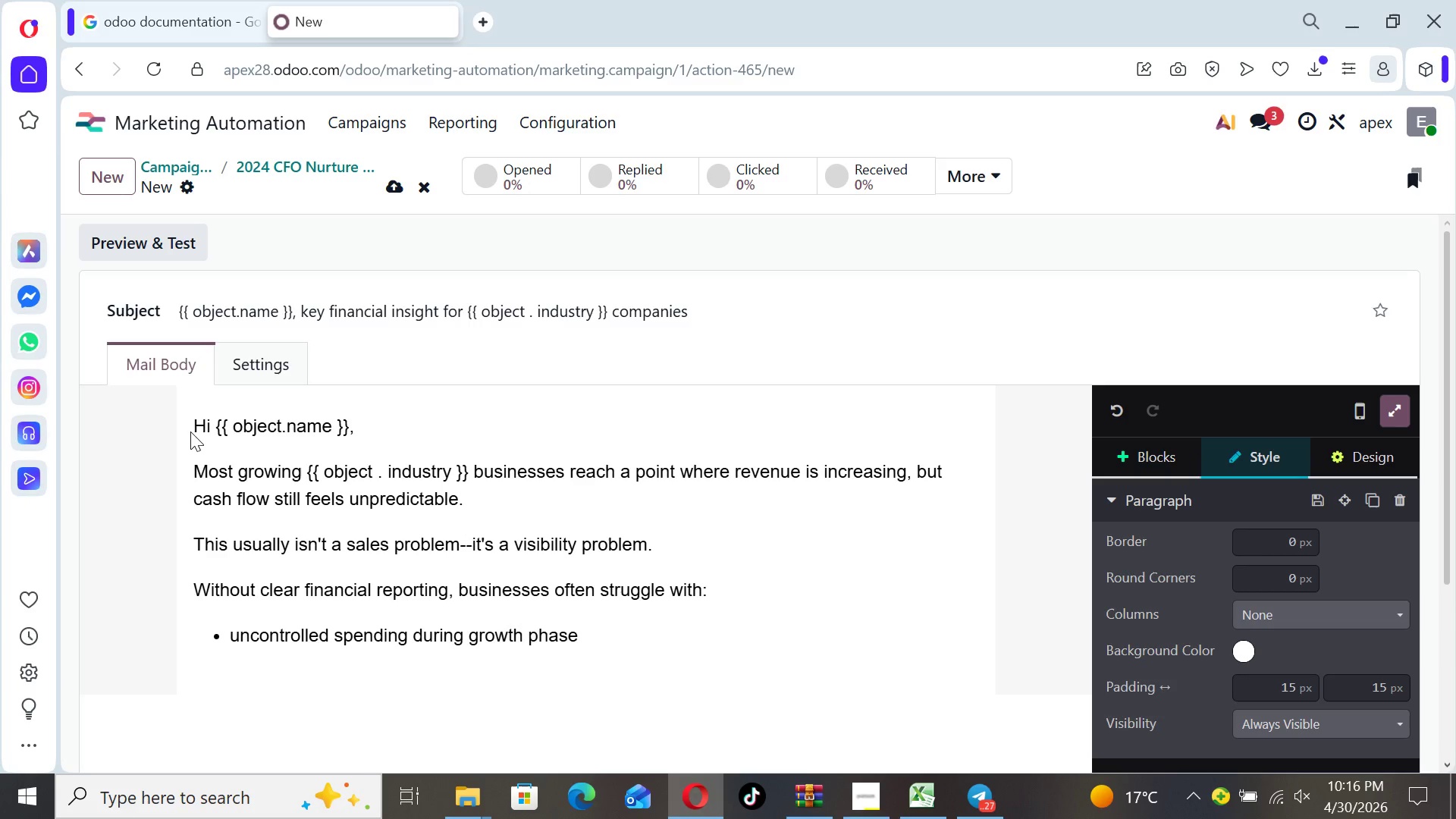 
wait(8.64)
 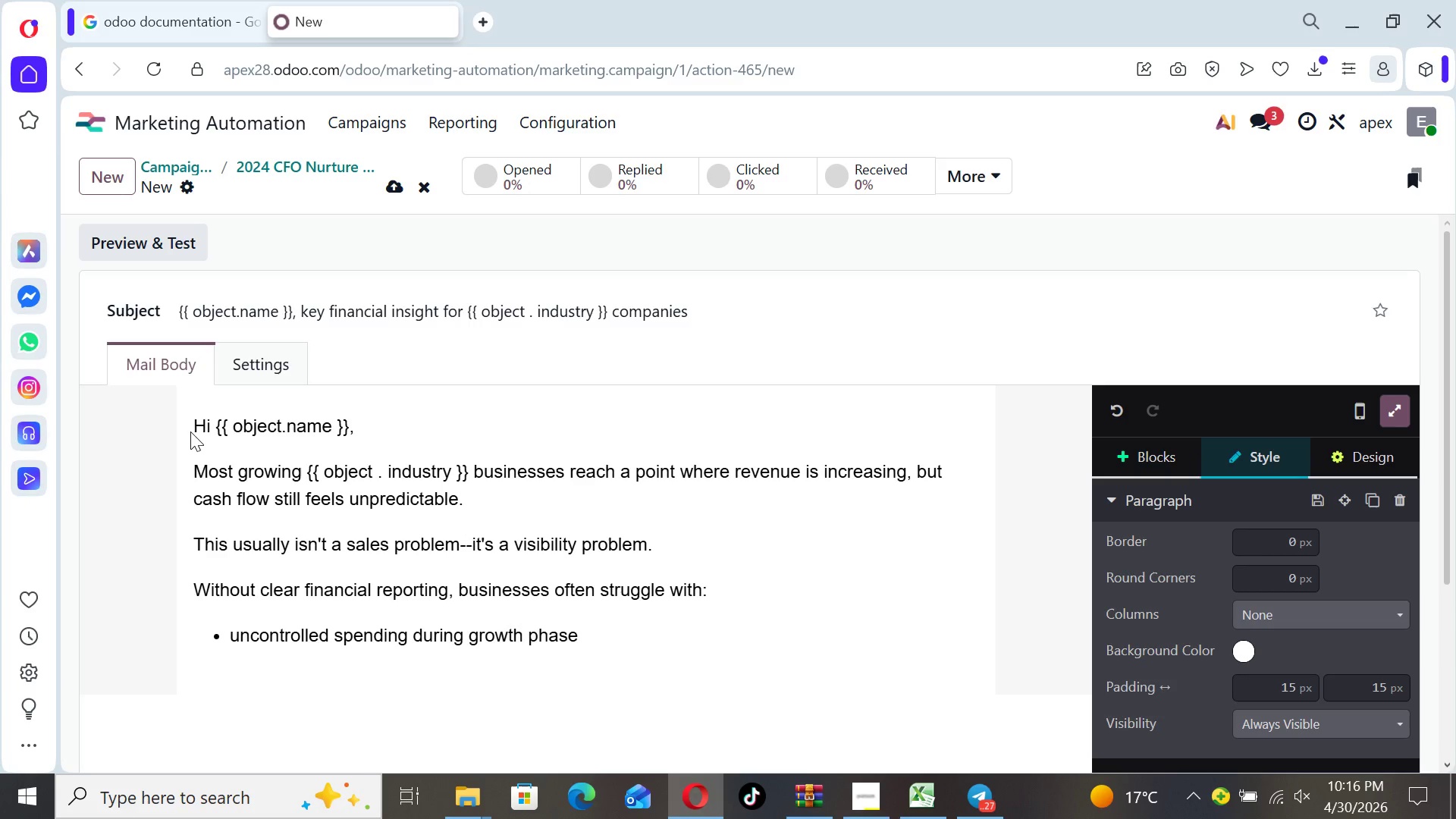 
key(S)
 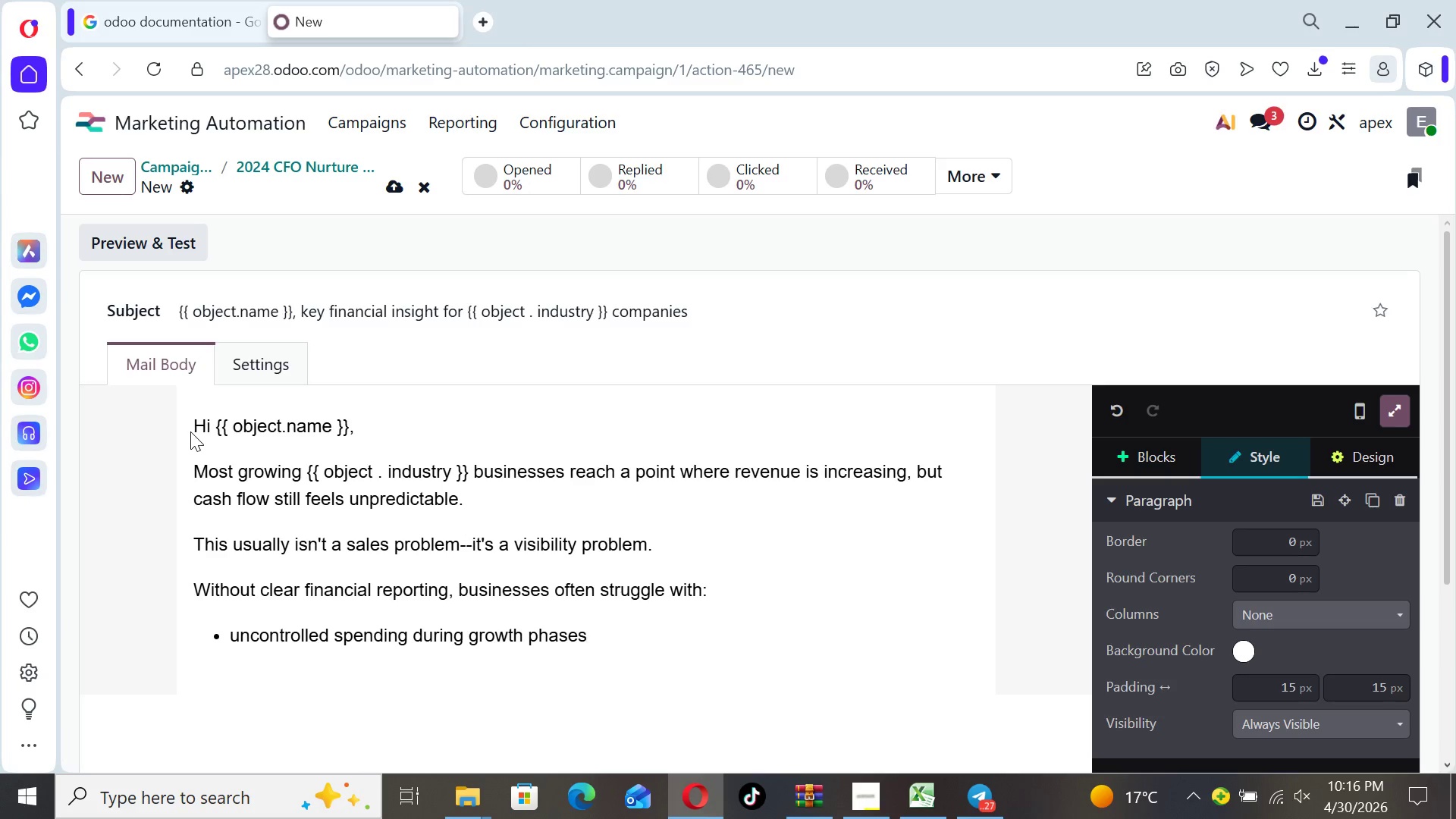 
key(Enter)
 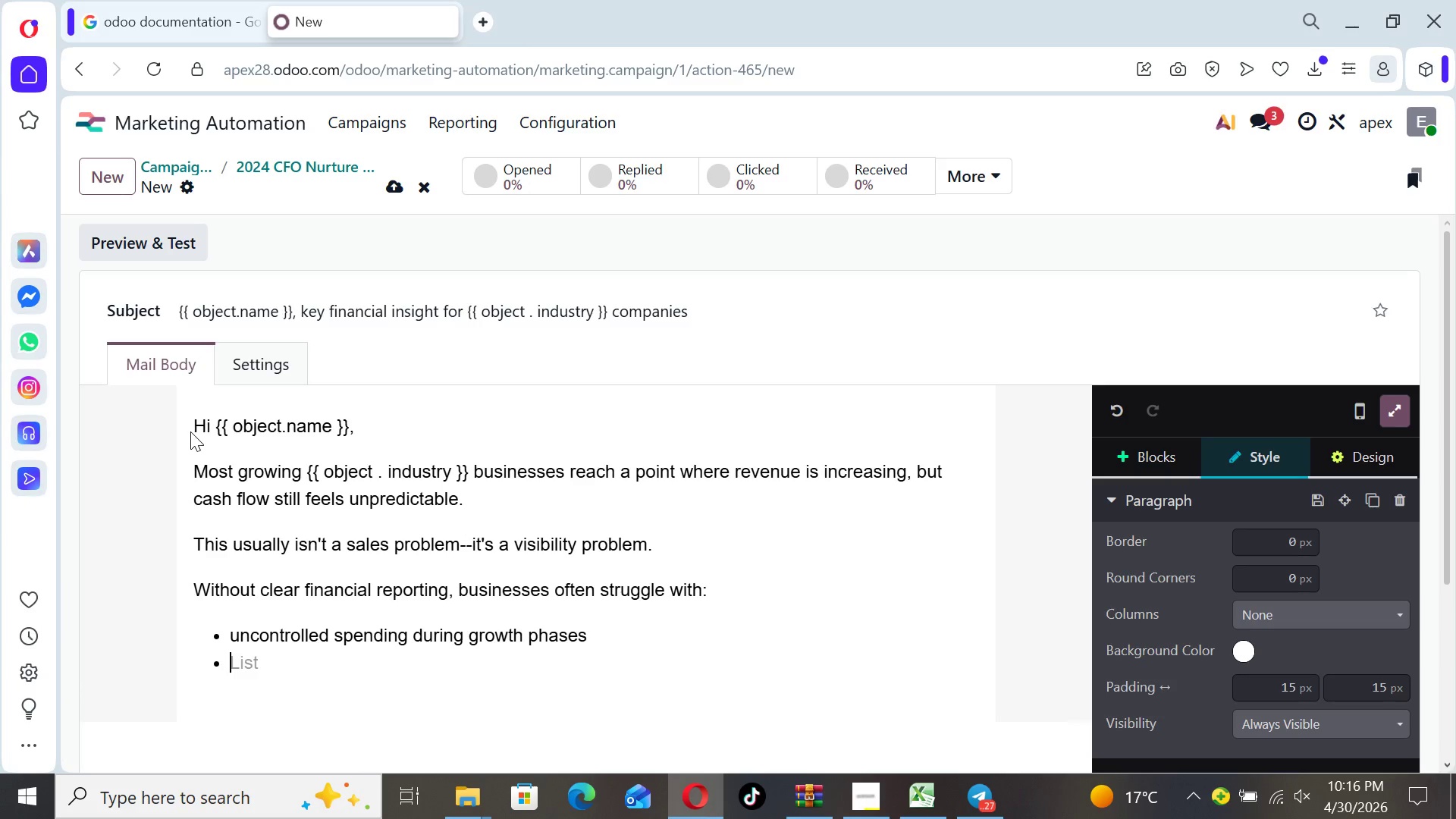 
type(Unclear profit margins )
 